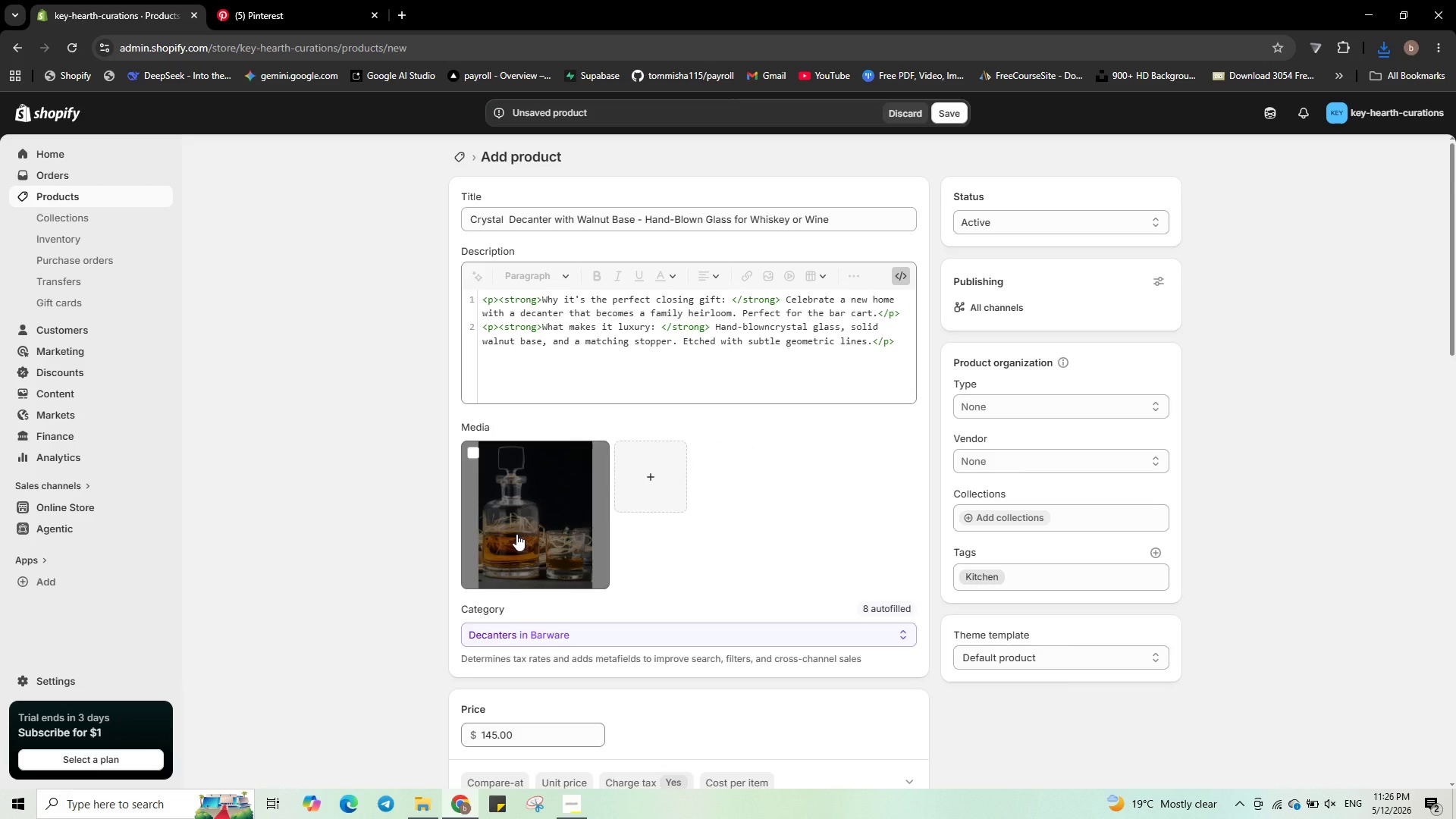 
wait(17.98)
 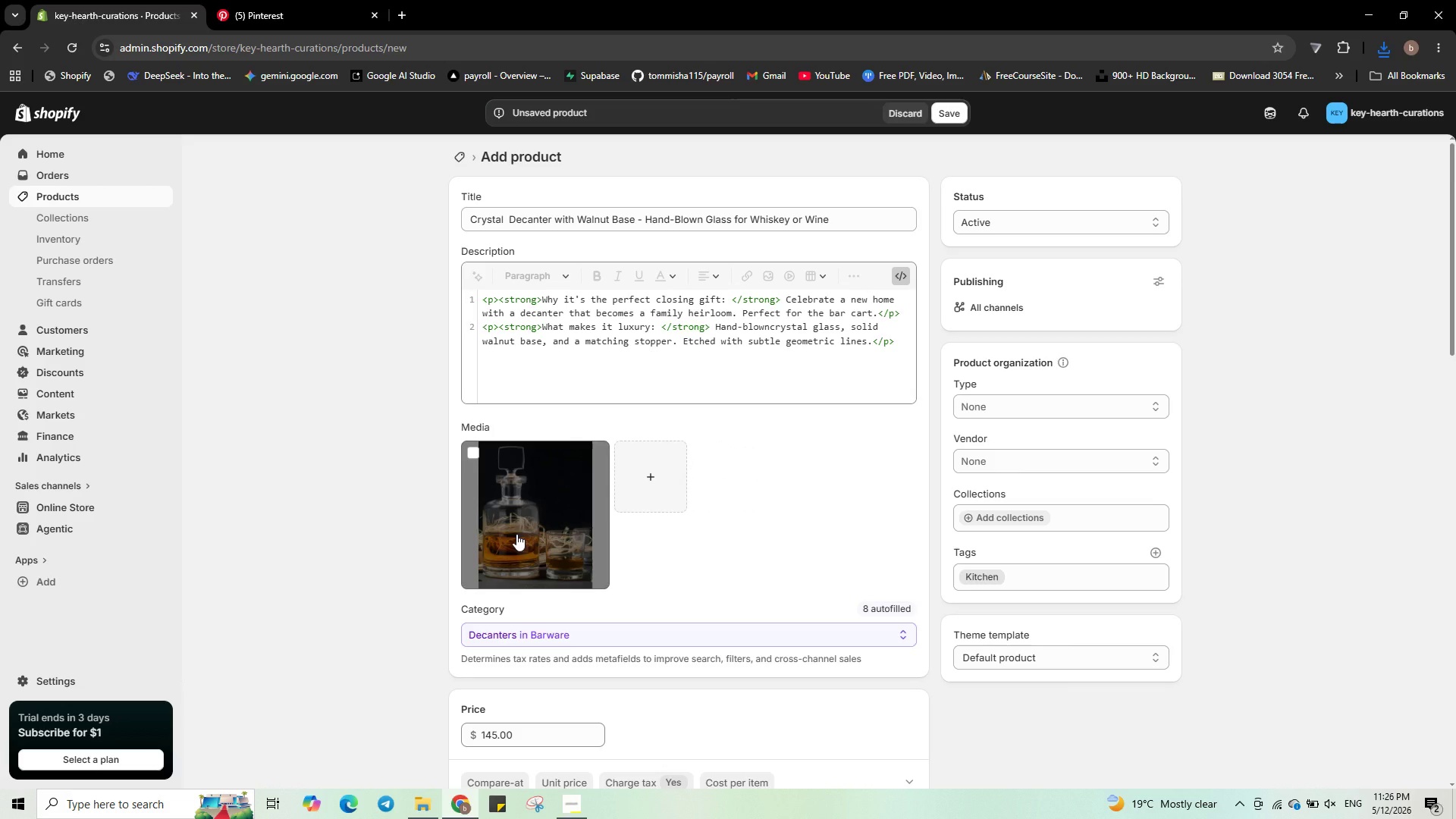 
left_click([542, 532])
 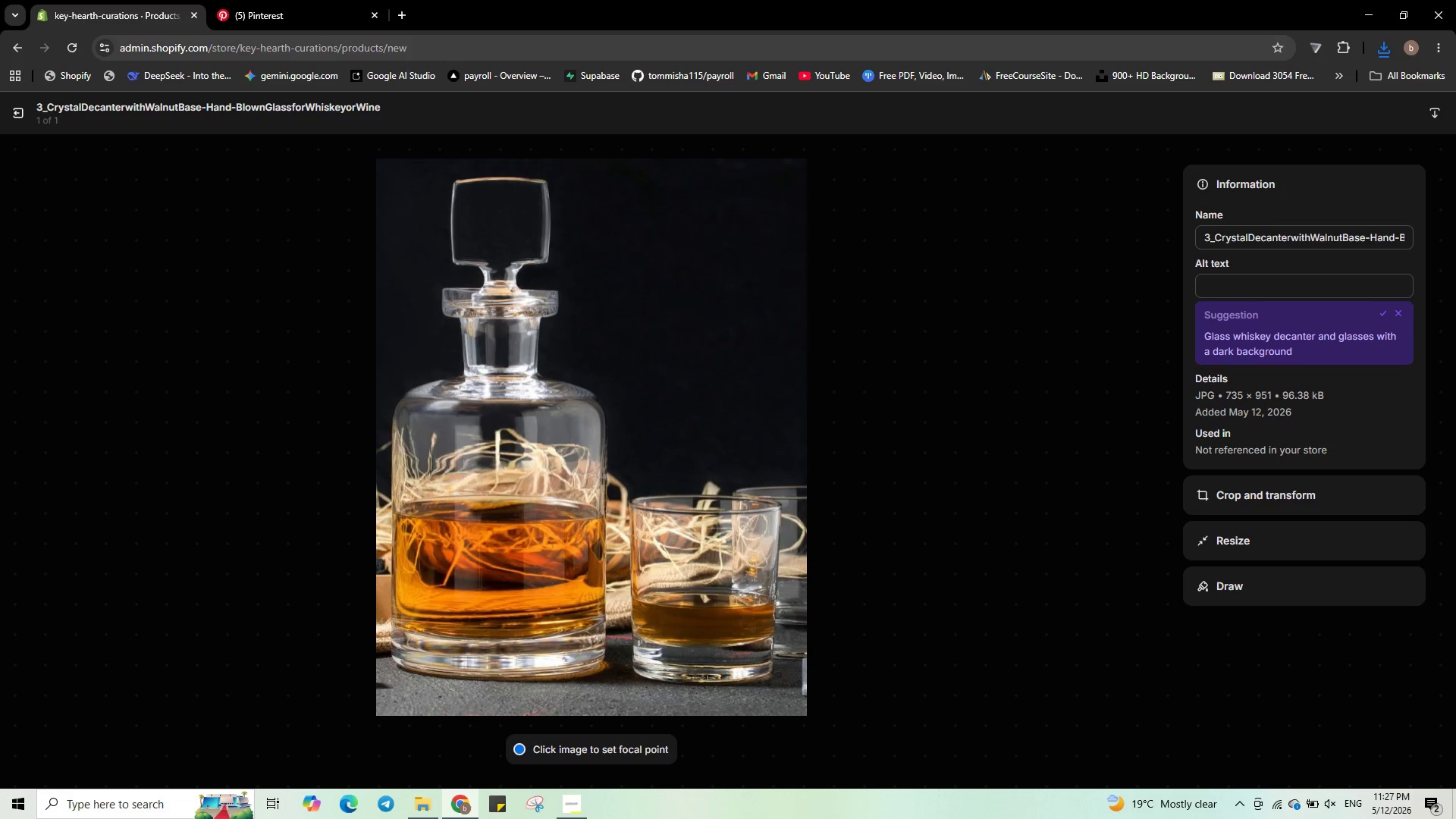 
left_click([1202, 278])
 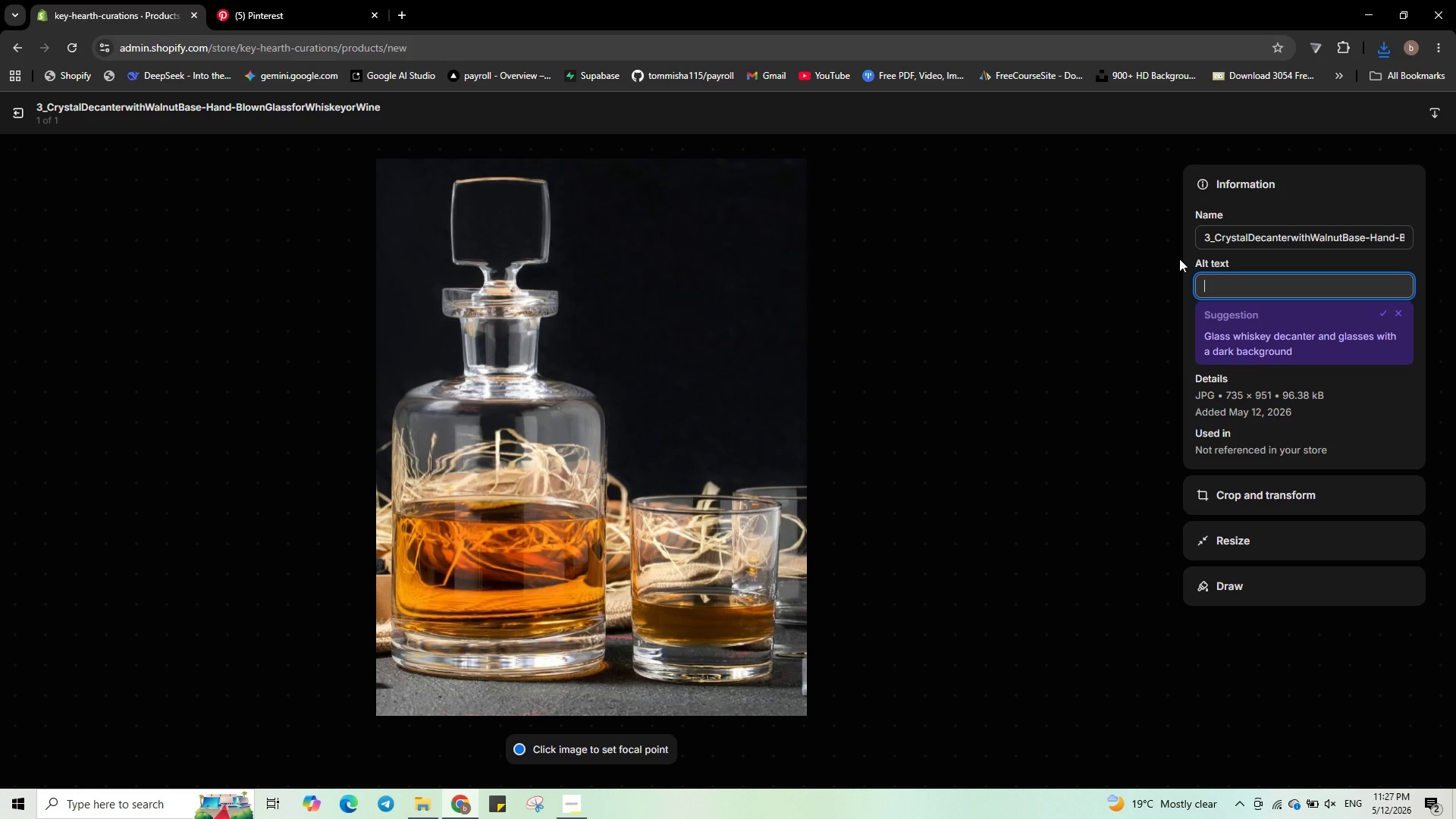 
key(Shift+C)
 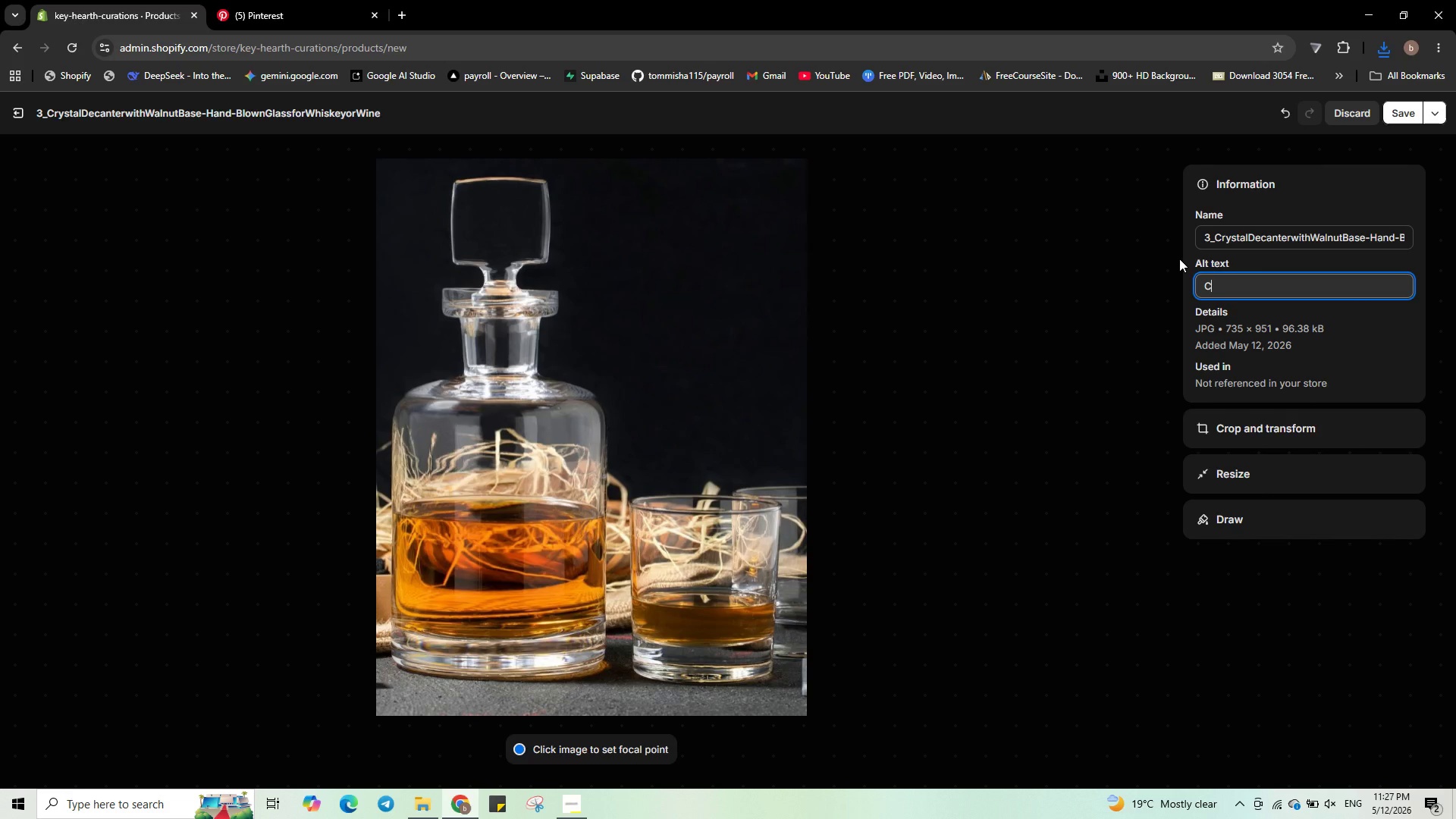 
key(Backspace)
 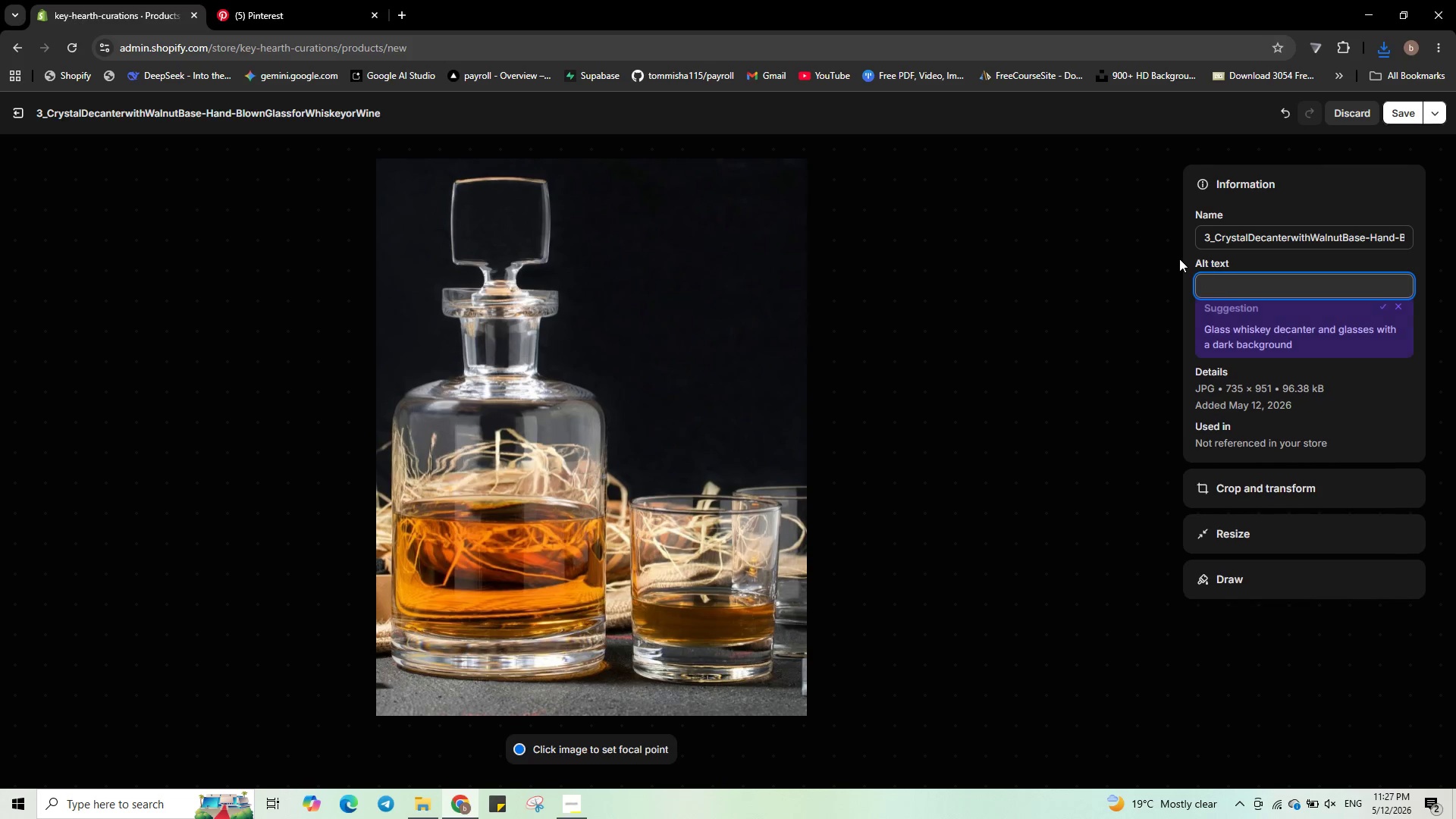 
key(Control+V)
 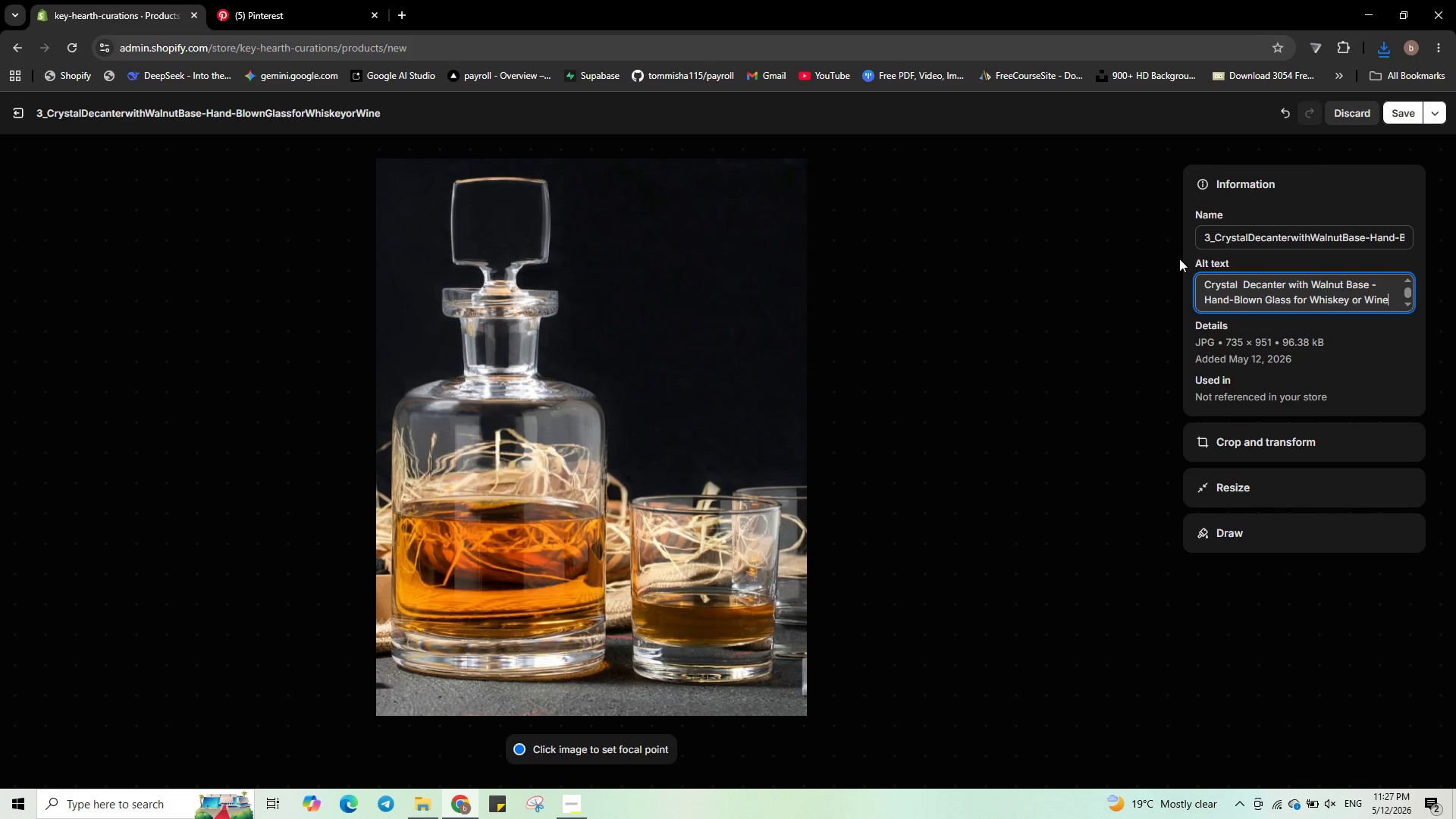 
wait(10.28)
 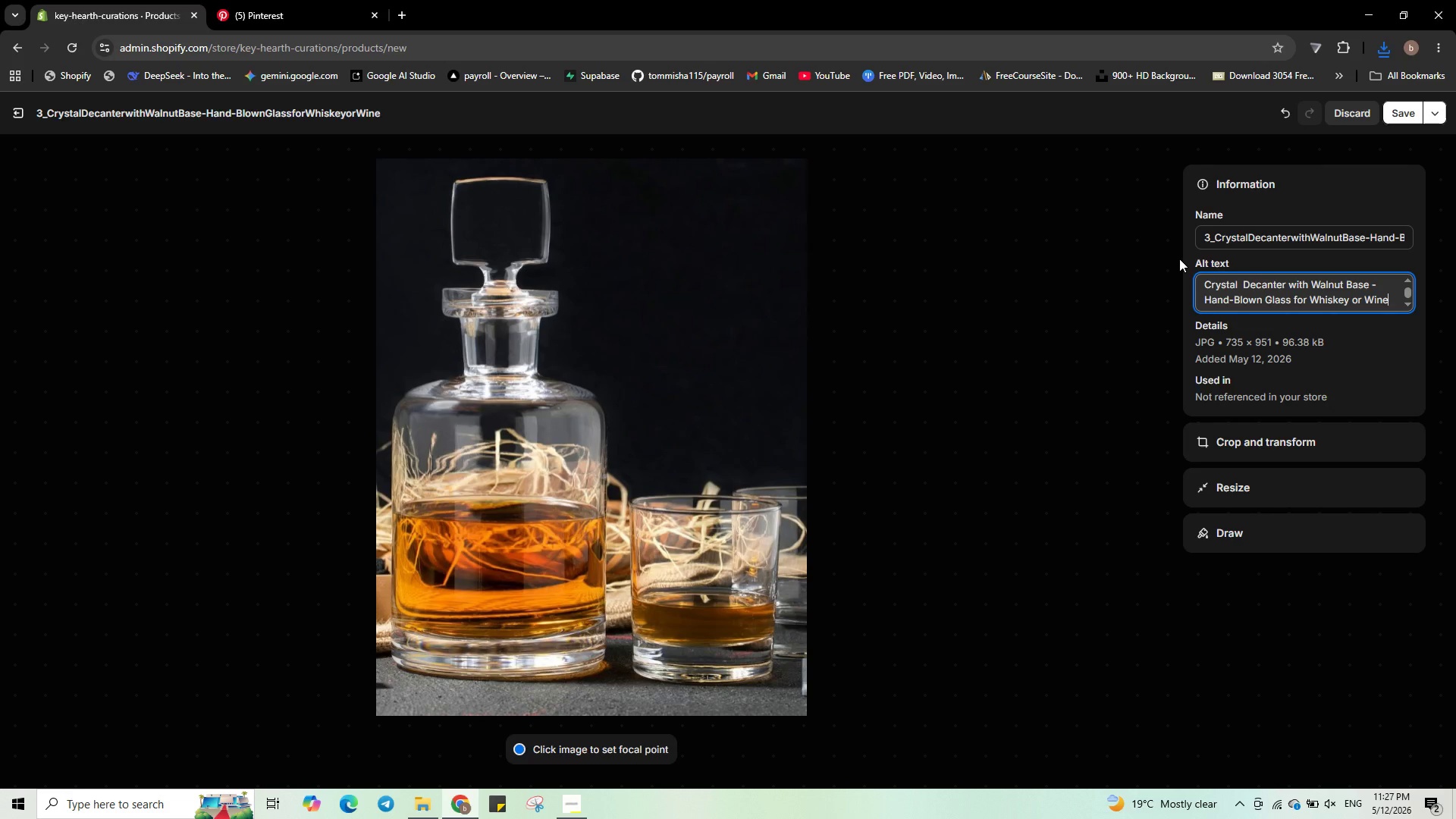 
key(Control+Shift+ArrowLeft)
 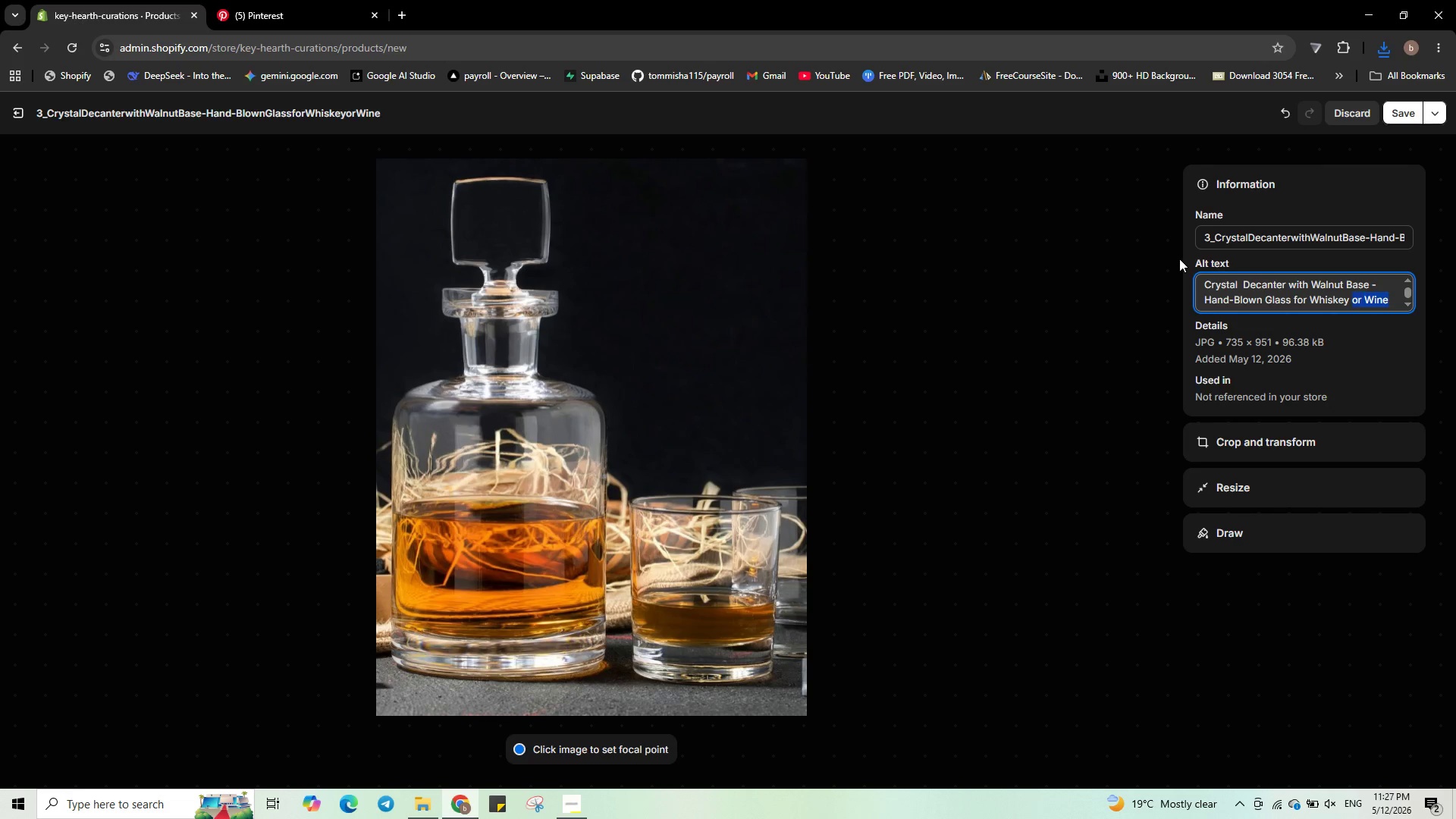 
key(Control+Shift+ArrowLeft)
 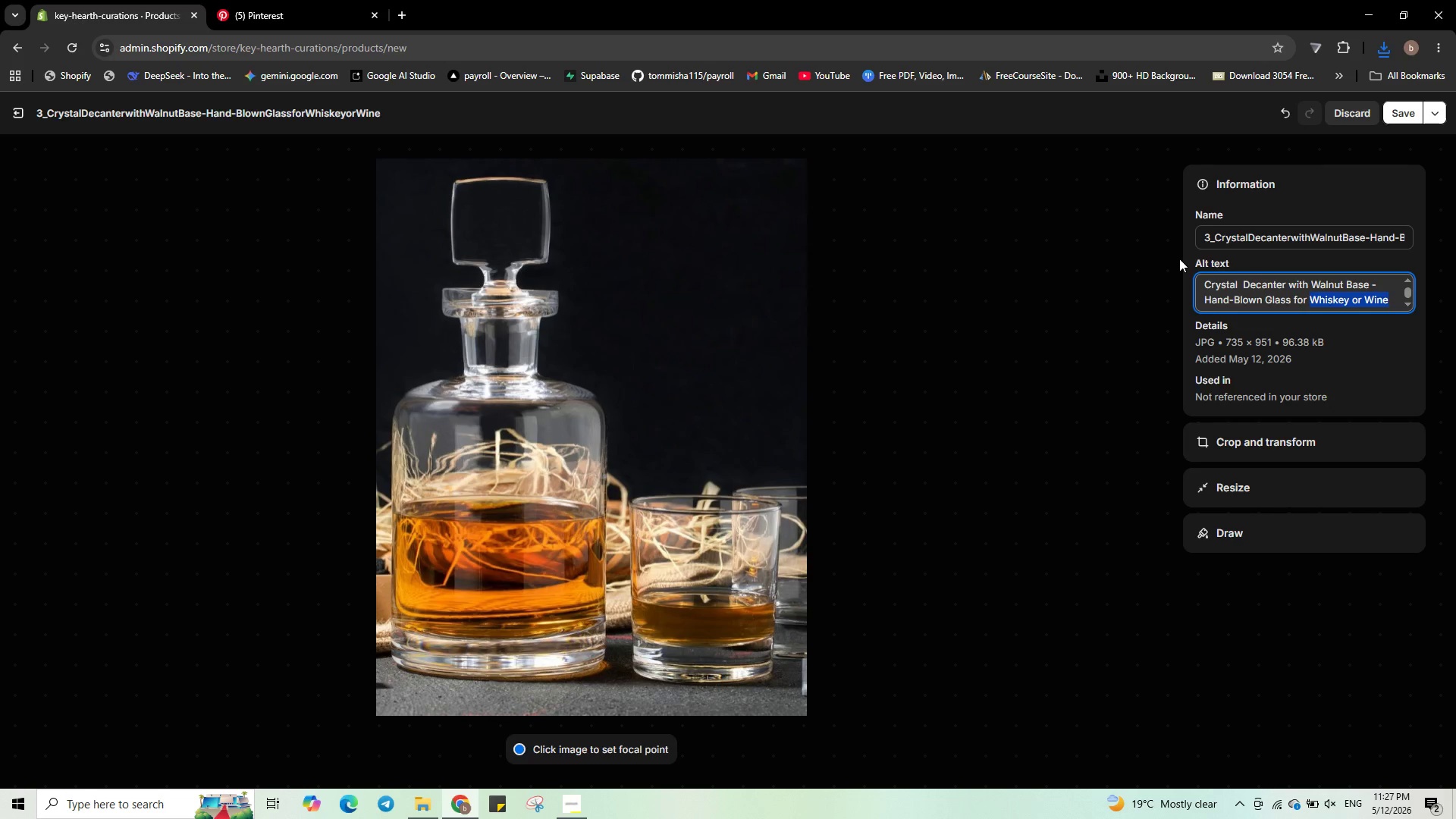 
key(Control+Shift+ArrowLeft)
 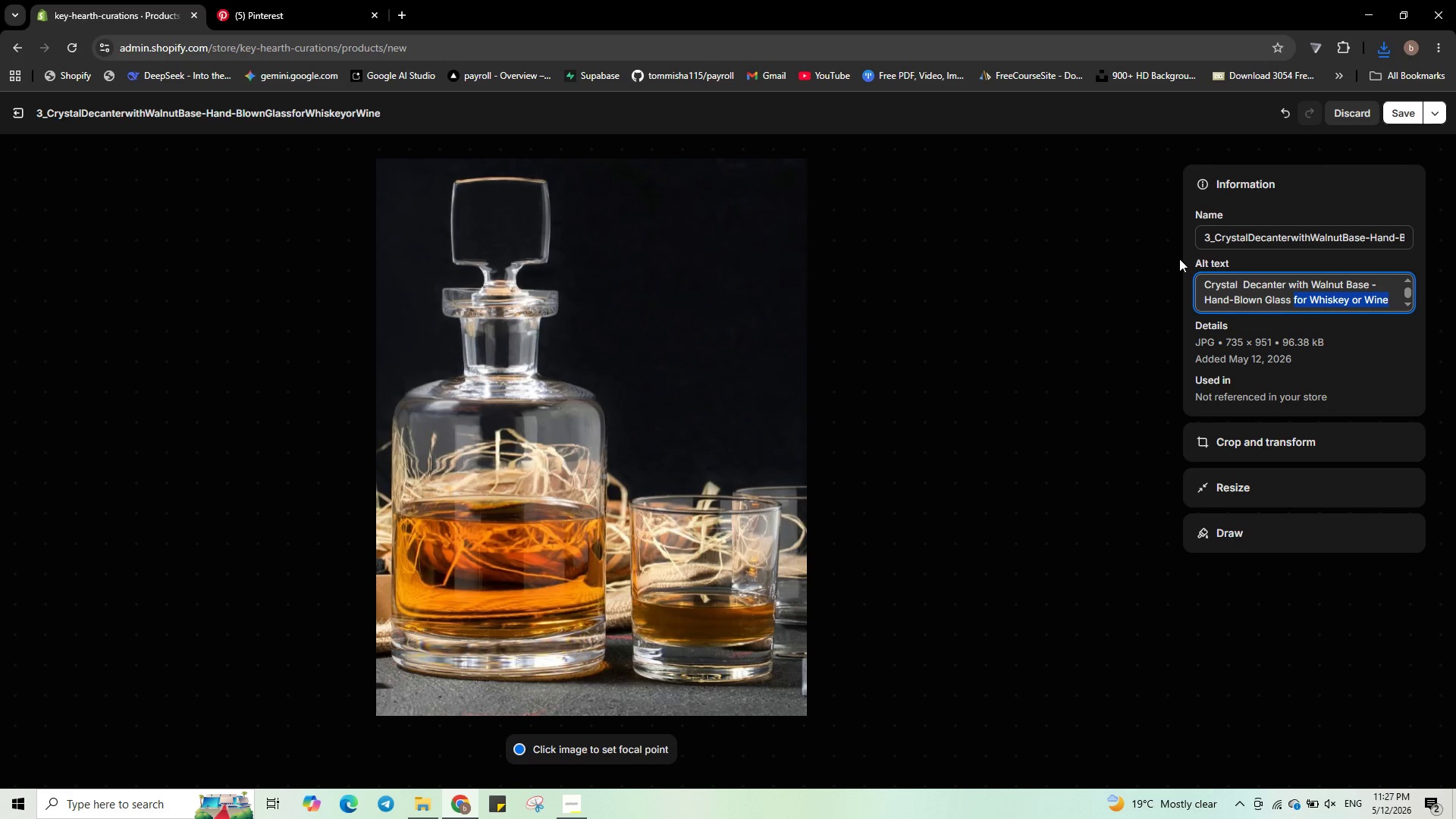 
key(Control+Shift+ArrowLeft)
 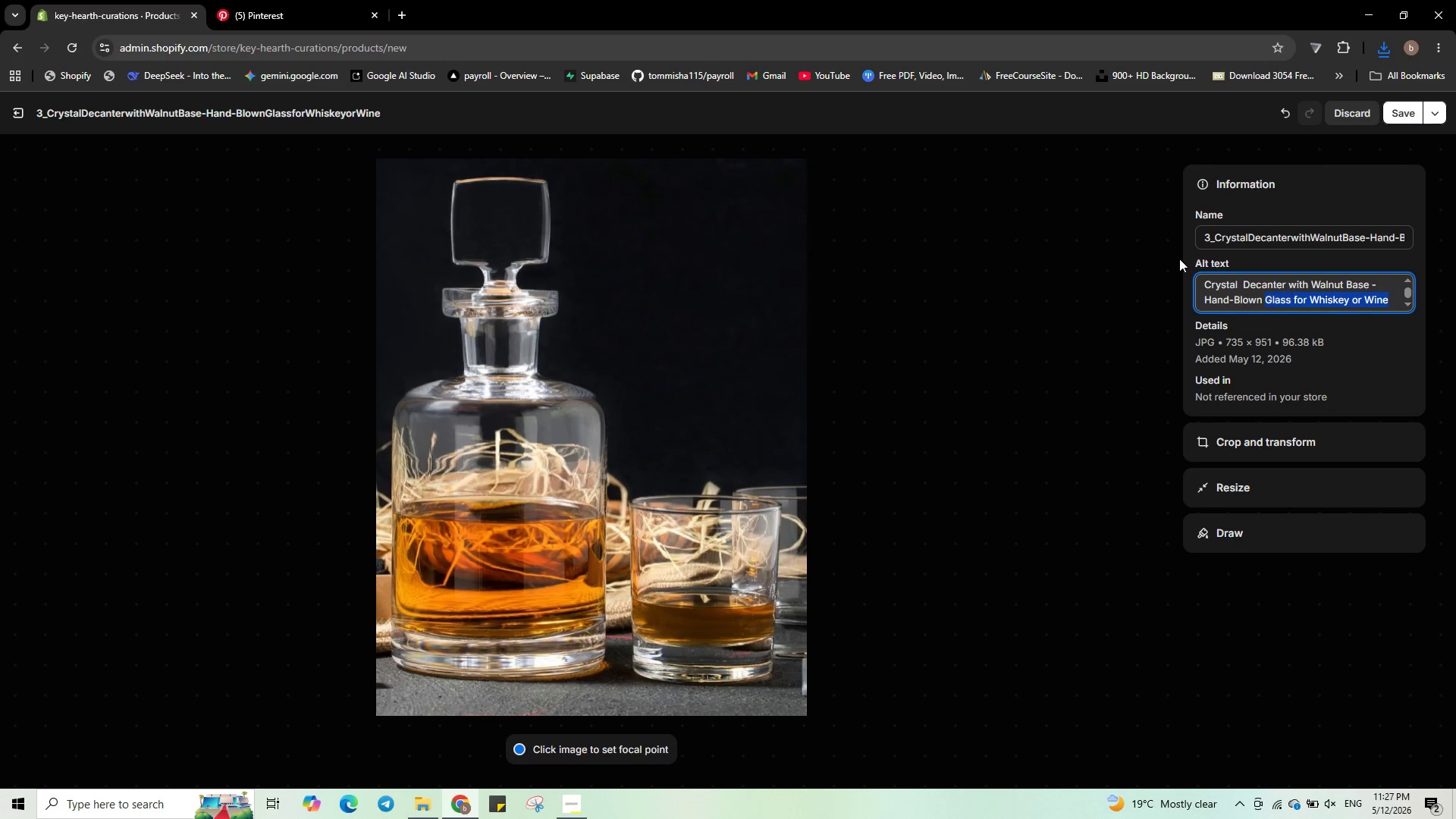 
key(Control+Shift+ArrowLeft)
 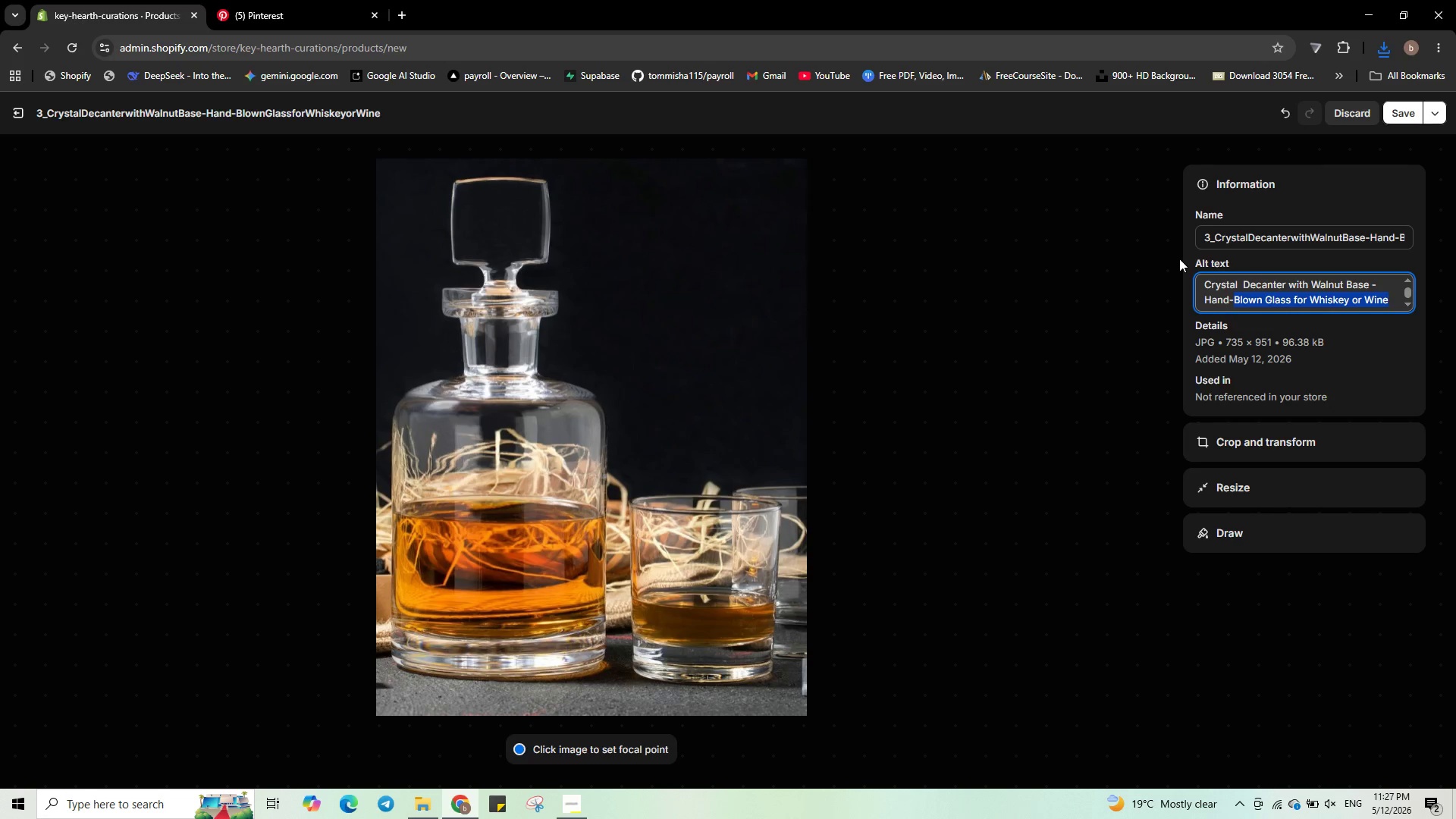 
key(Control+Shift+ArrowLeft)
 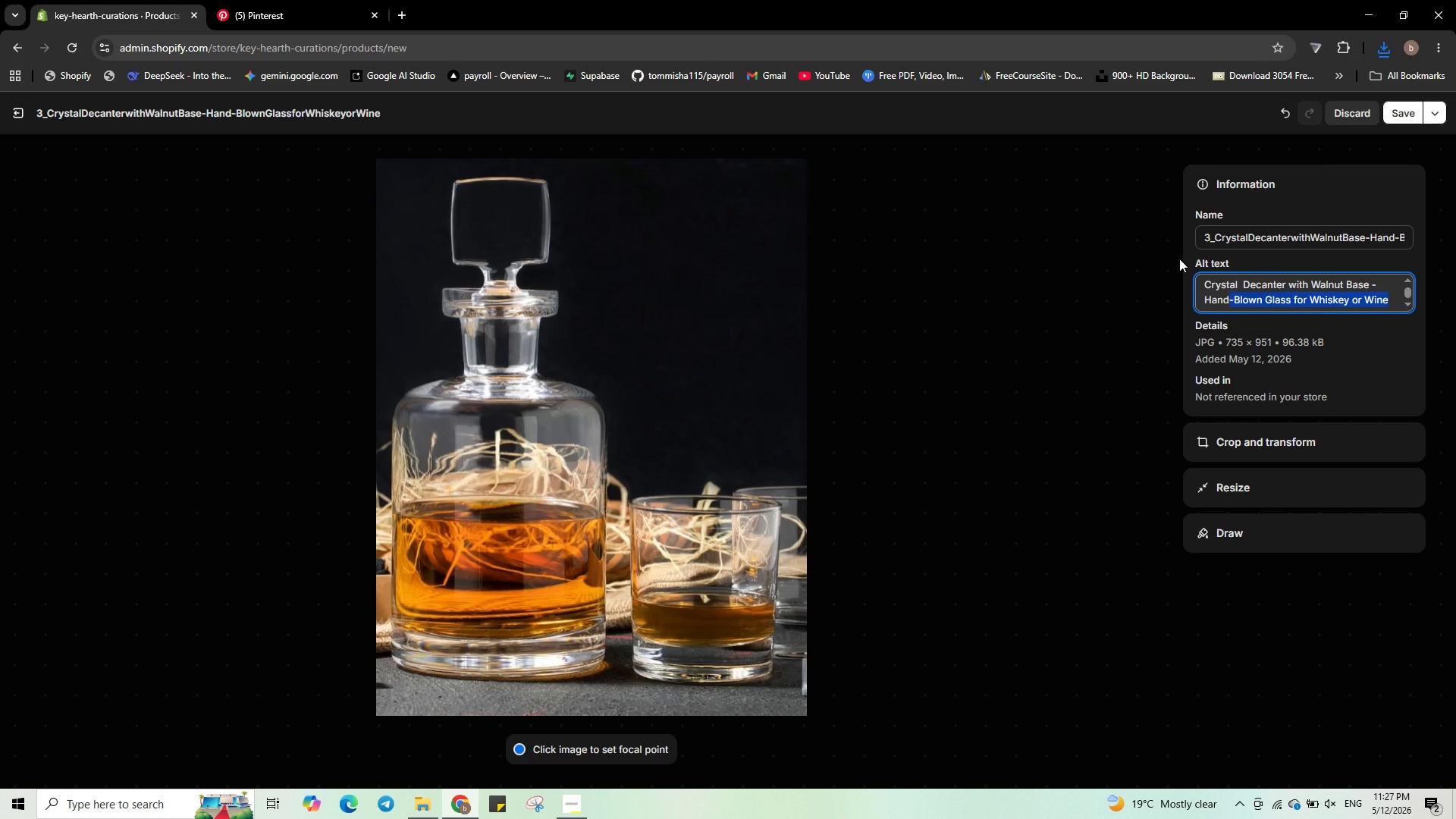 
key(Control+Shift+ArrowLeft)
 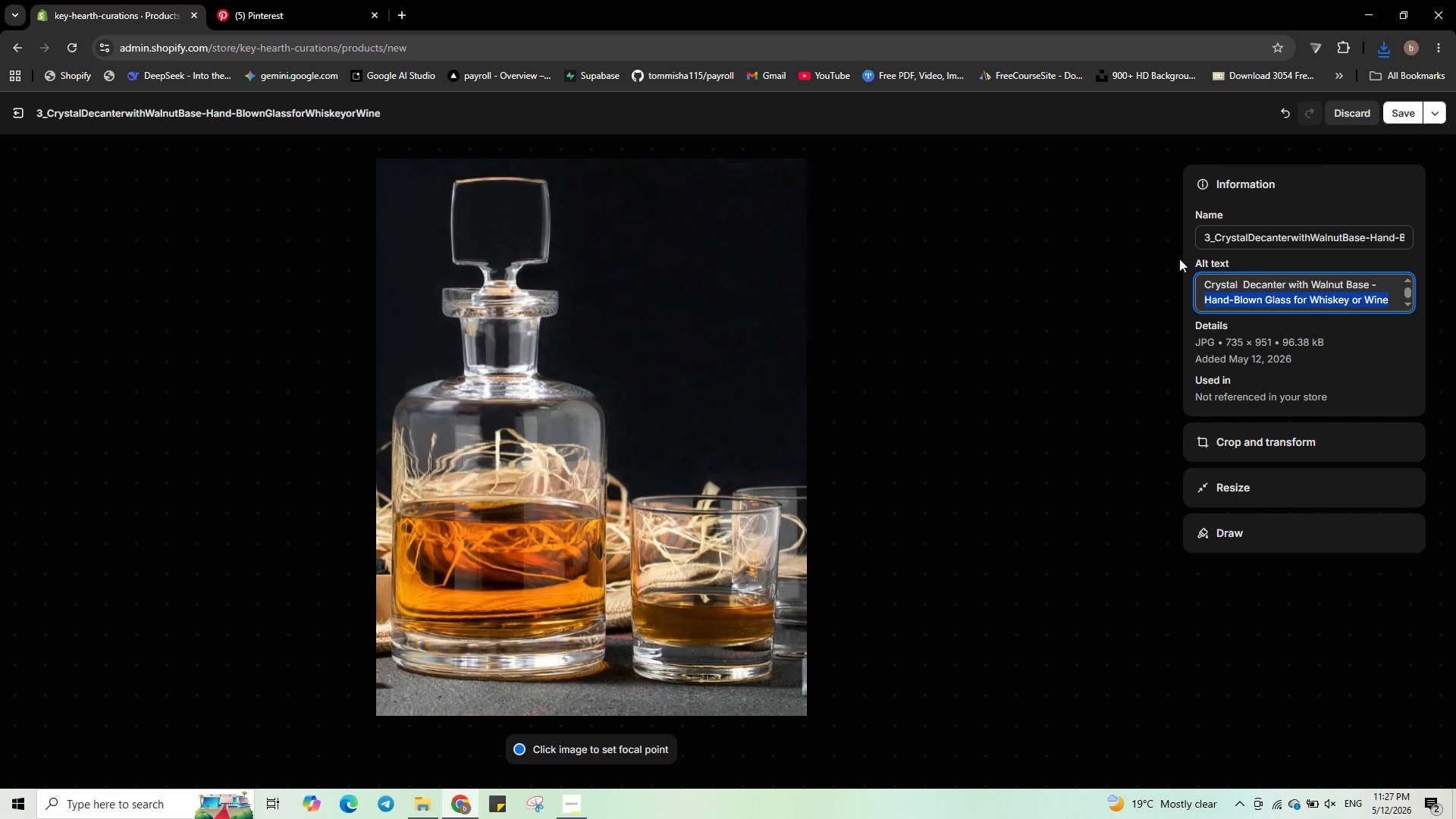 
key(Control+Shift+ArrowLeft)
 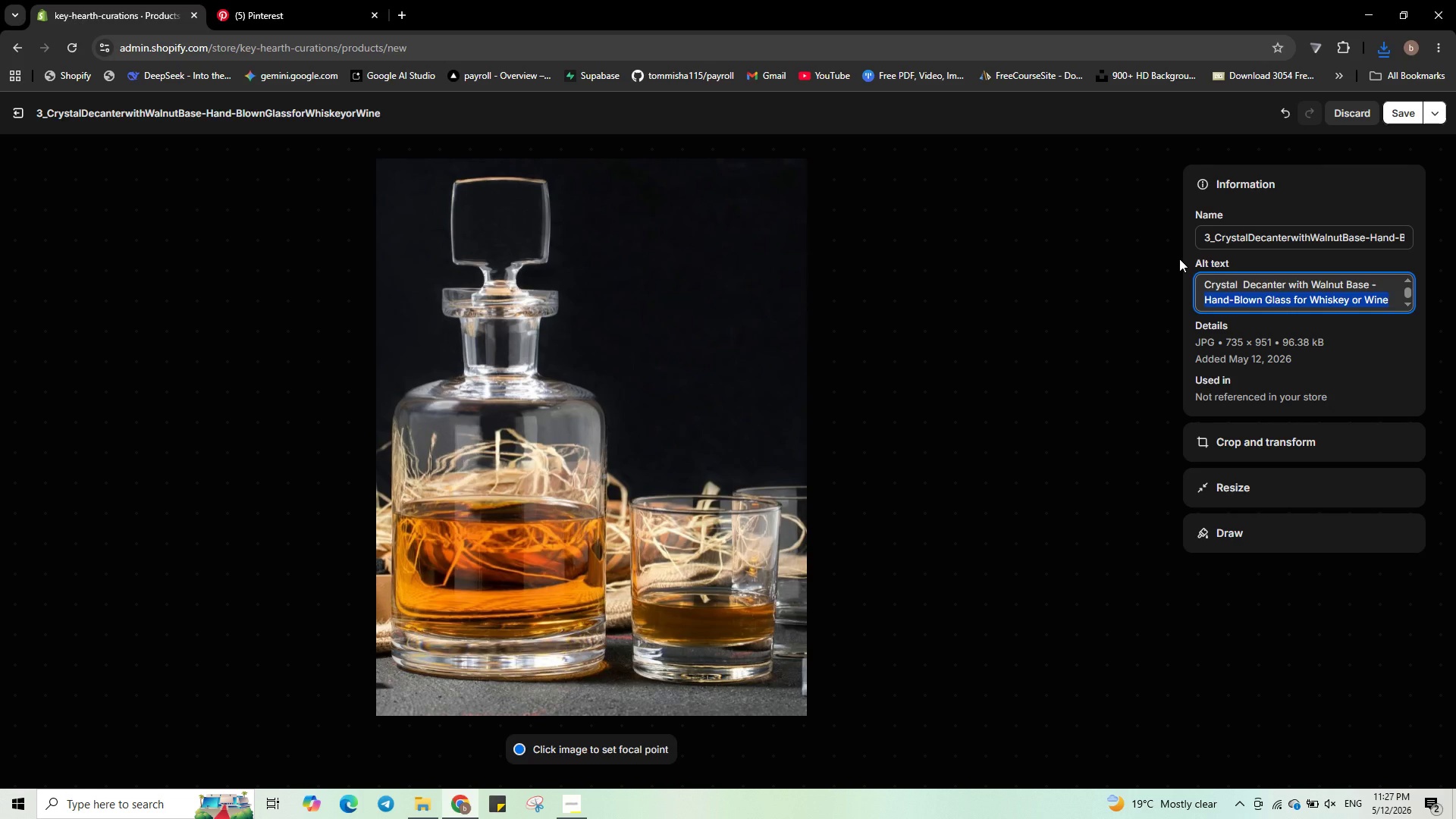 
type(lexury housewarming present )
 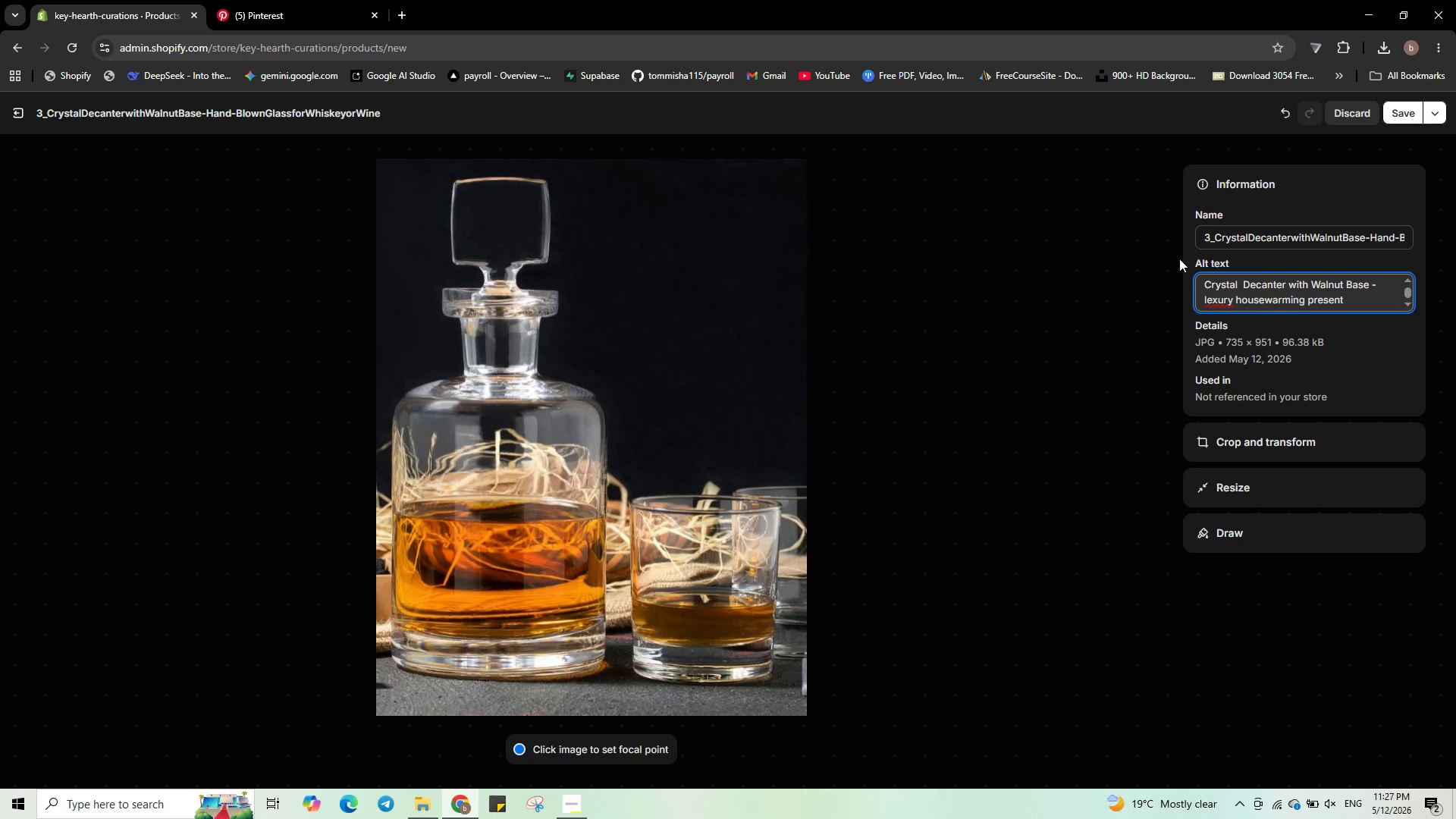 
key(Control+ArrowDown)
 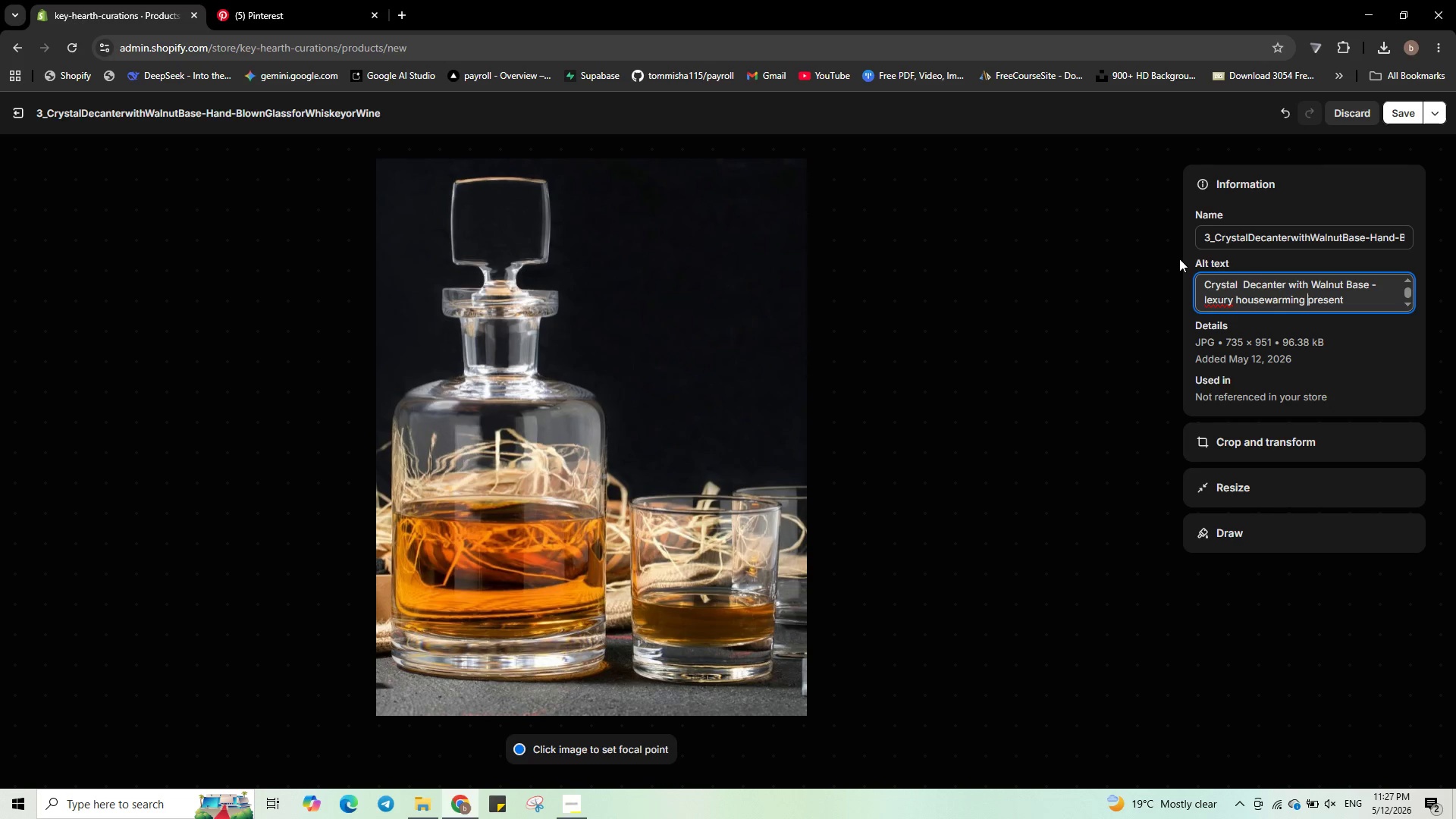 
key(Control+ArrowLeft)
 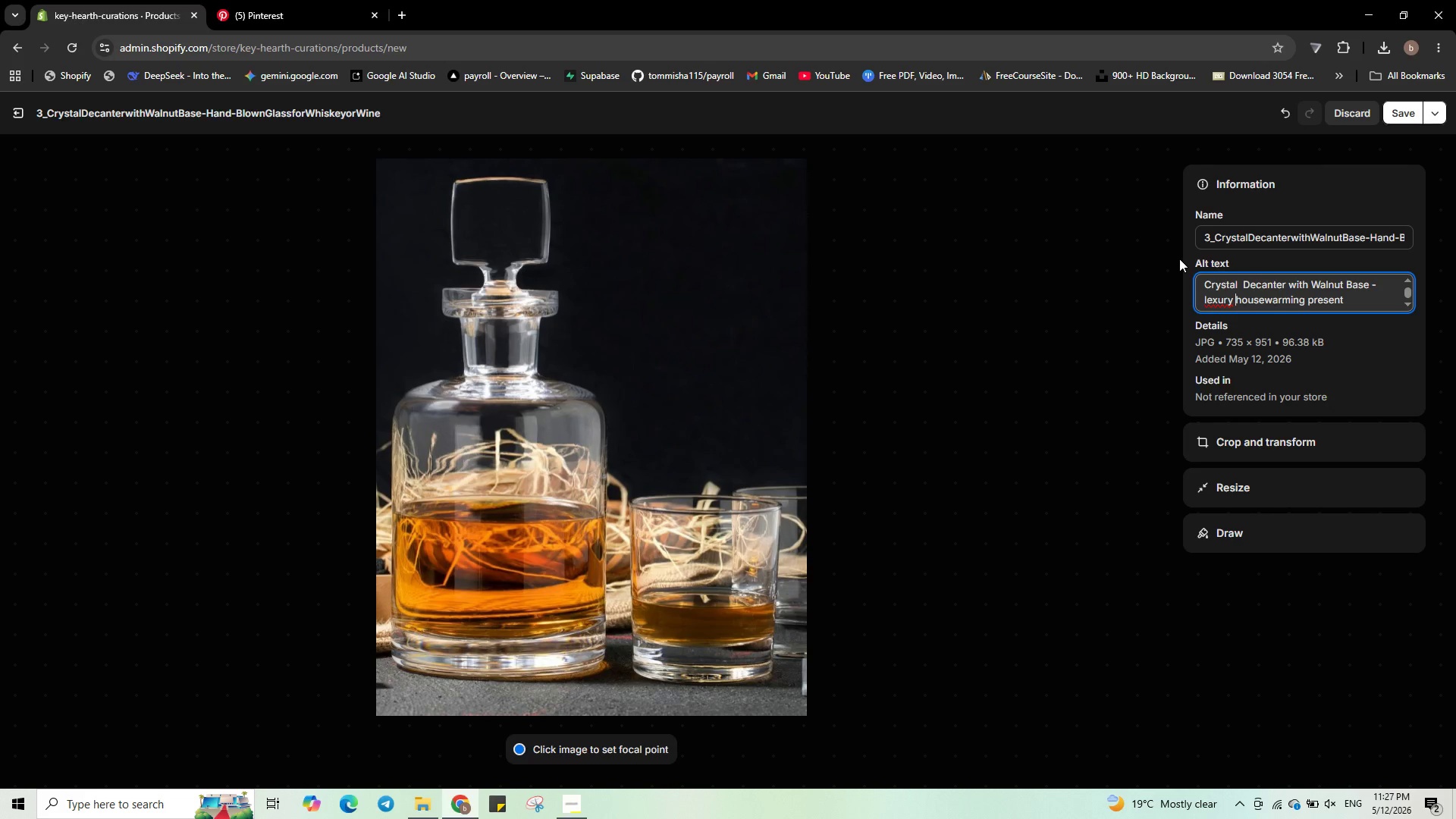 
key(Control+ArrowLeft)
 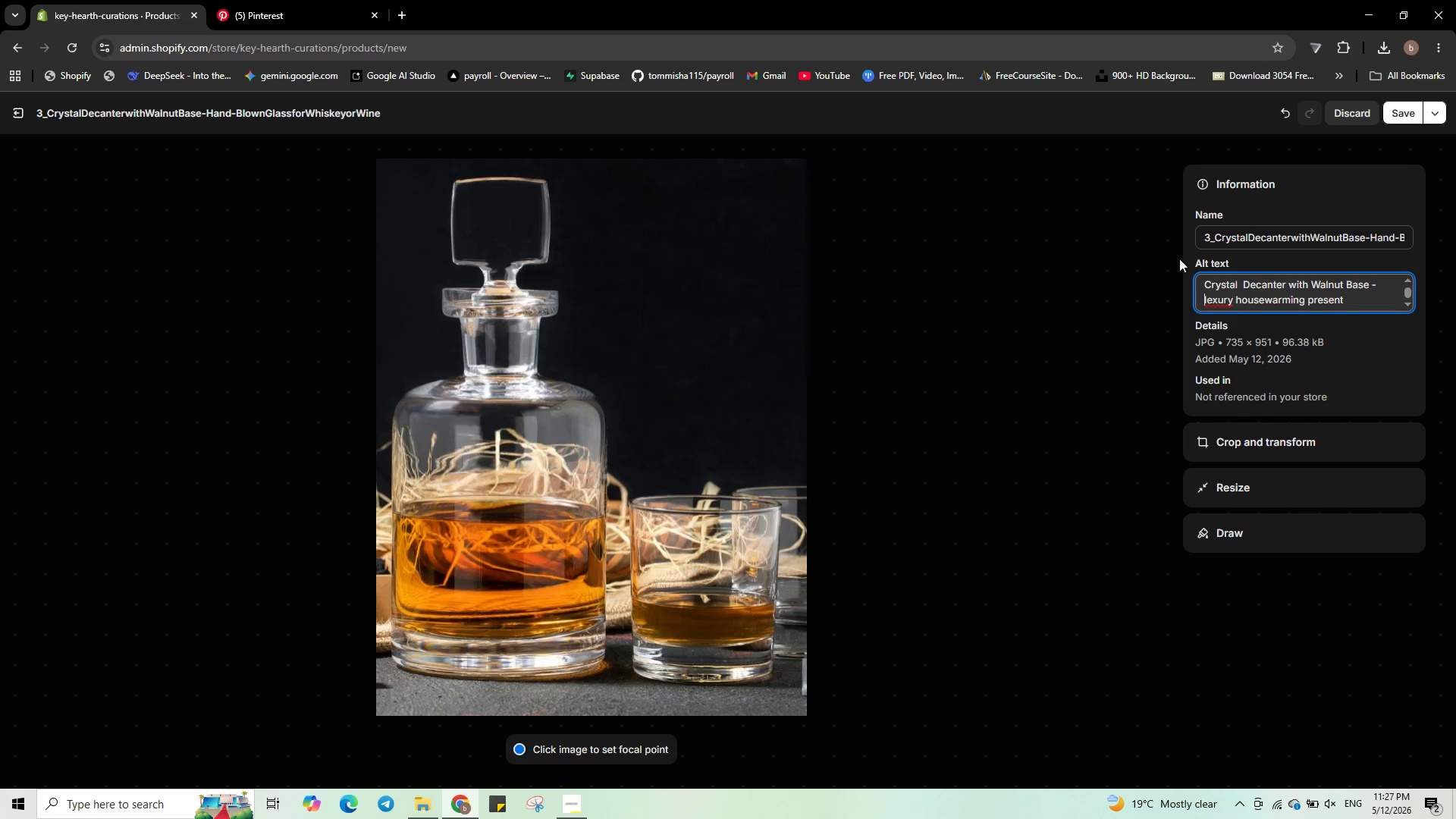 
key(Control+ArrowLeft)
 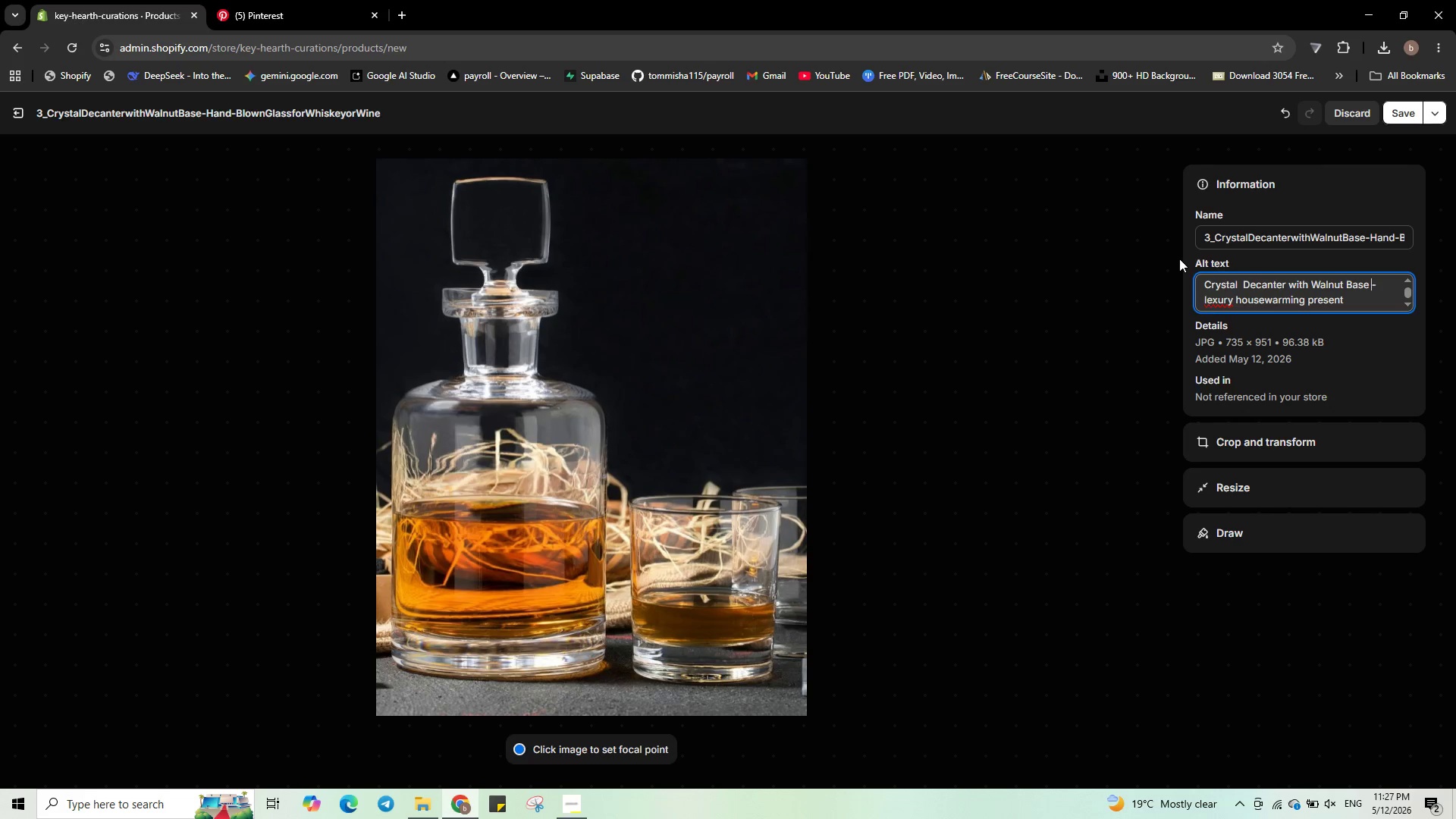 
key(Control+ArrowLeft)
 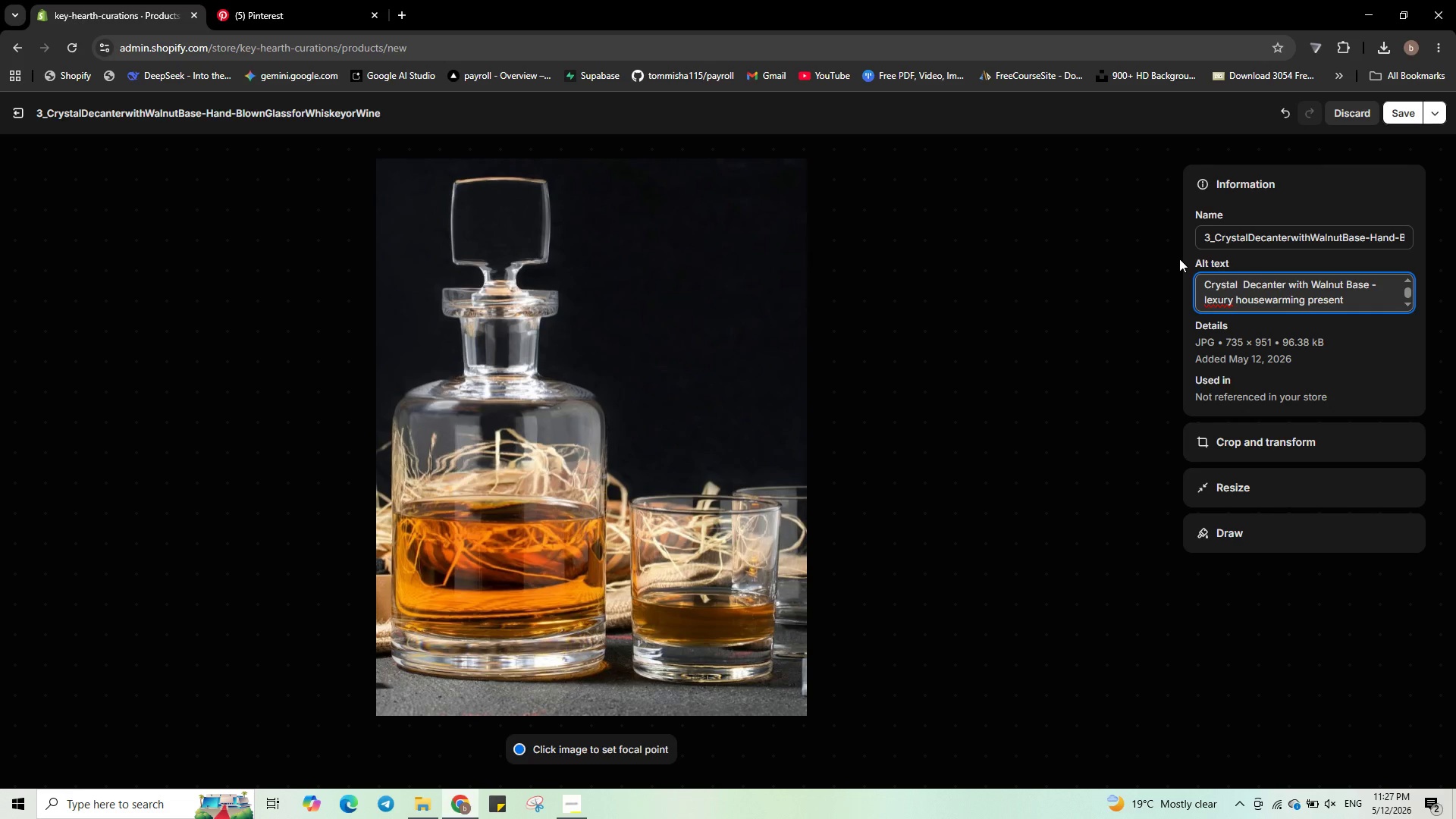 
key(Control+ArrowRight)
 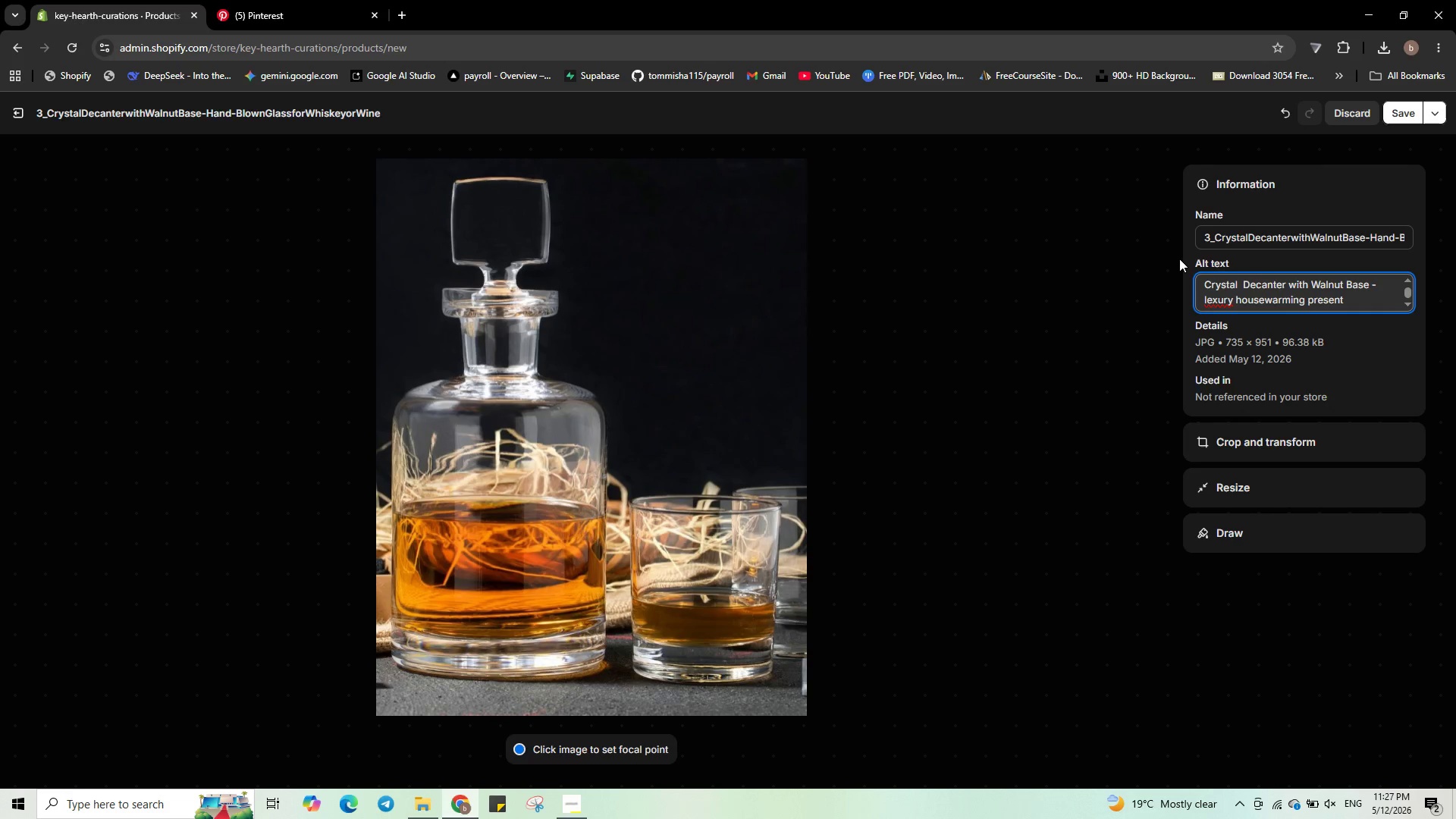 
key(ArrowRight)
 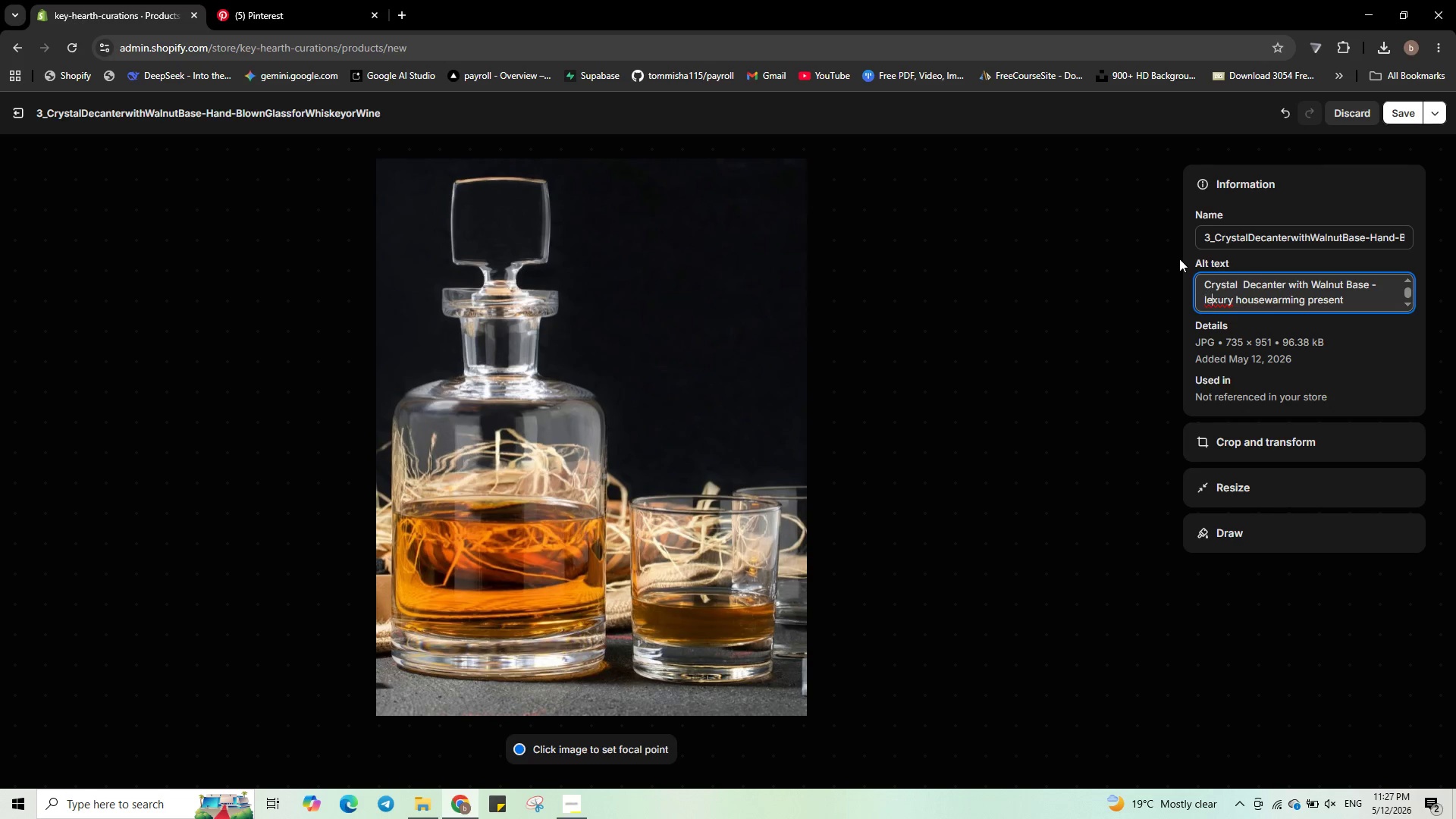 
key(ArrowRight)
 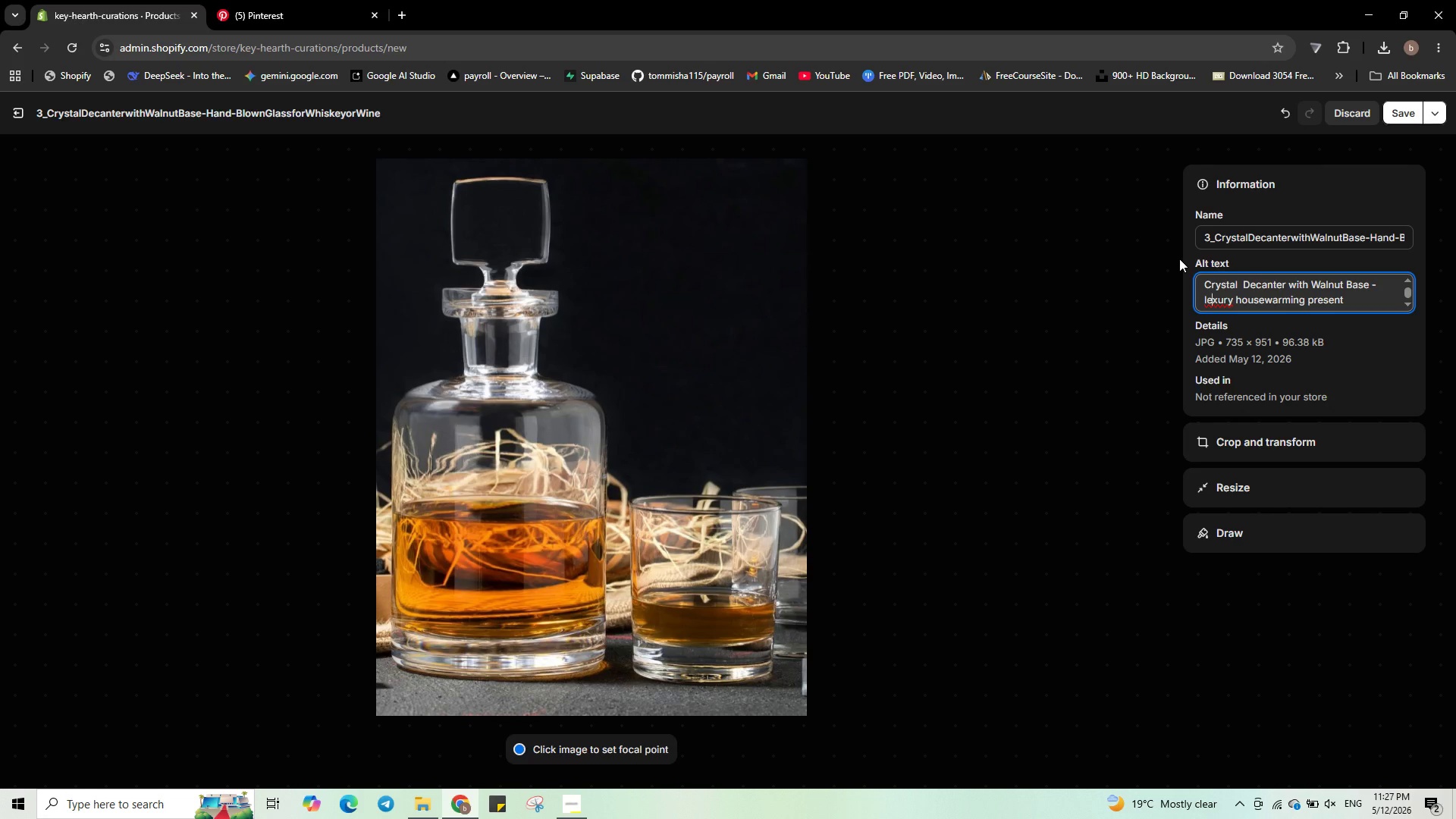 
key(Backspace)
 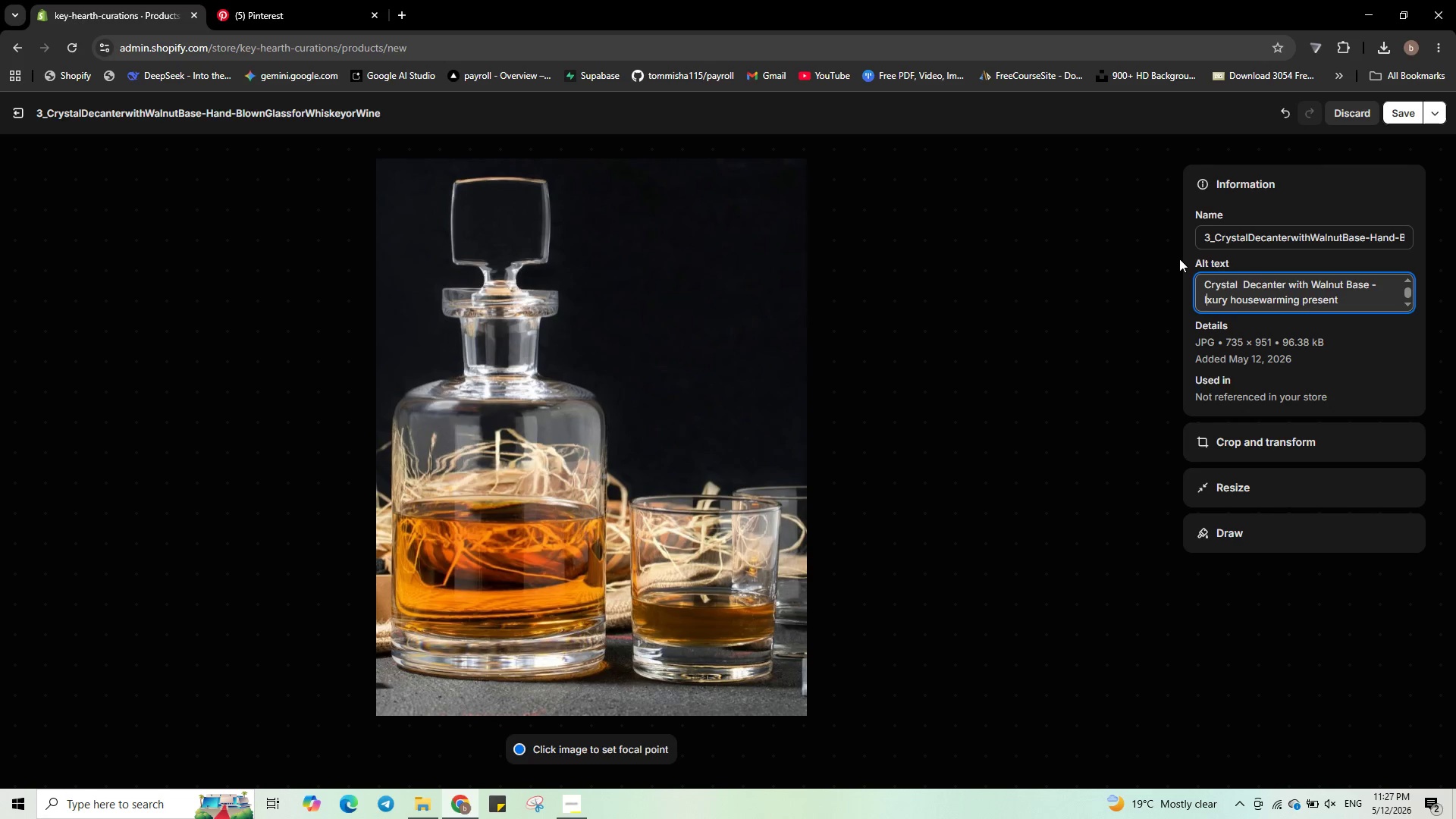 
key(U)
 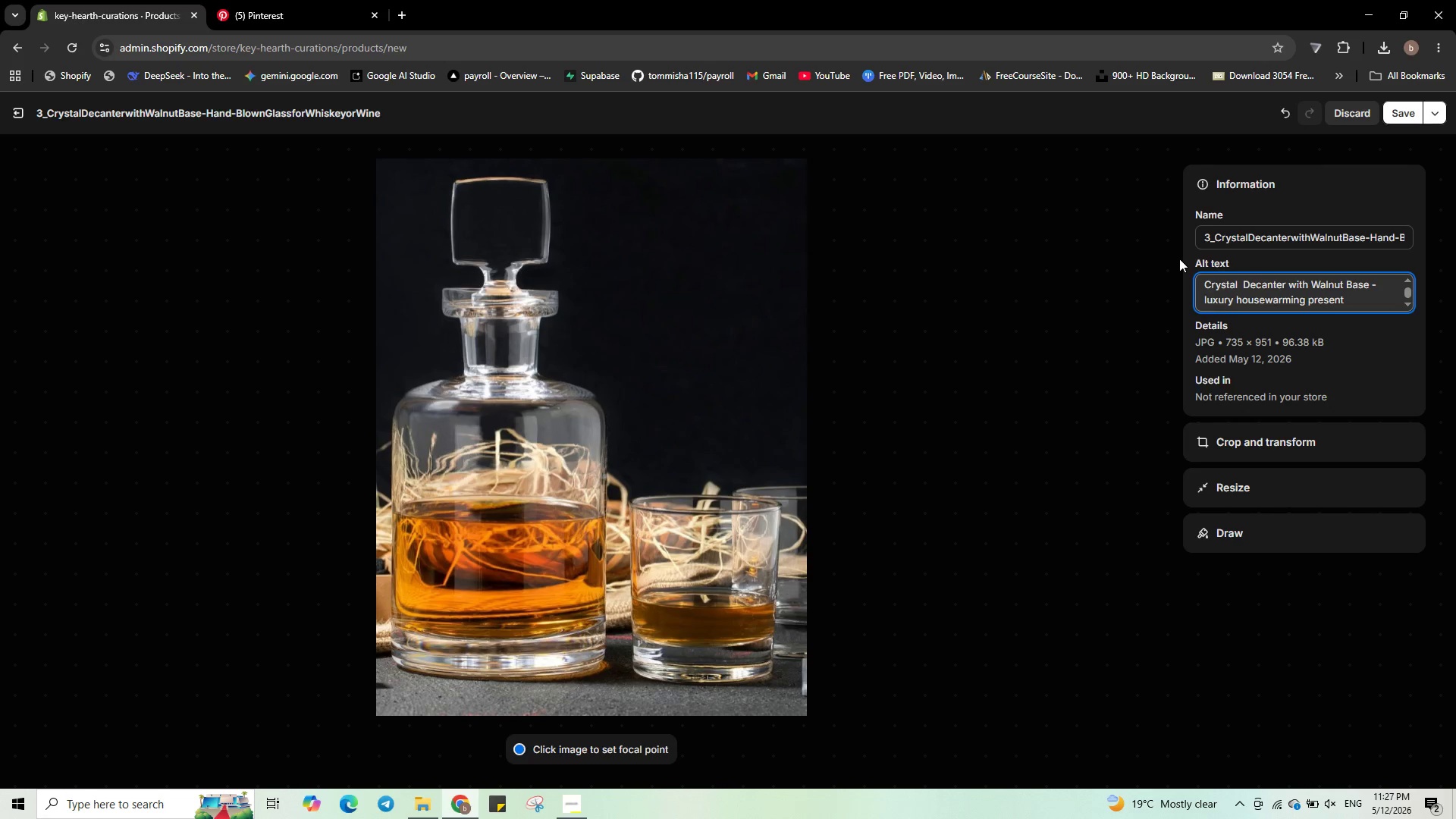 
key(Control+ArrowUp)
 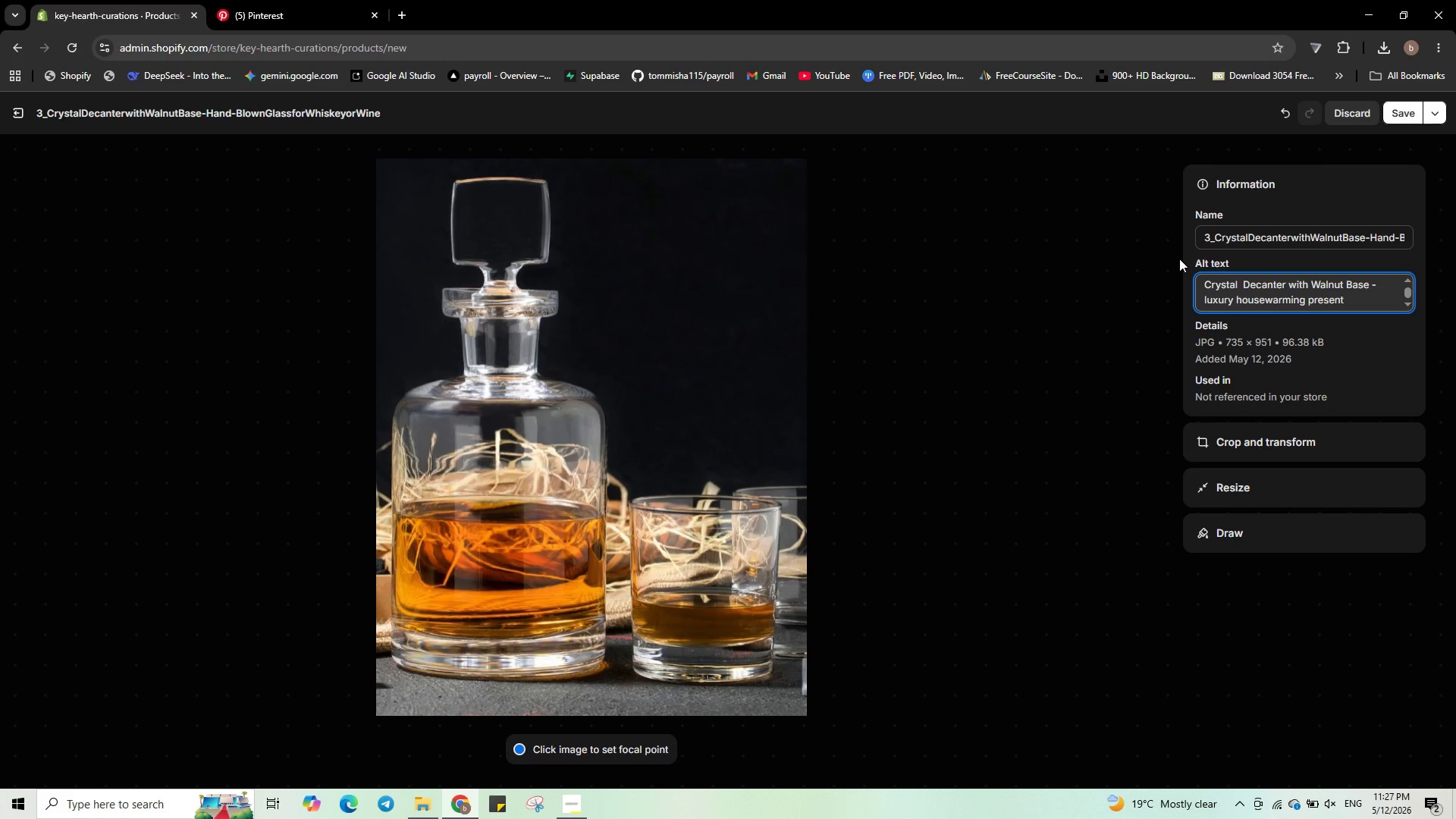 
key(Control+ArrowRight)
 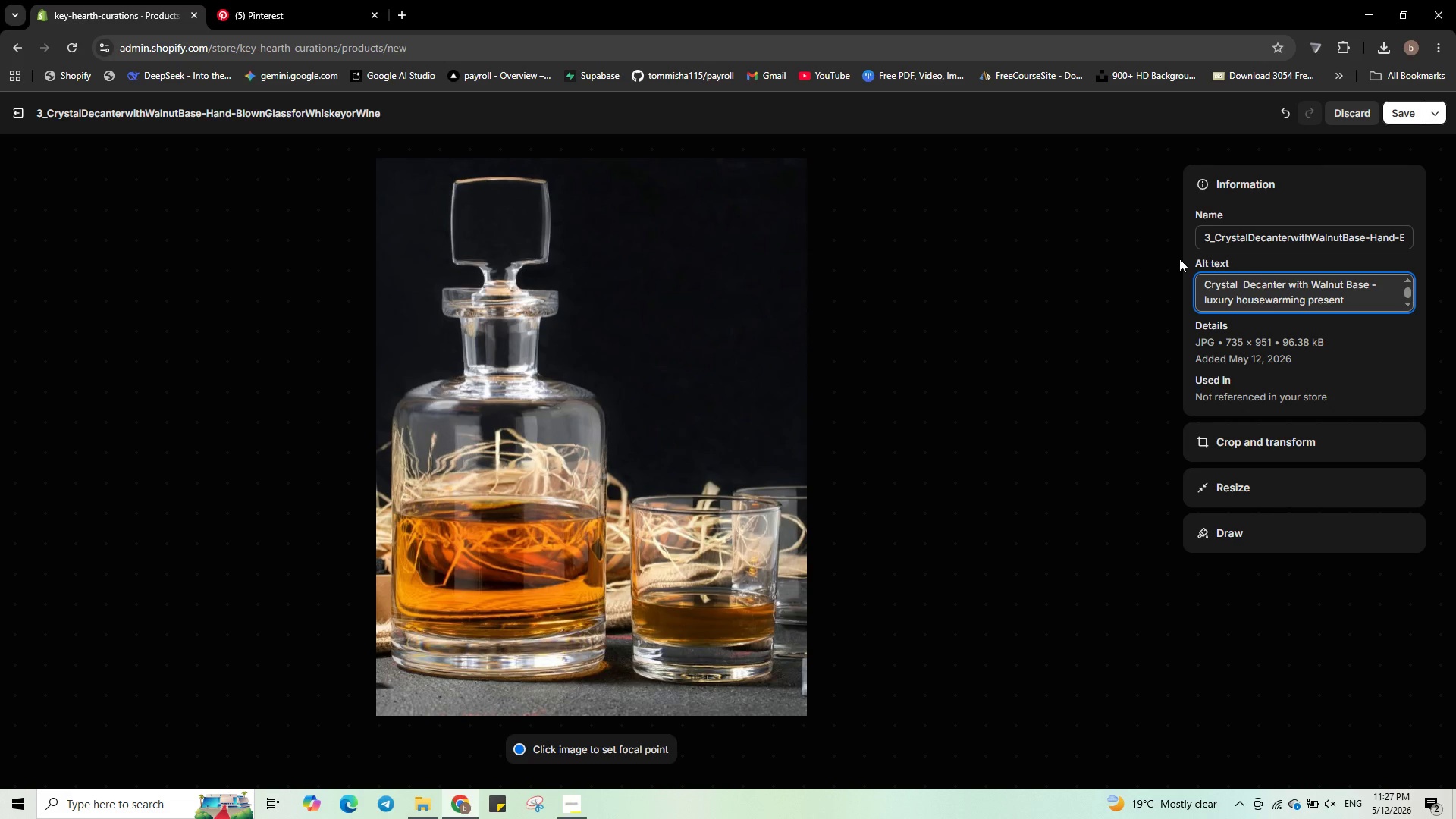 
key(ArrowRight)
 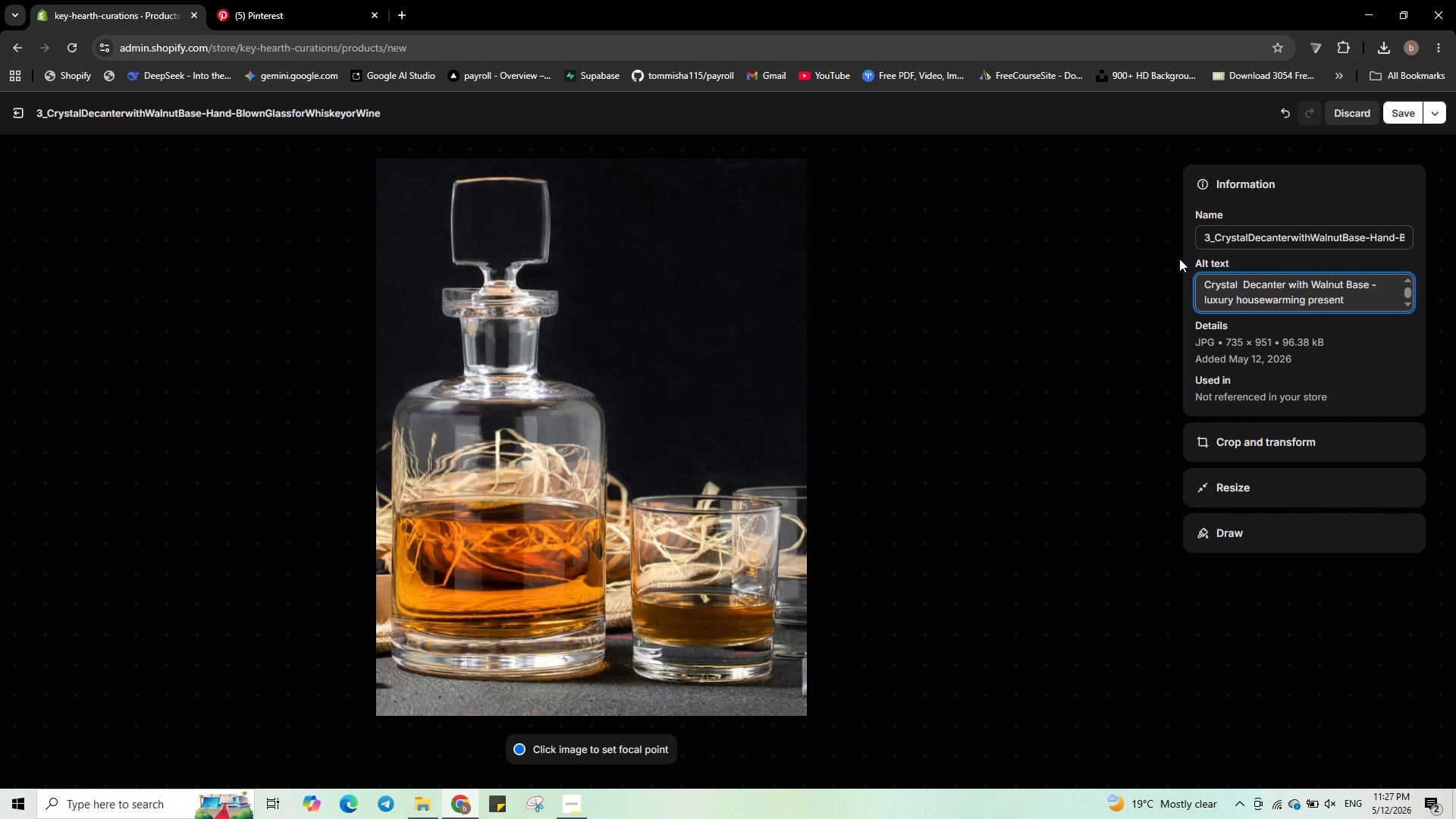 
key(Backspace)
 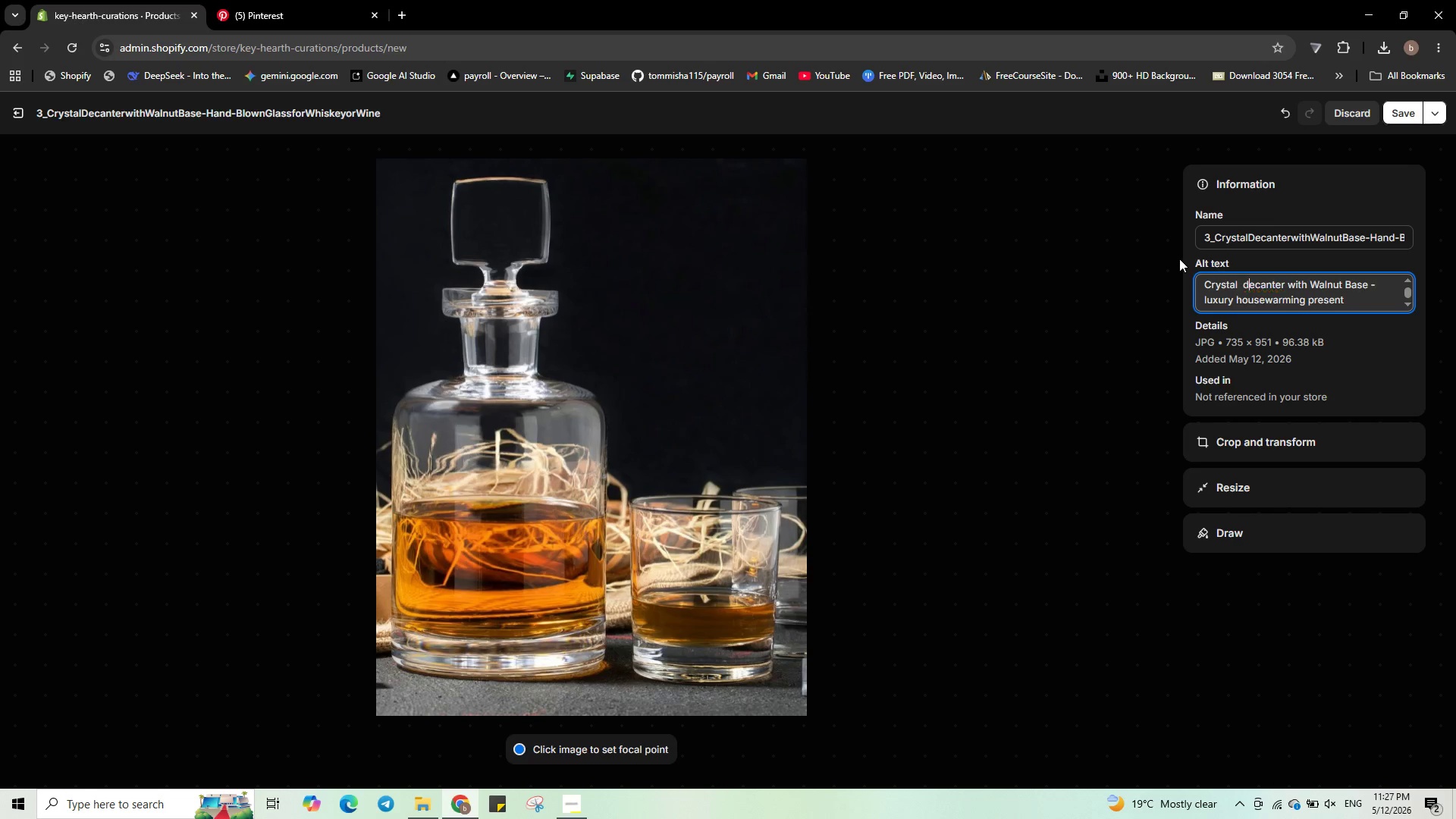 
key(D)
 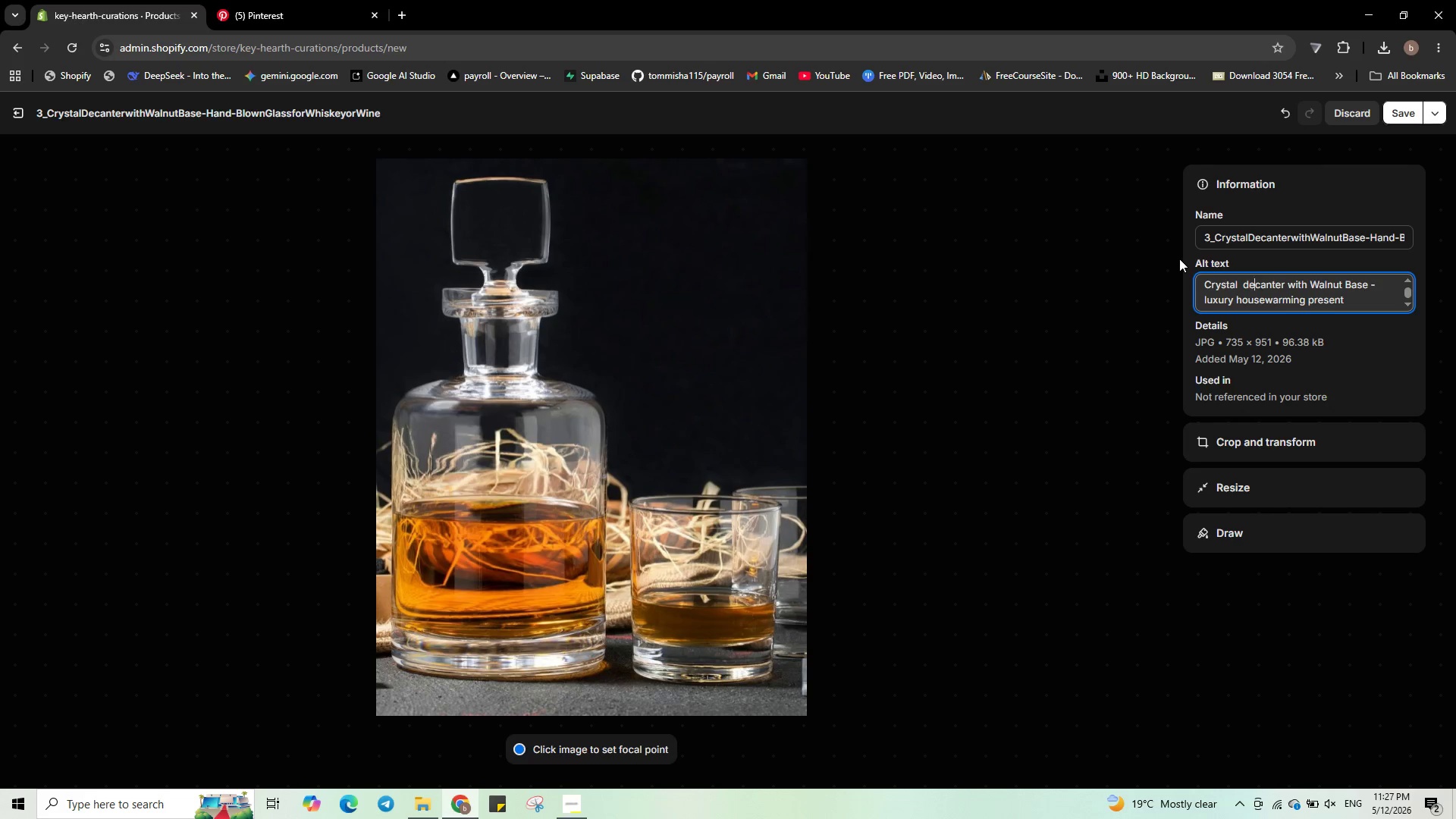 
key(ArrowRight)
 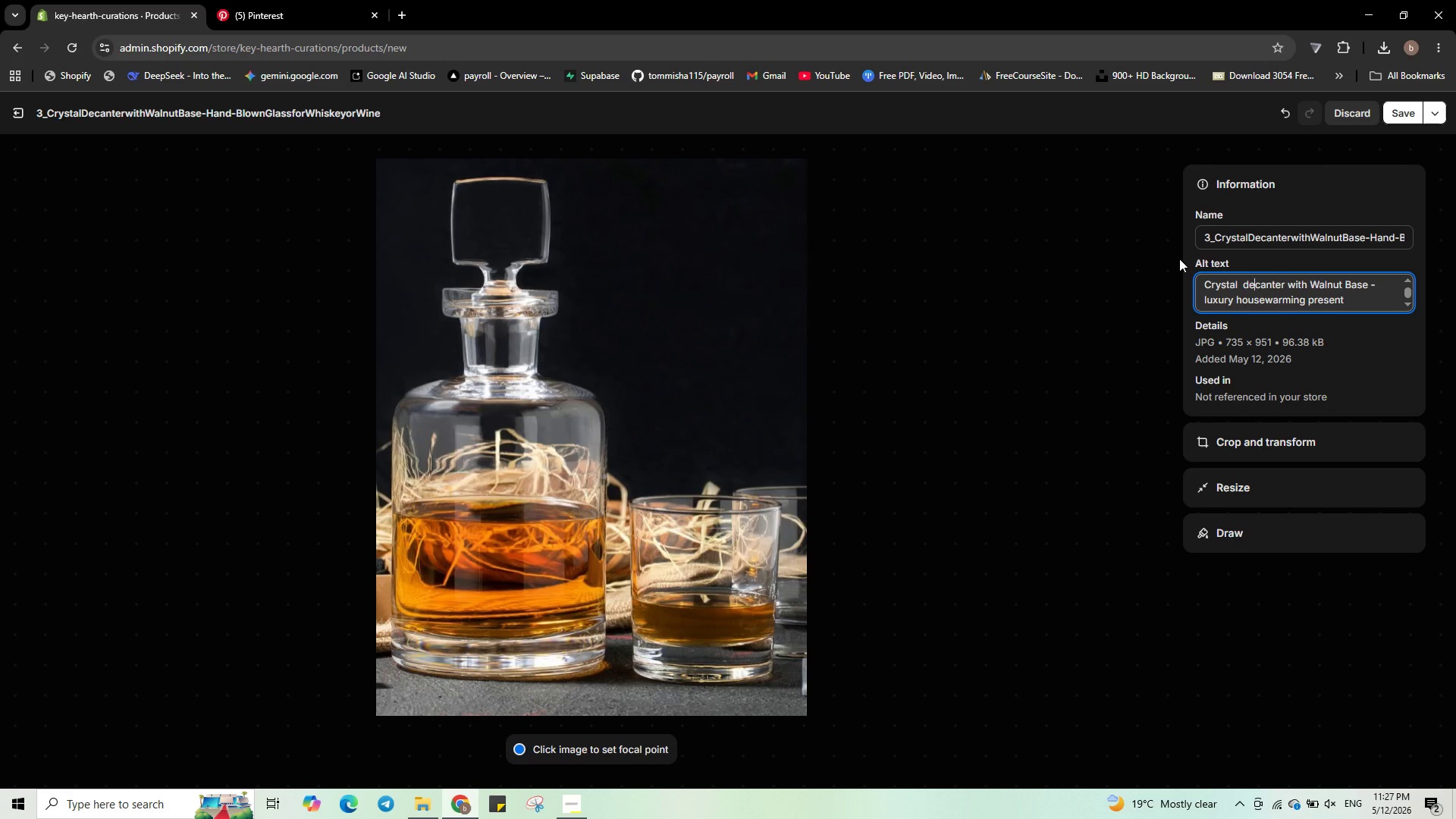 
key(Control+ArrowRight)
 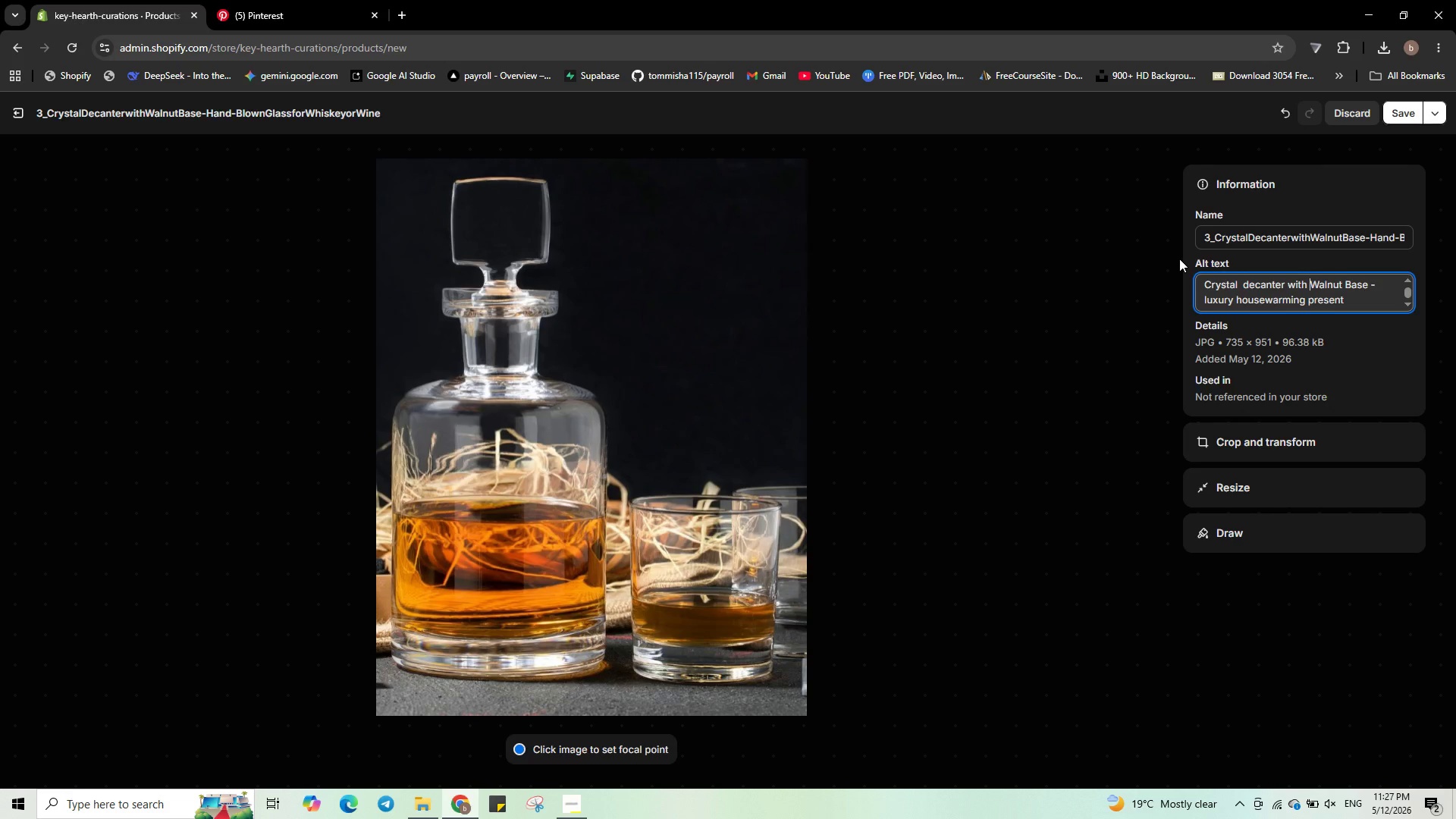 
key(Control+ArrowRight)
 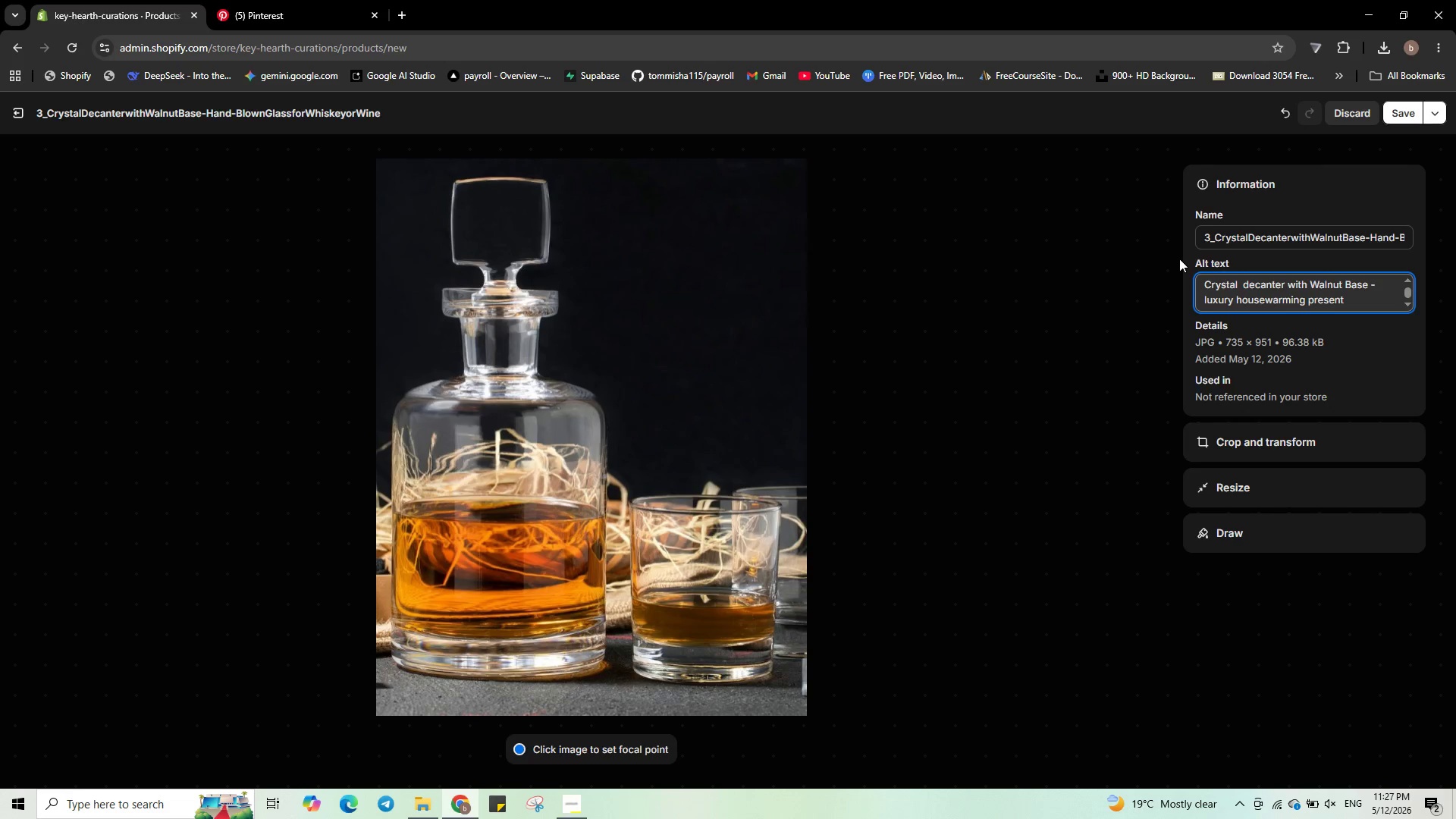 
key(ArrowRight)
 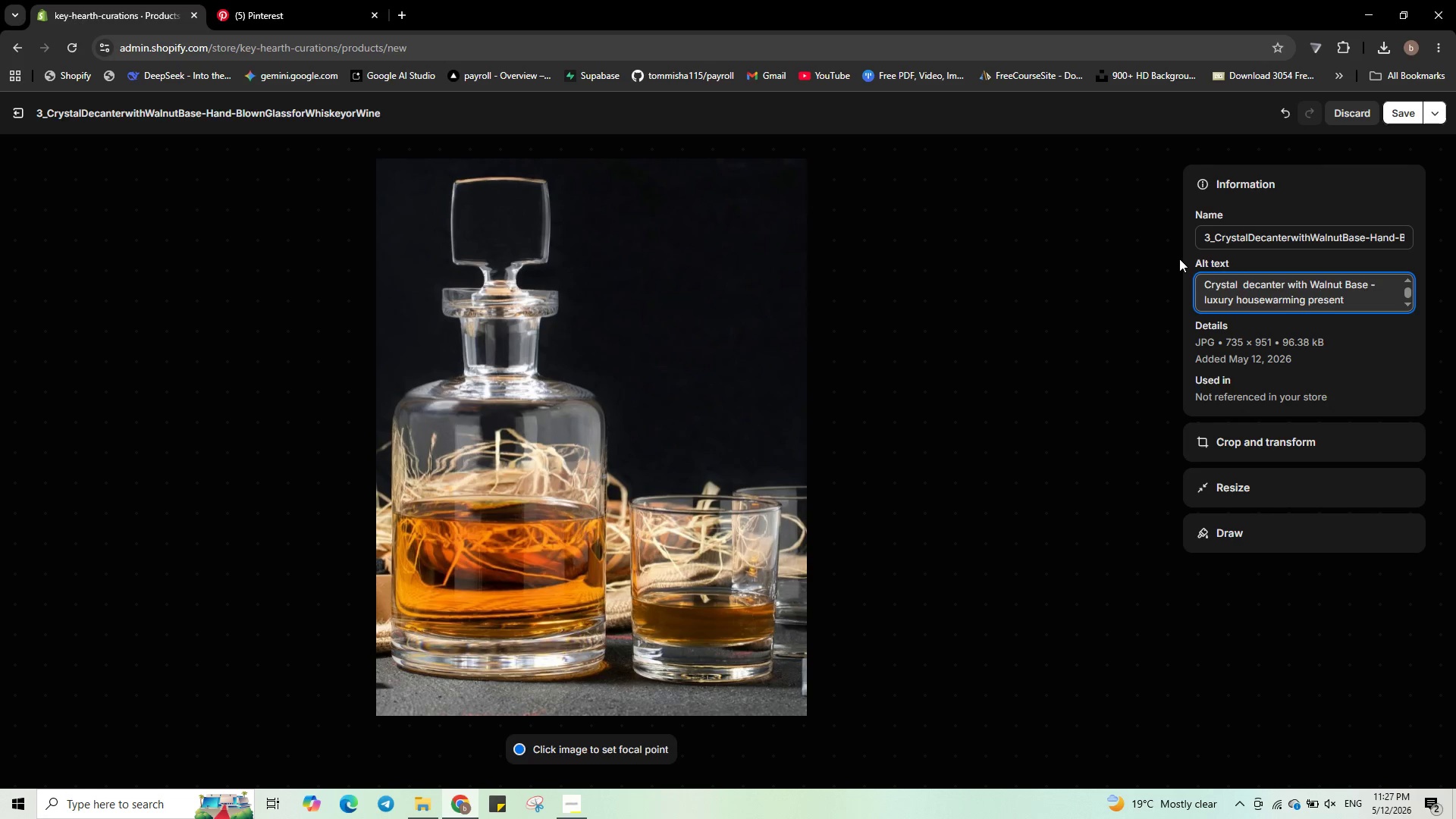 
key(Backspace)
 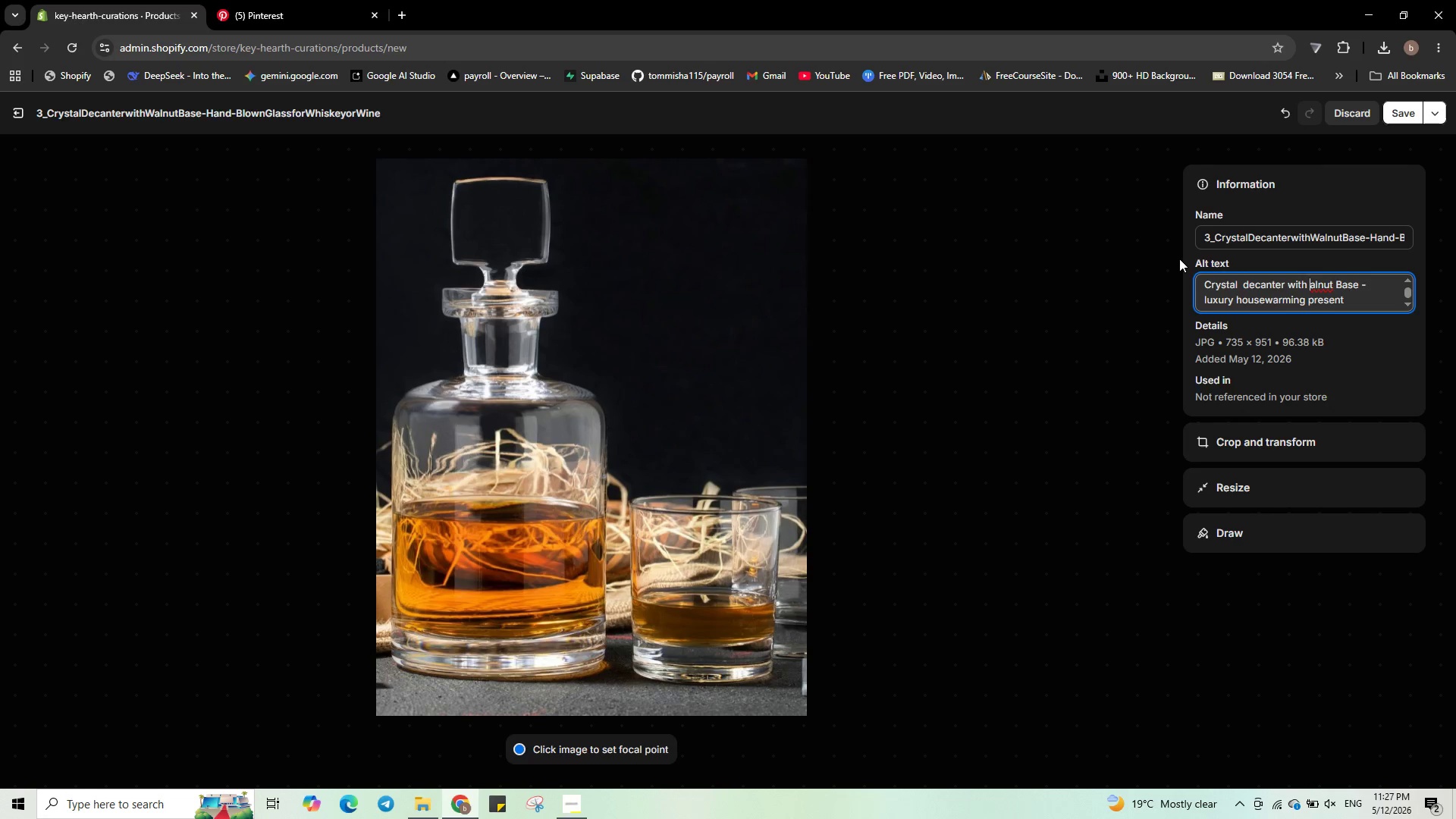 
key(W)
 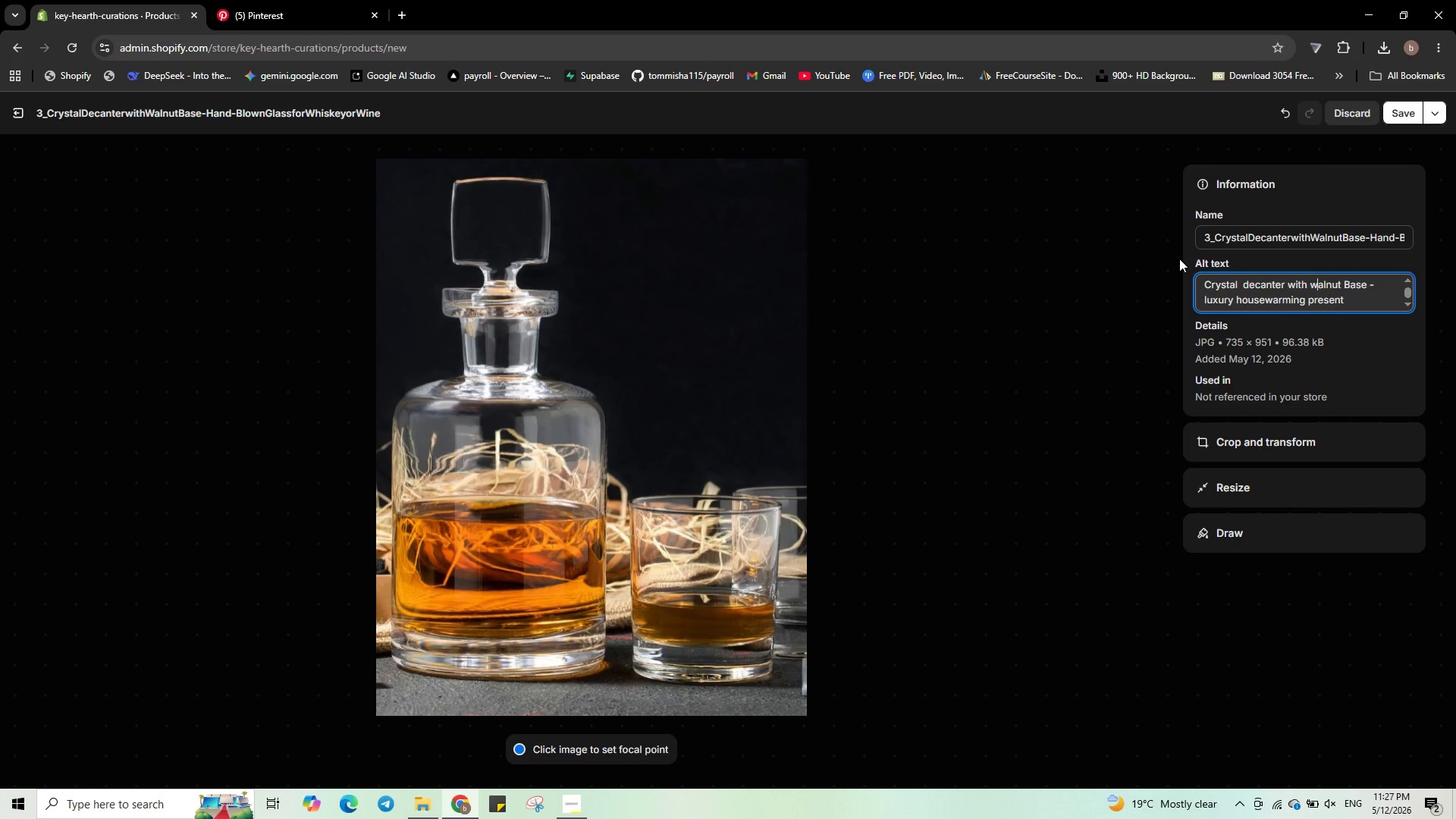 
key(Control+ArrowRight)
 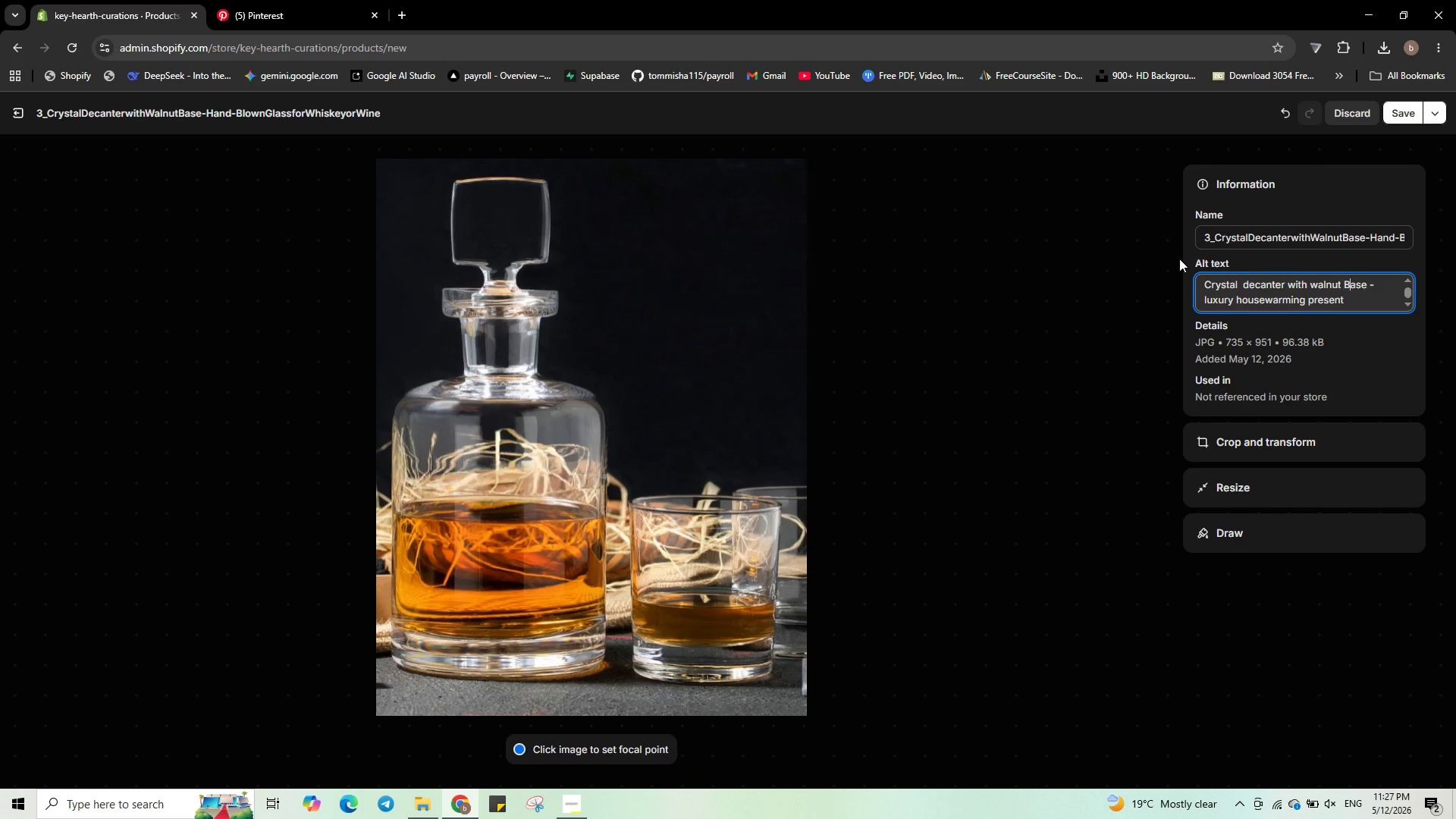 
key(ArrowRight)
 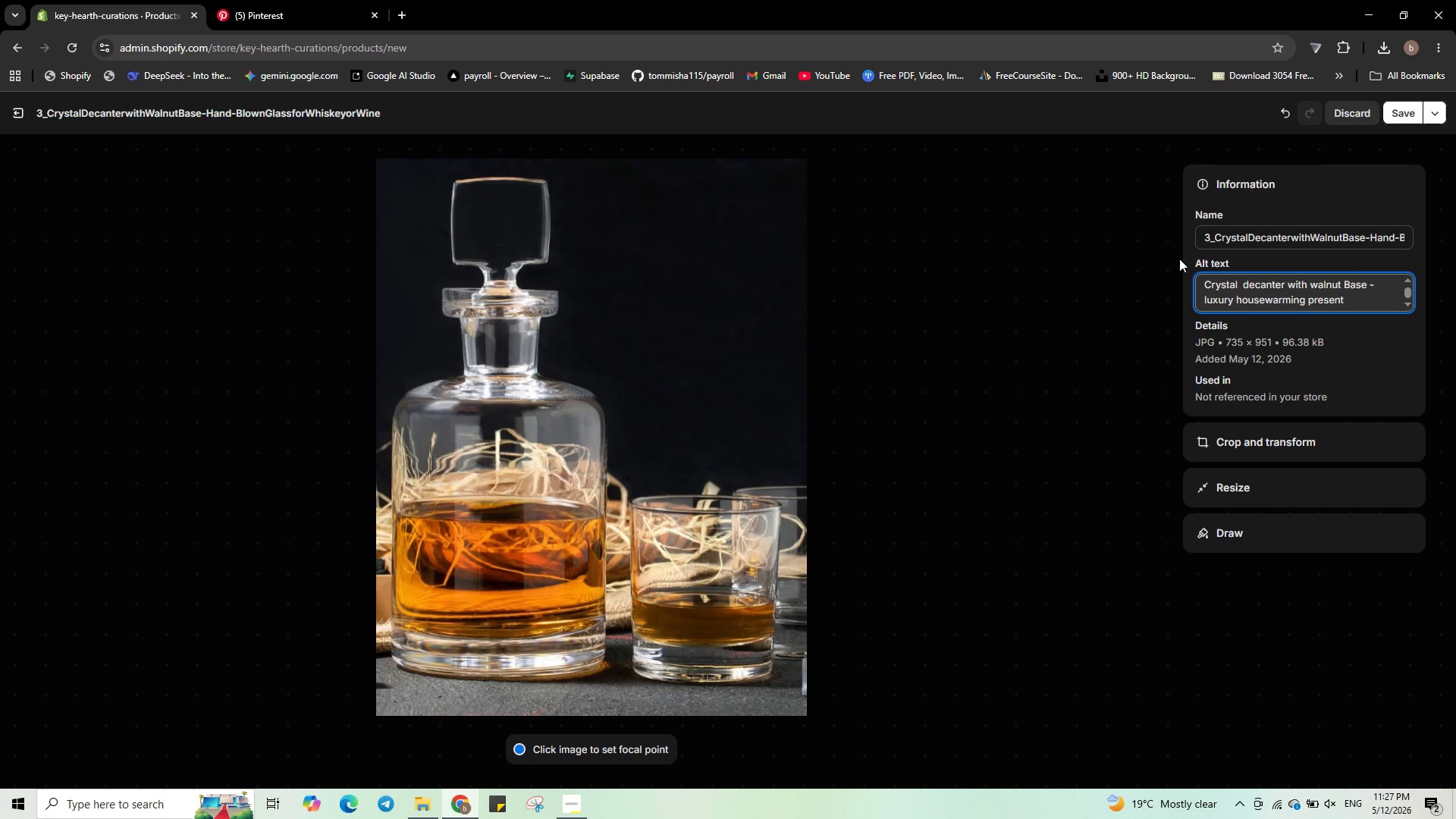 
key(Backspace)
 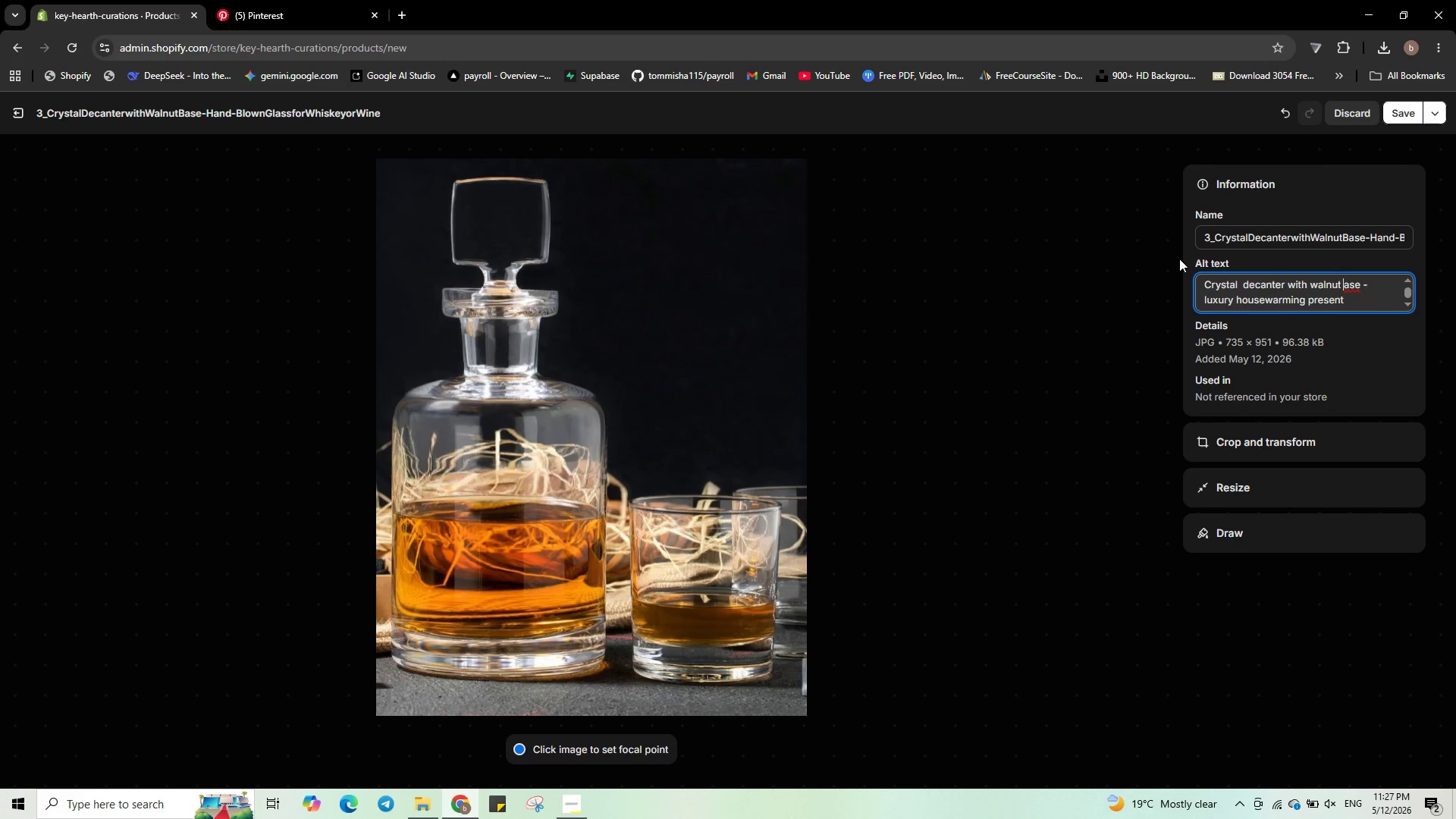 
key(B)
 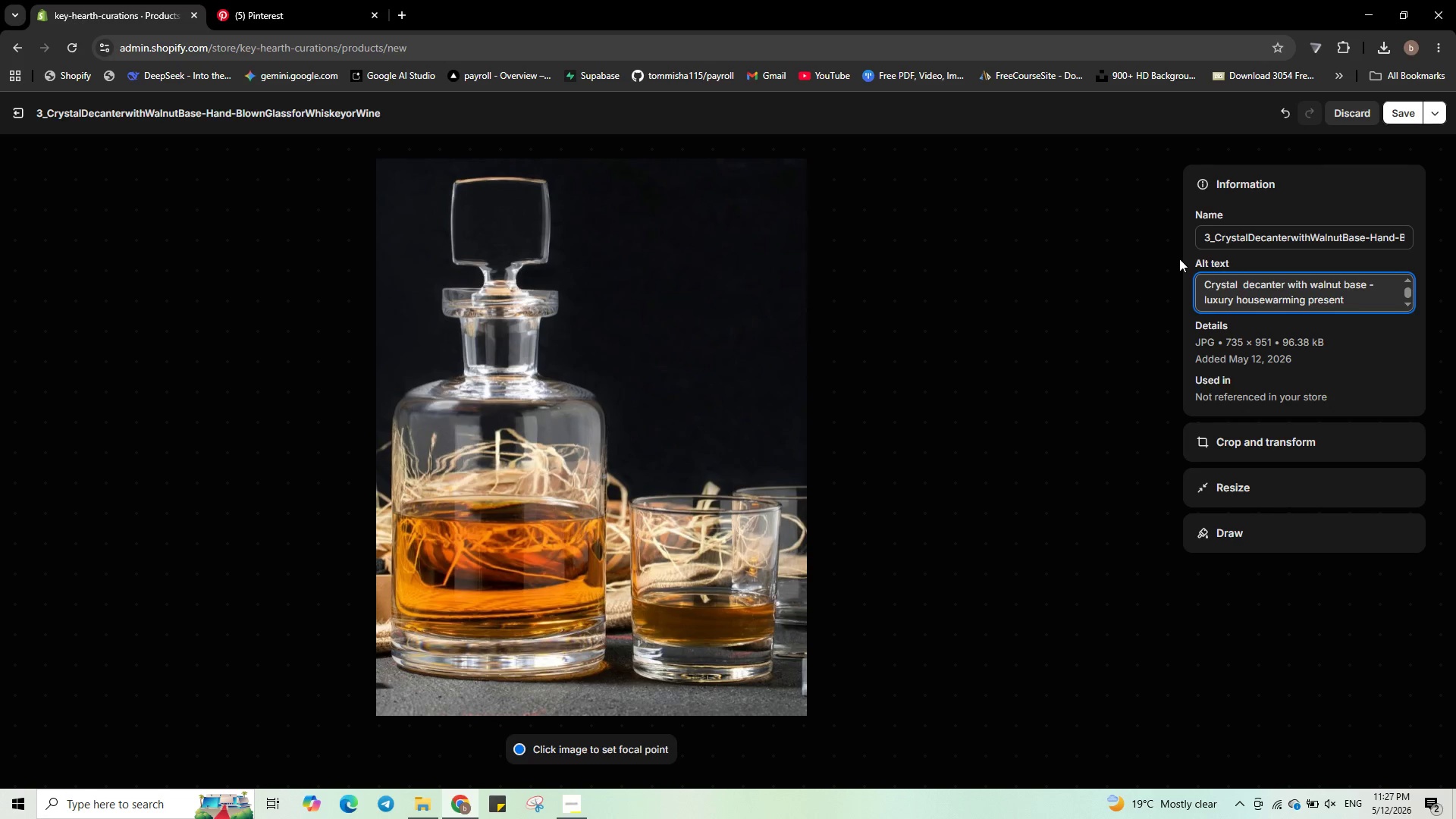 
key(Enter)
 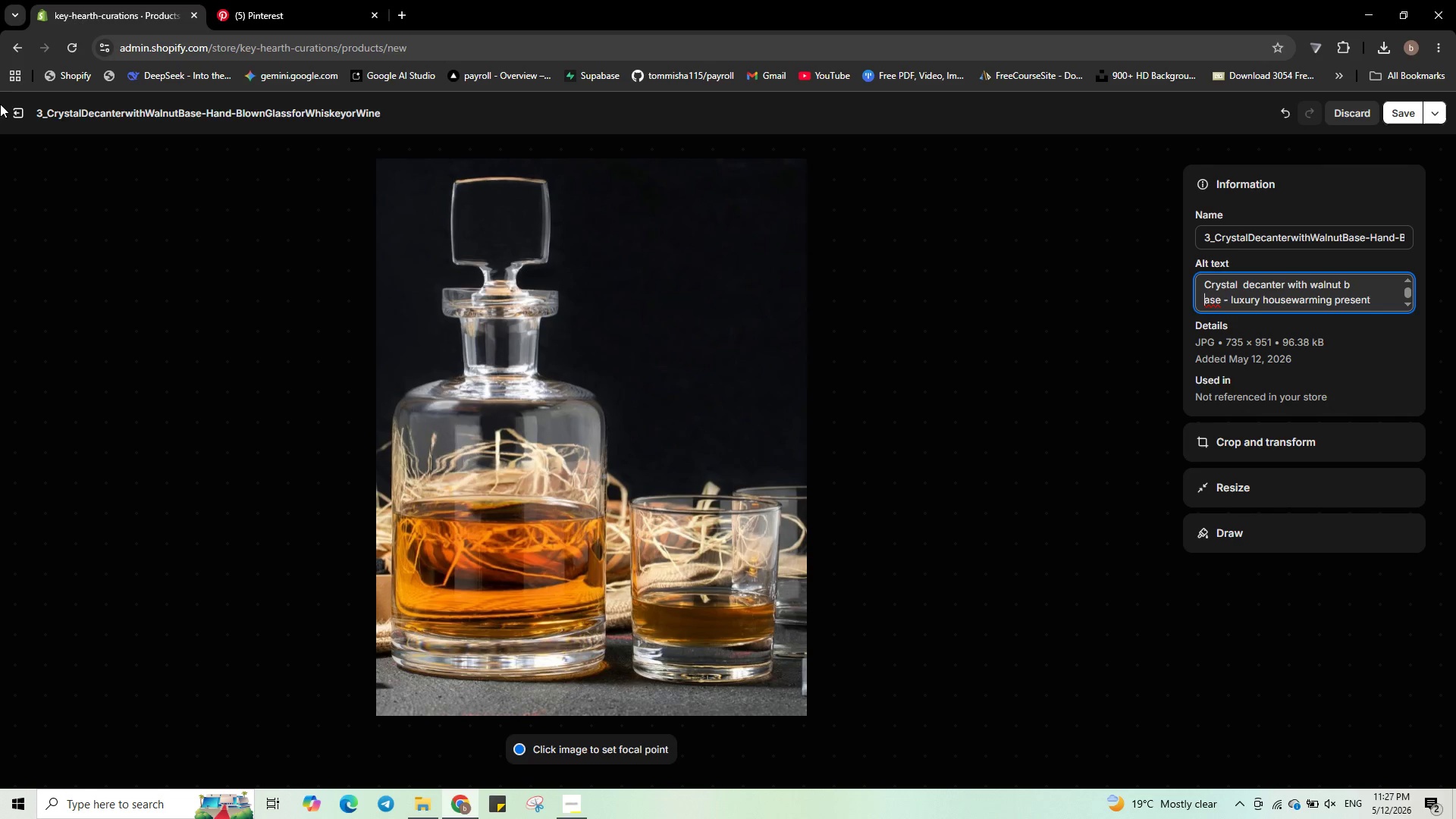 
left_click([14, 114])
 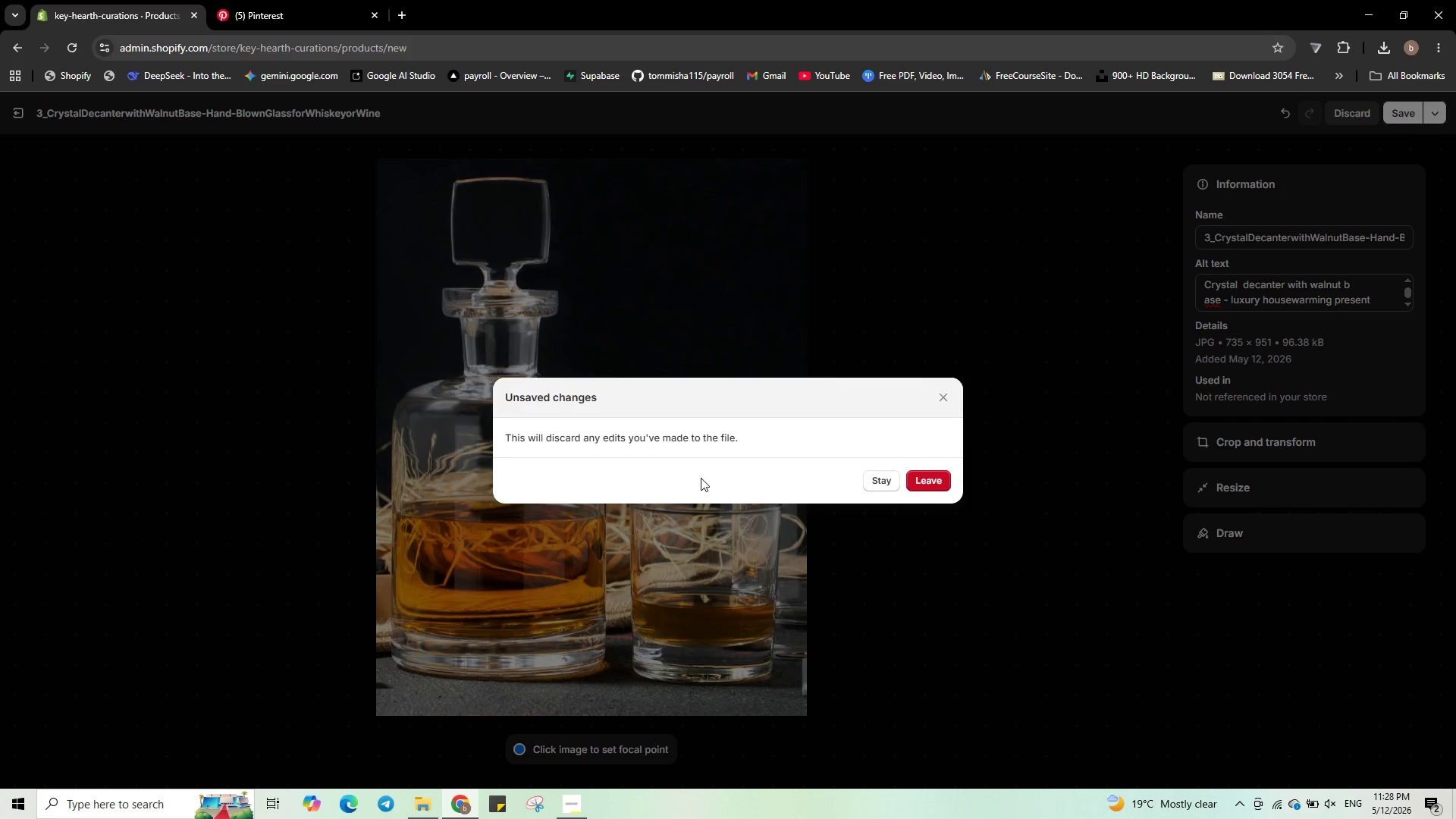 
wait(15.62)
 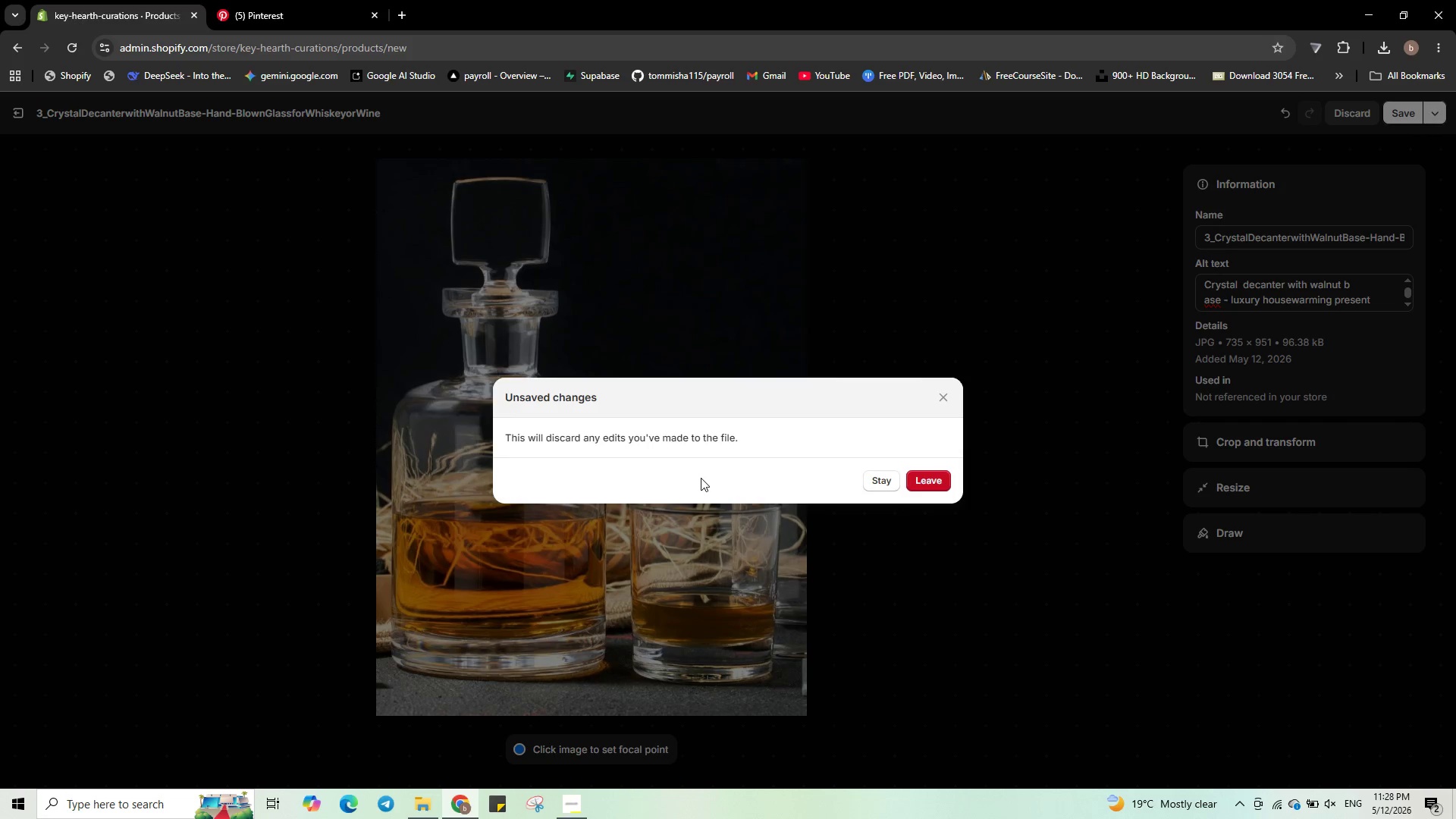 
left_click([876, 485])
 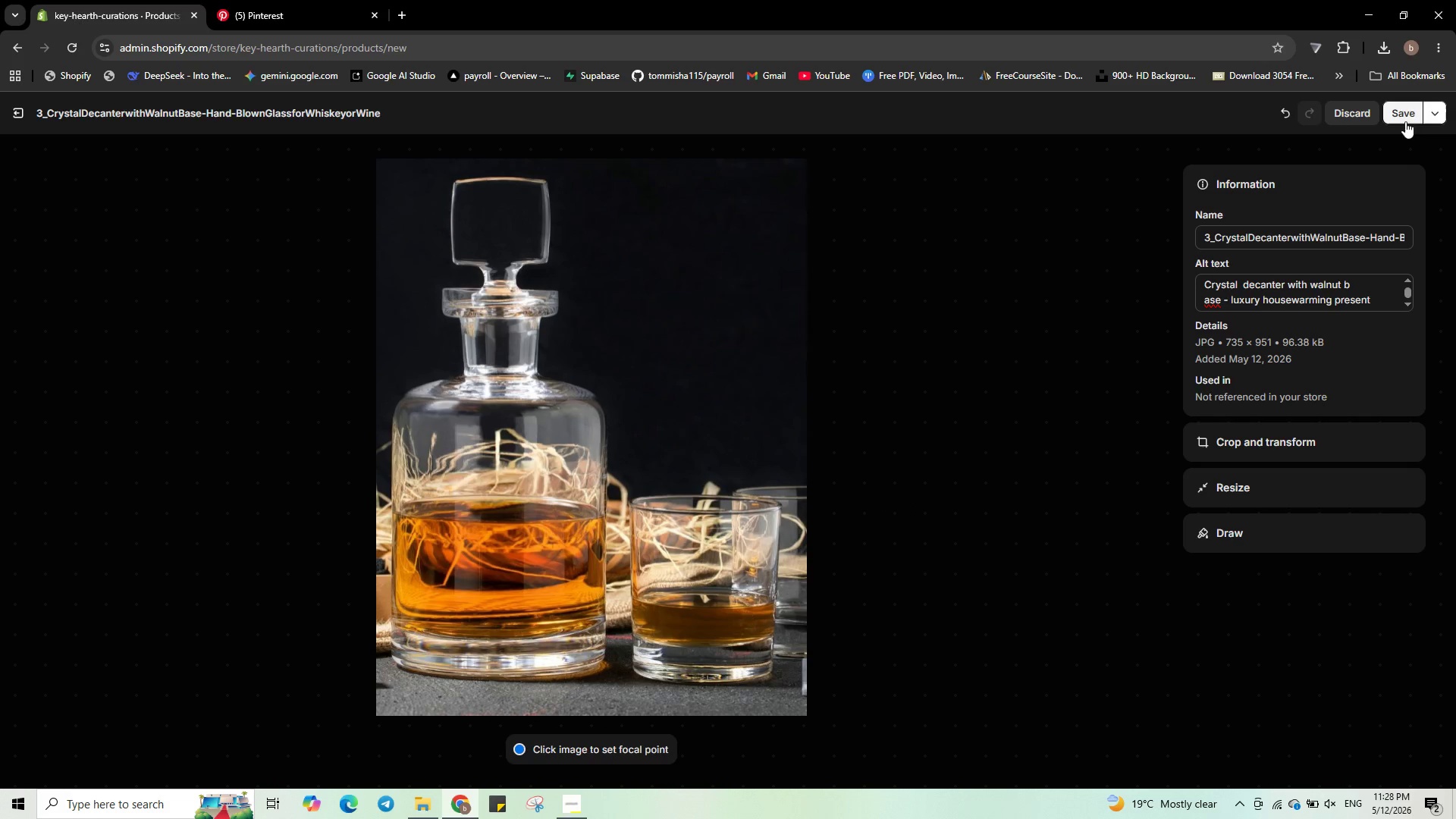 
left_click([1400, 105])
 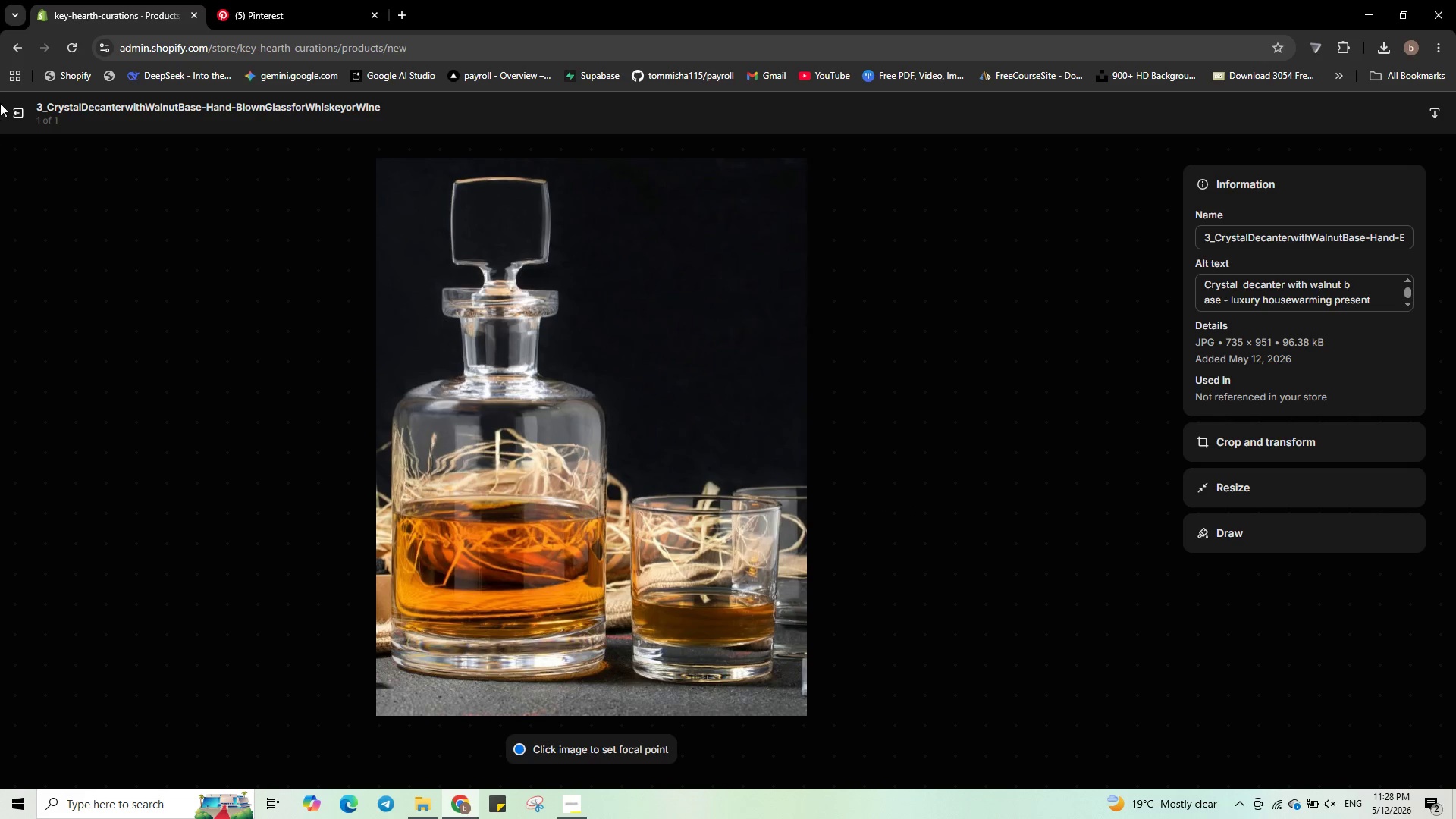 
left_click([14, 108])
 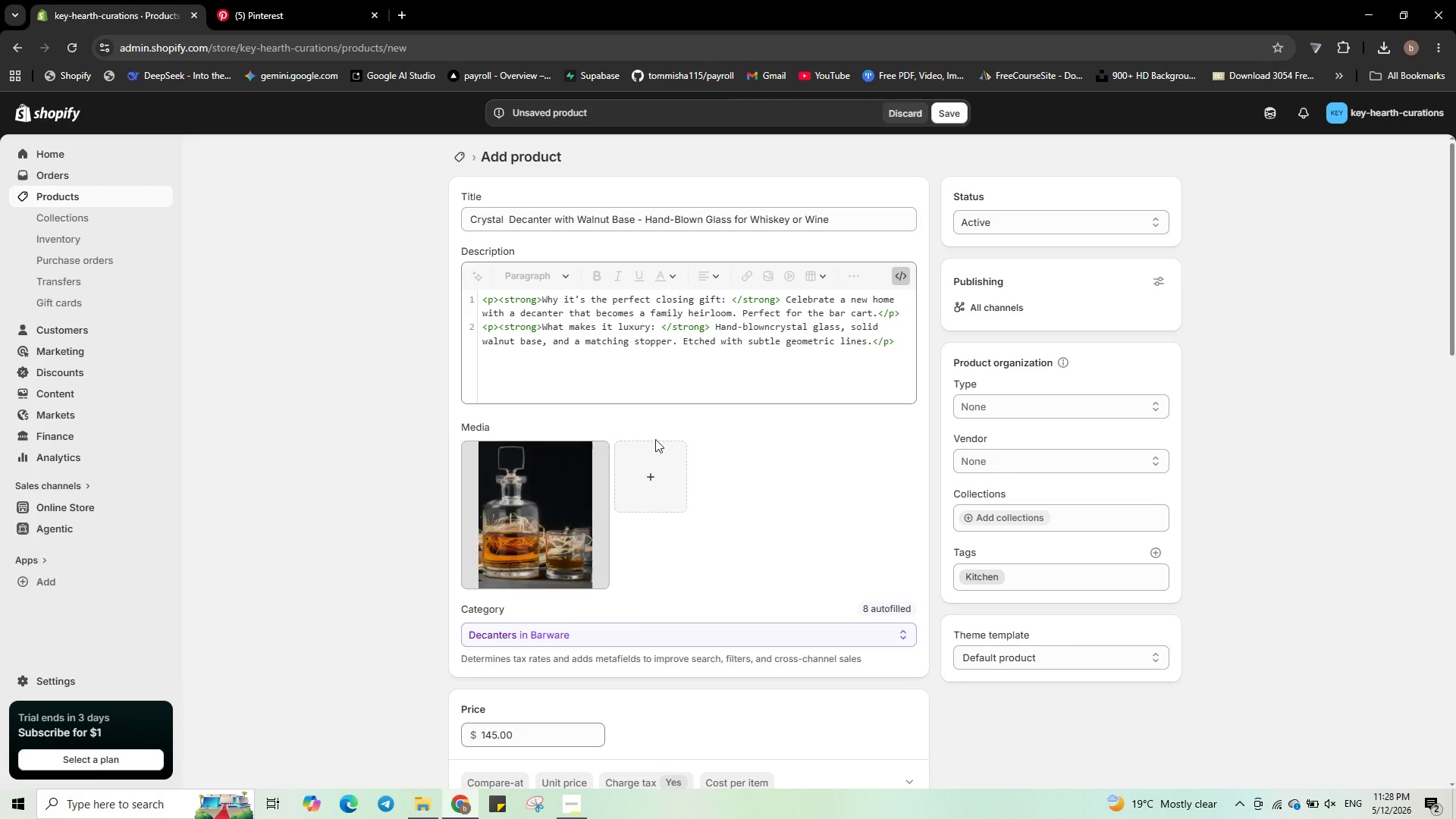 
scroll: coordinate [1166, 643], scroll_direction: down, amount: 1.0
 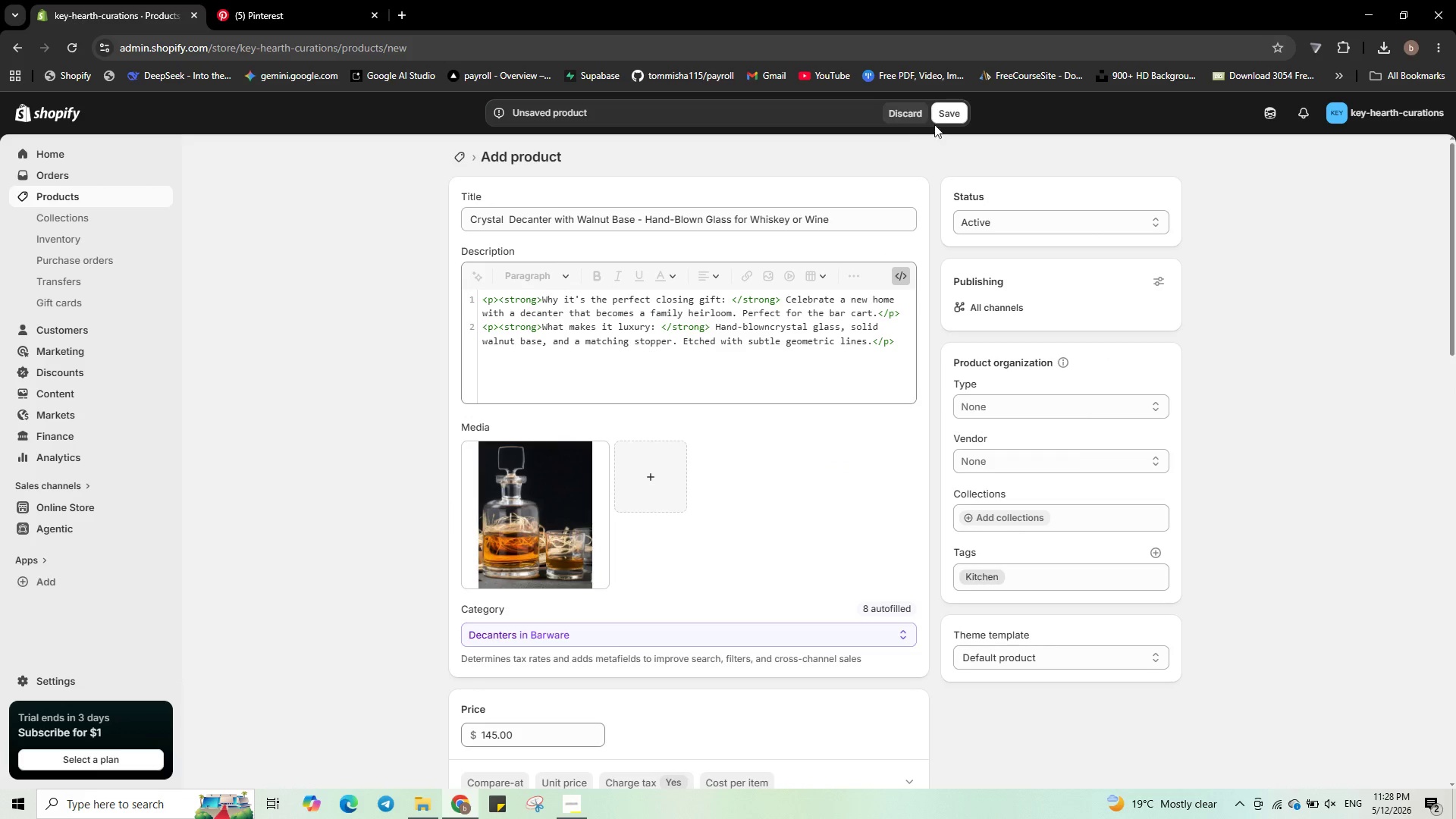 
left_click([949, 117])
 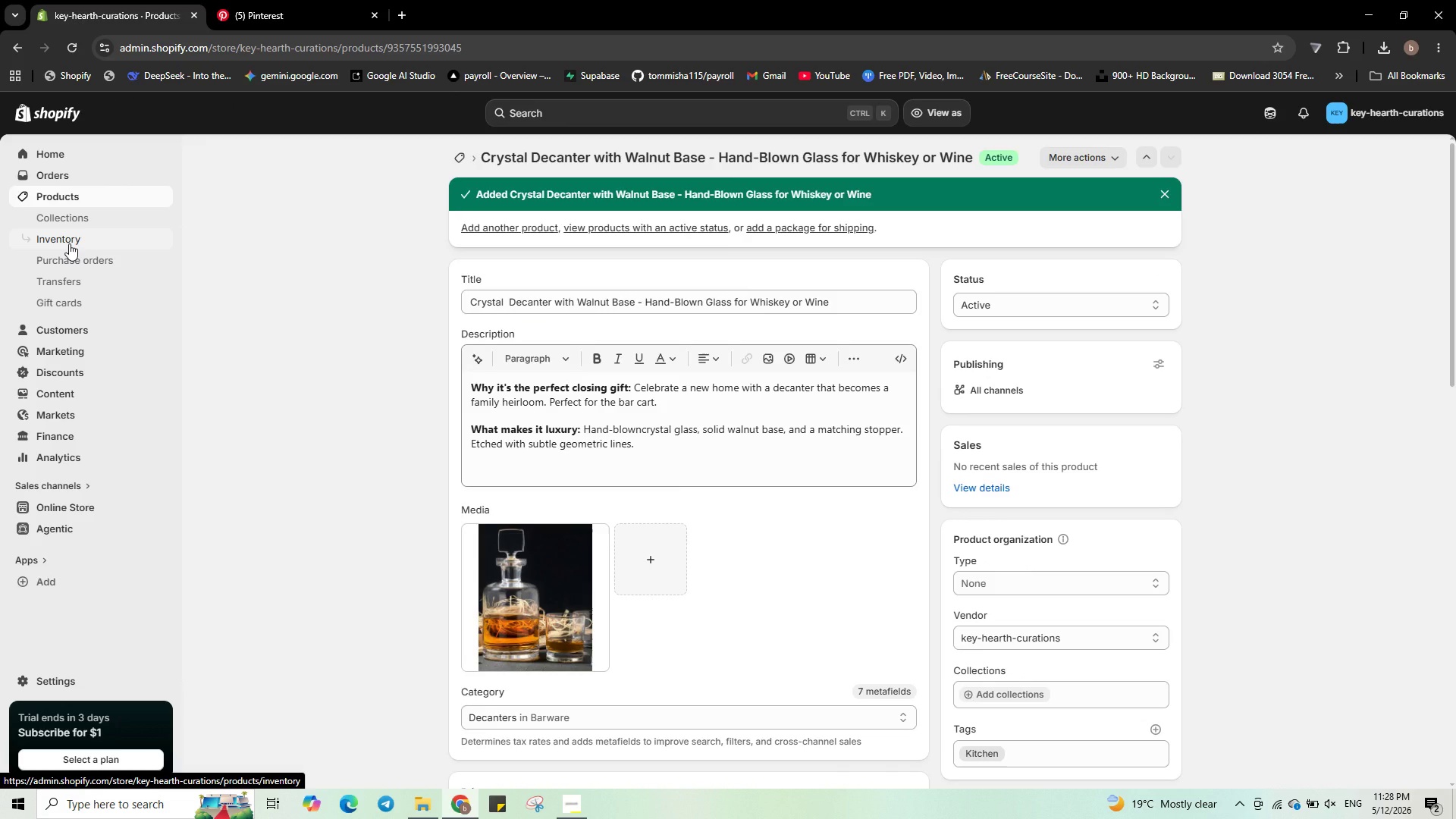 
wait(31.51)
 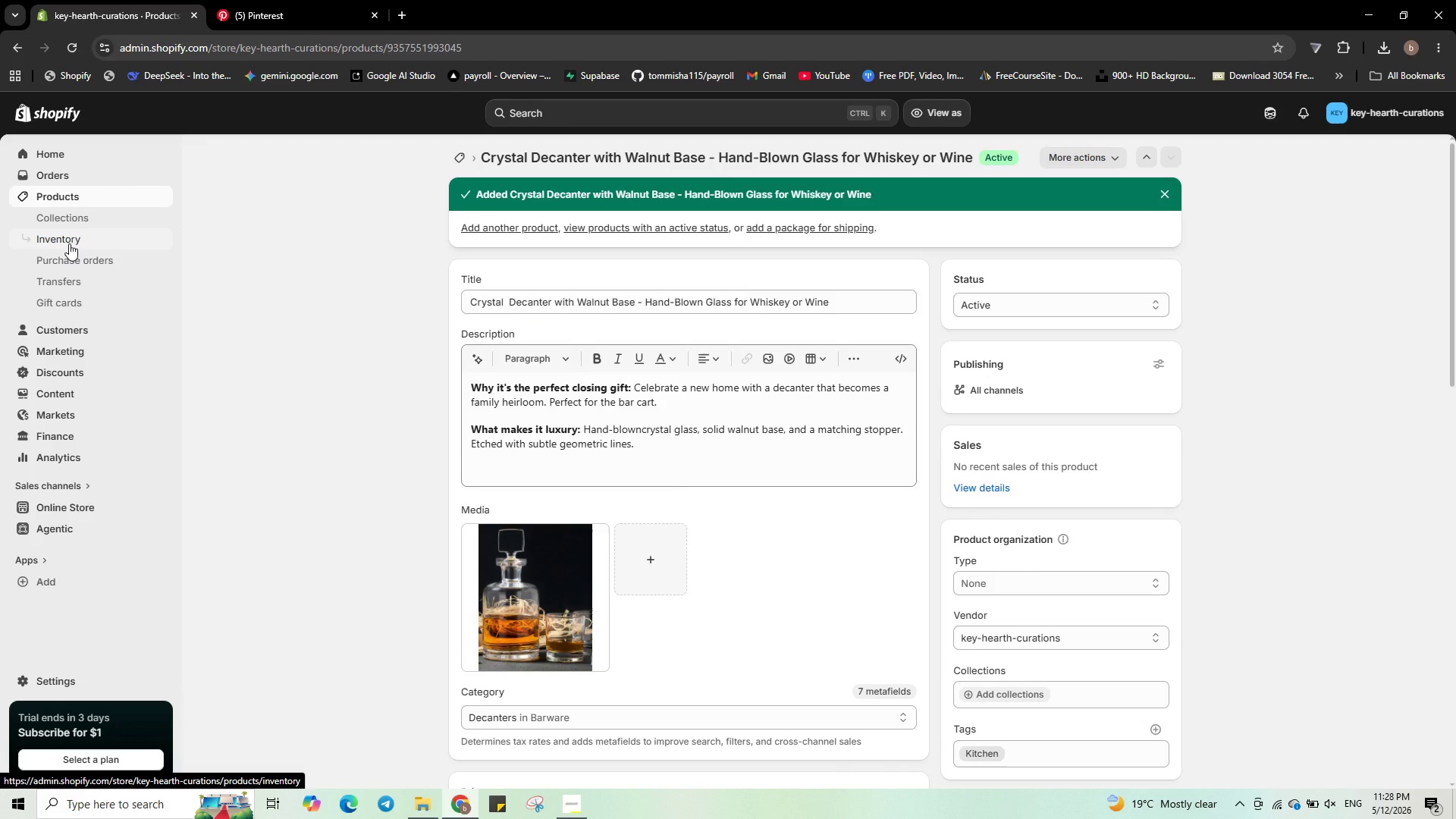 
scroll: coordinate [728, 604], scroll_direction: down, amount: 1.0
 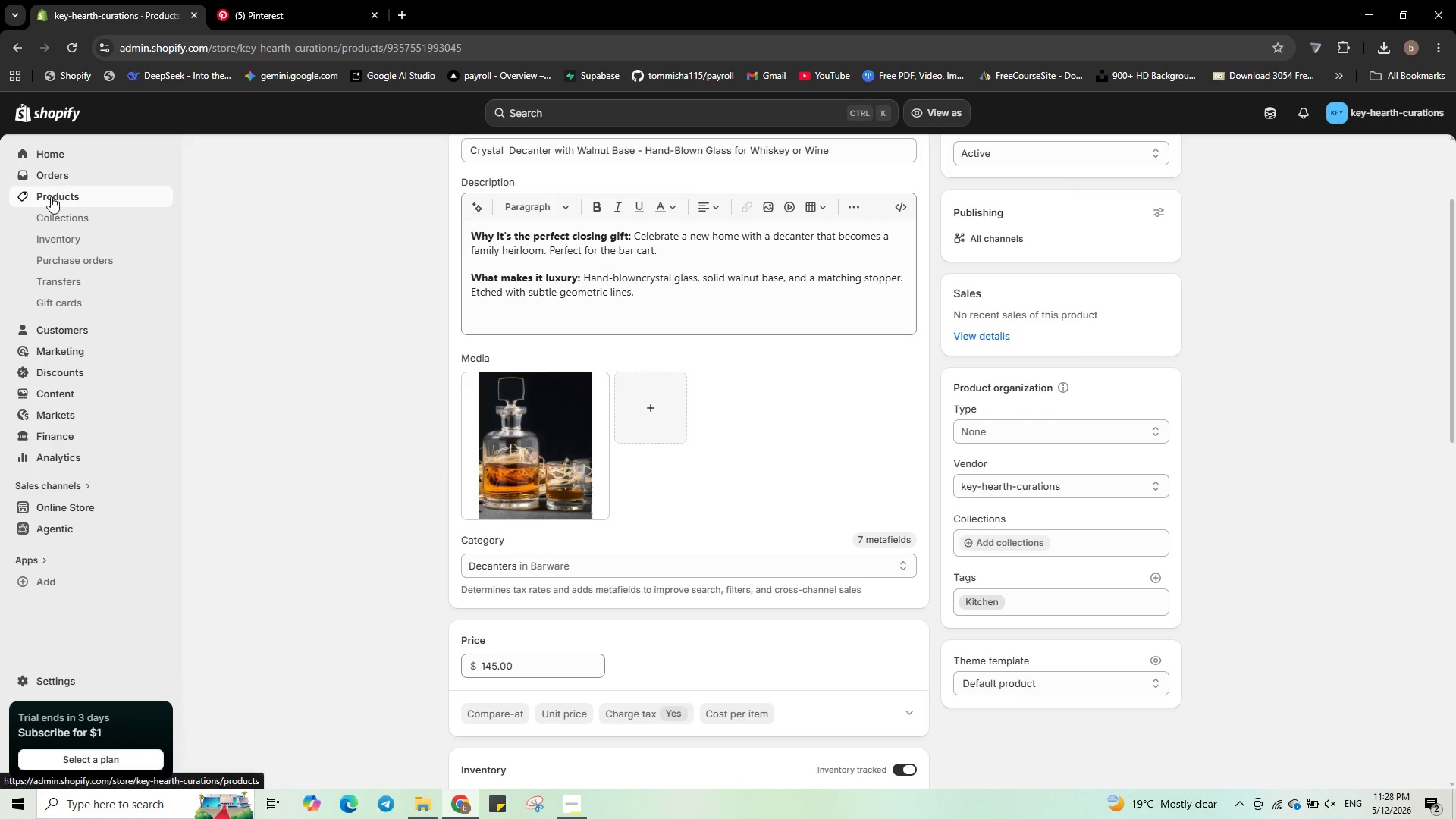 
left_click([51, 197])
 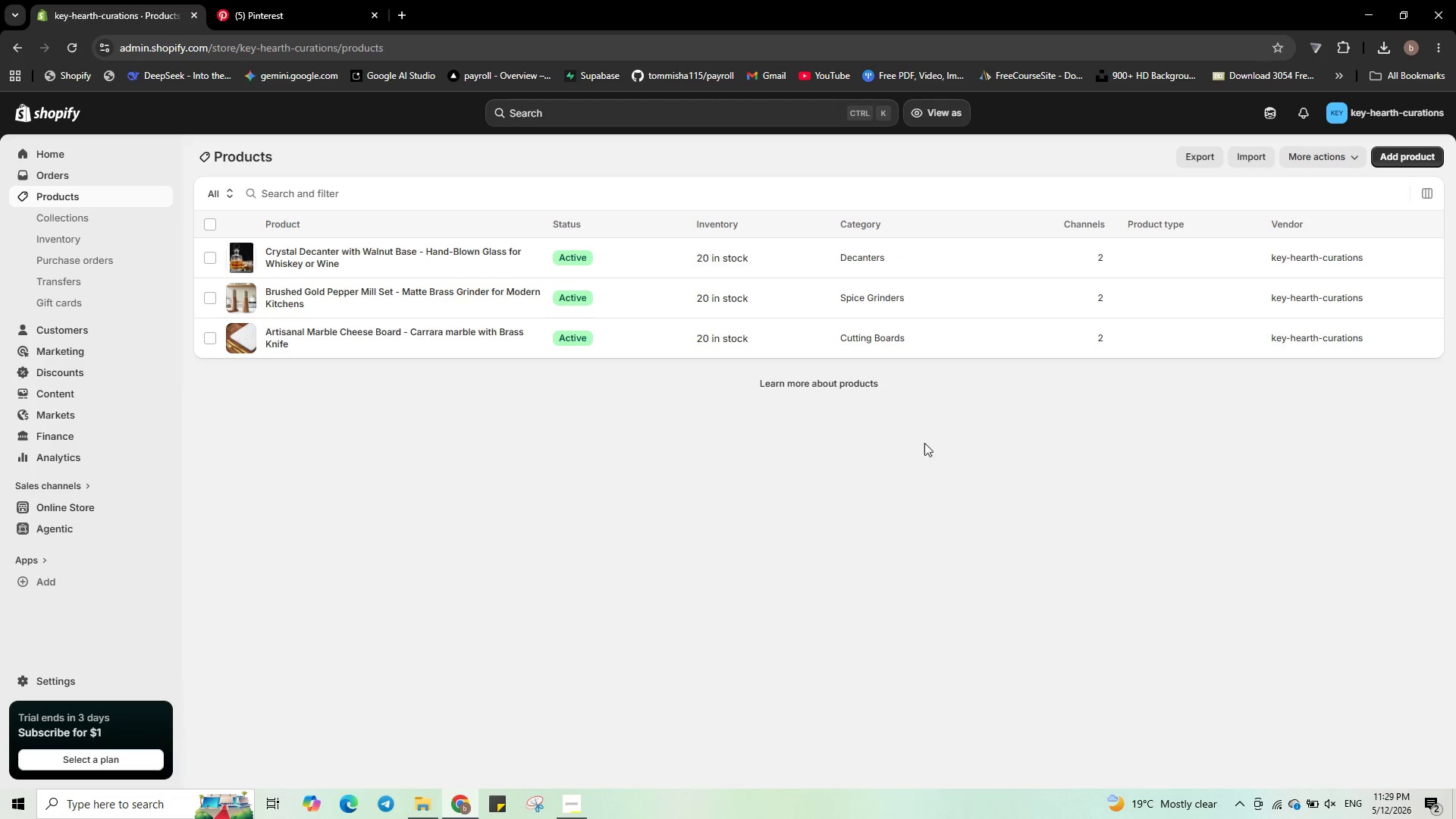 
wait(7.81)
 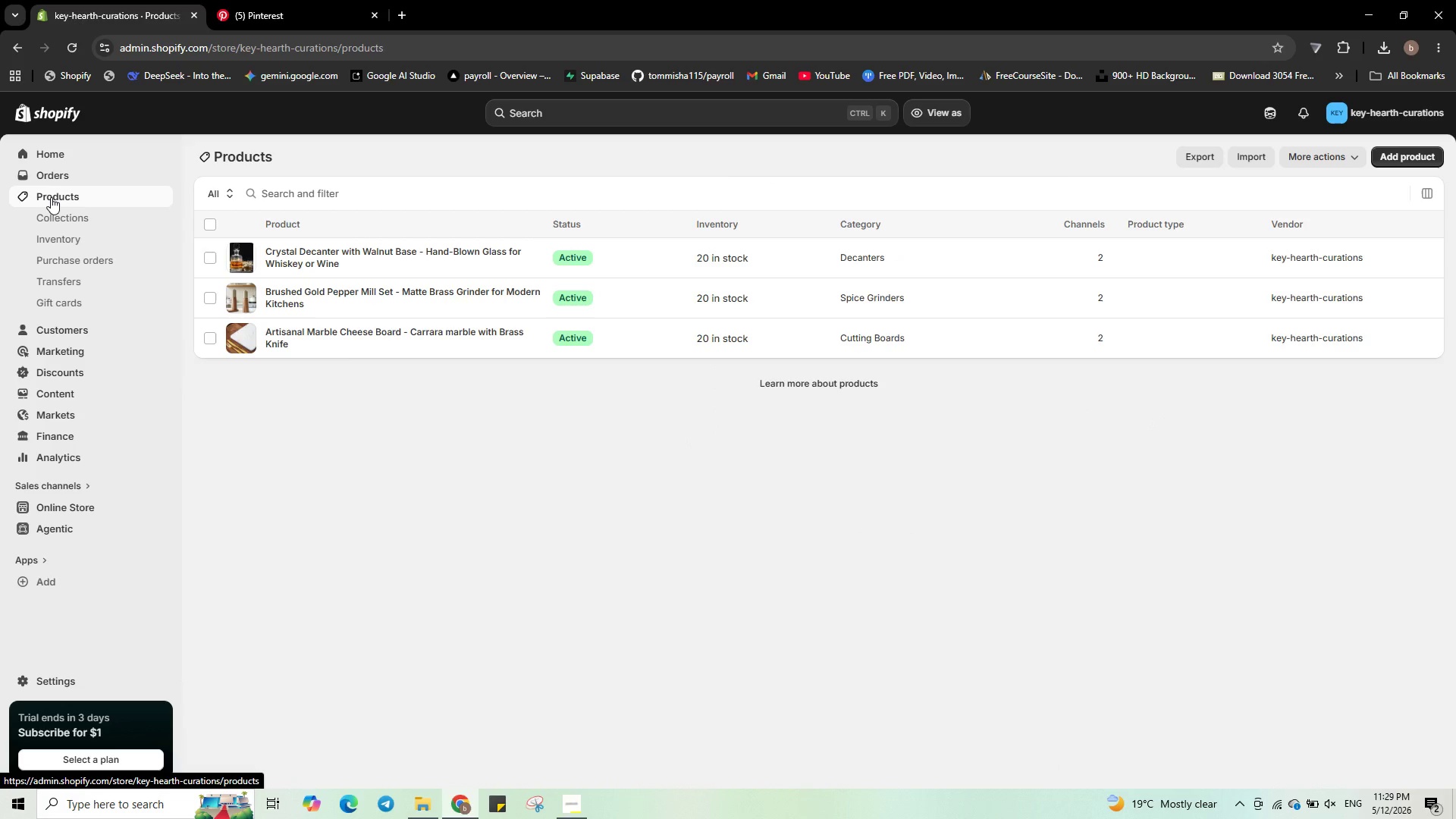 
left_click([1395, 155])
 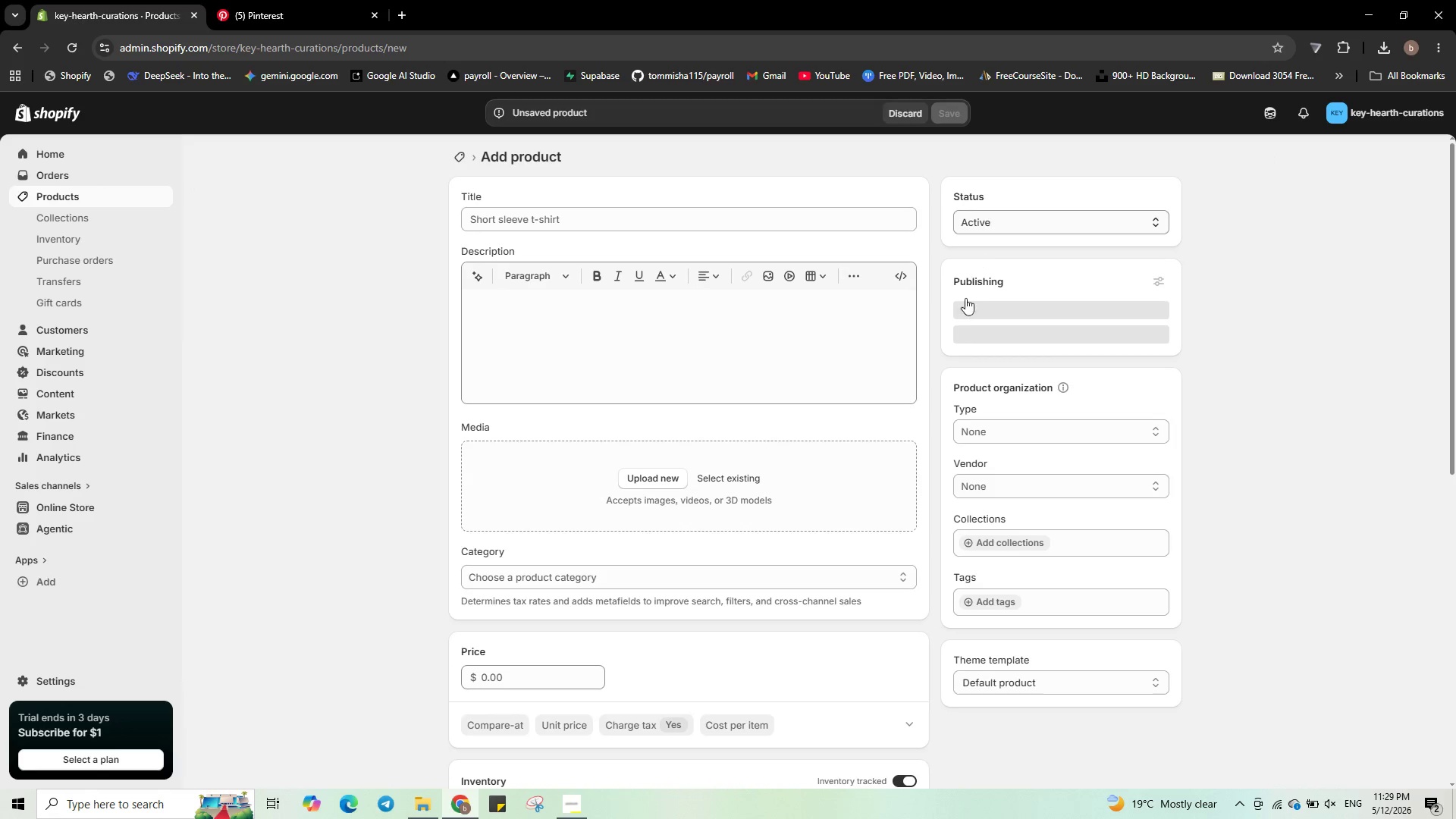 
left_click([565, 209])
 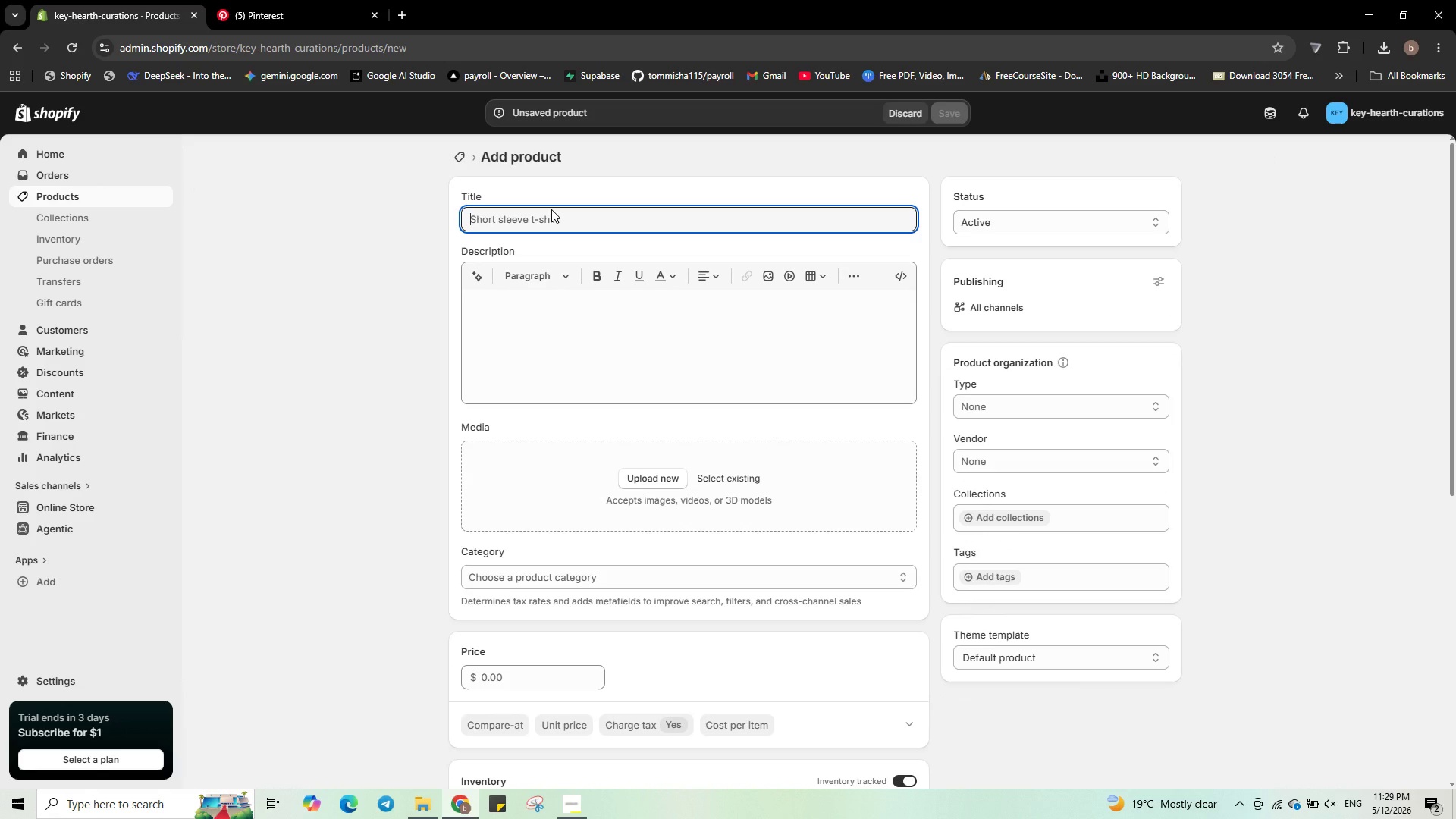 
type(Tr)
key(Backspace)
type(urkish Cotton Wa)
 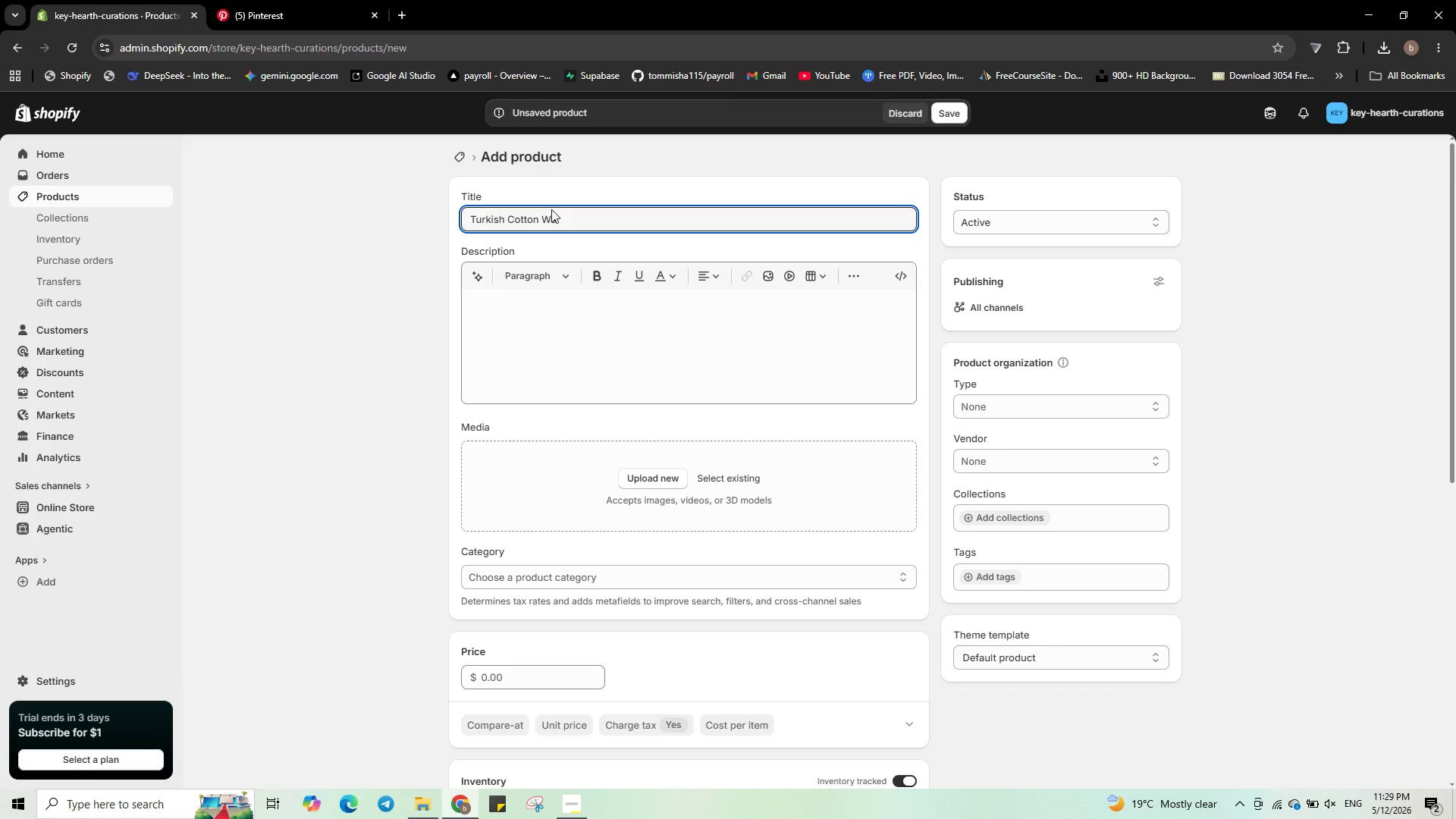 
type(ffle Robe )
 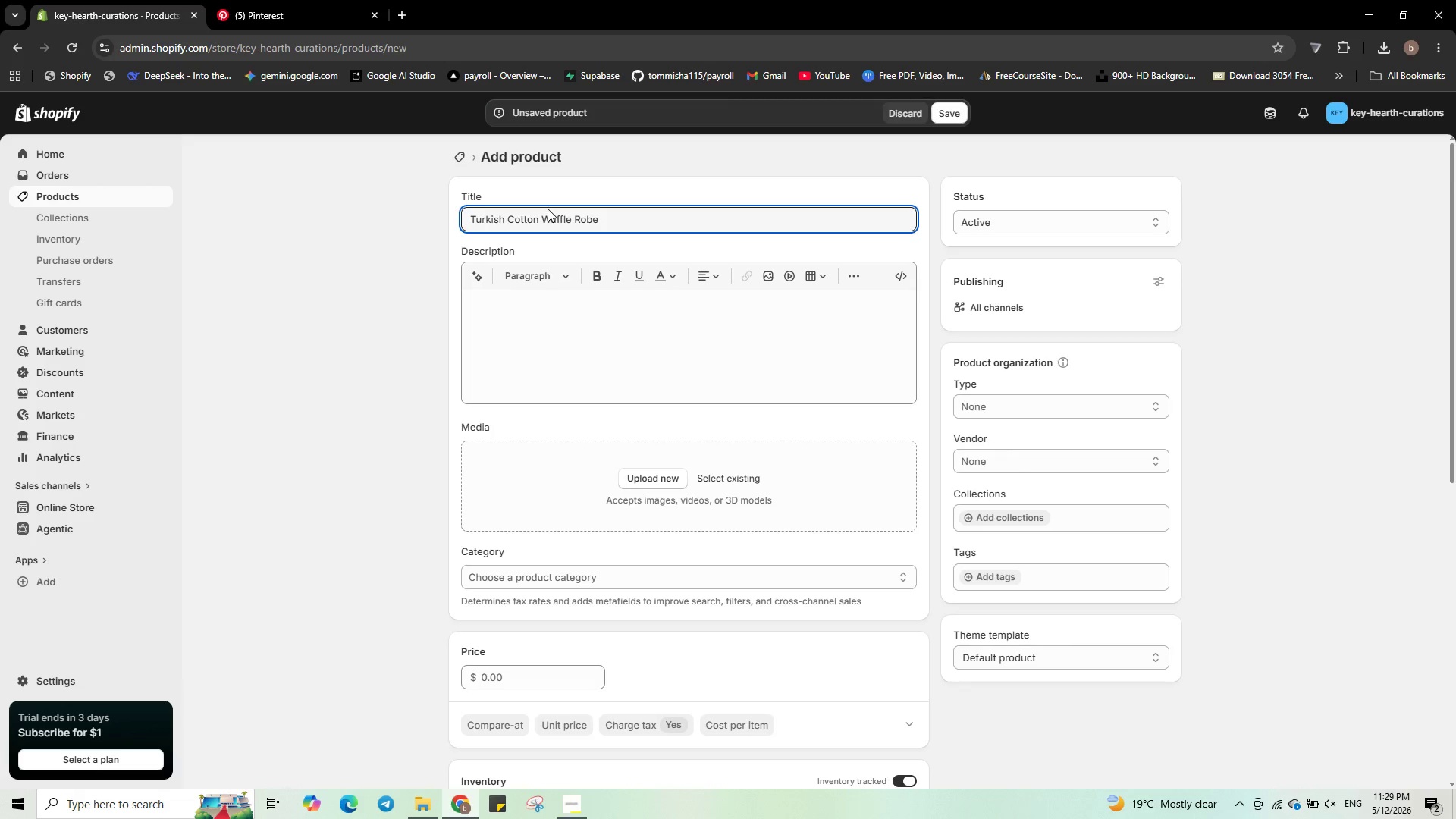 
type(- Ultra )
key(Backspace)
type(-soft )
 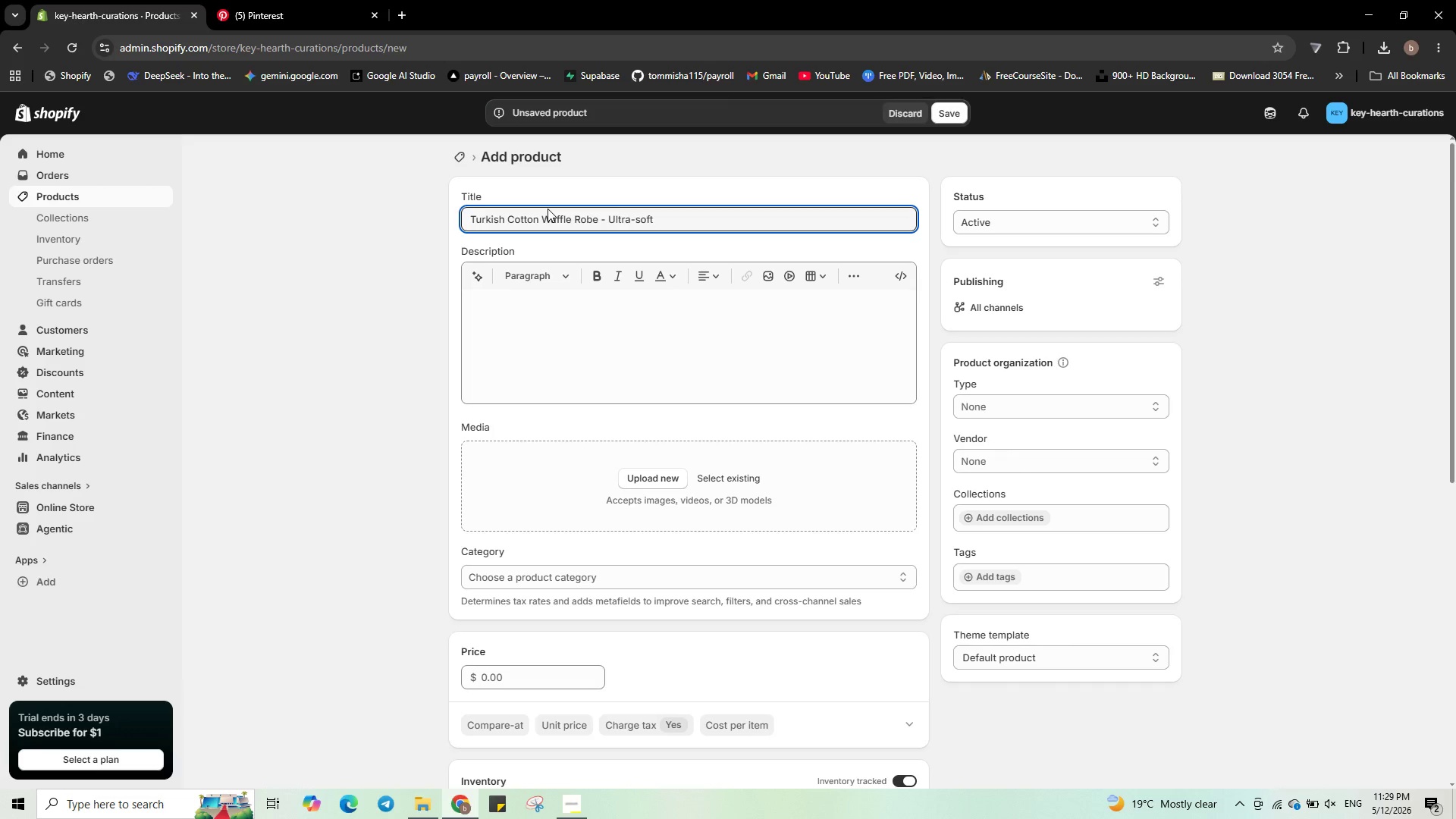 
type(Spa Robe for )
 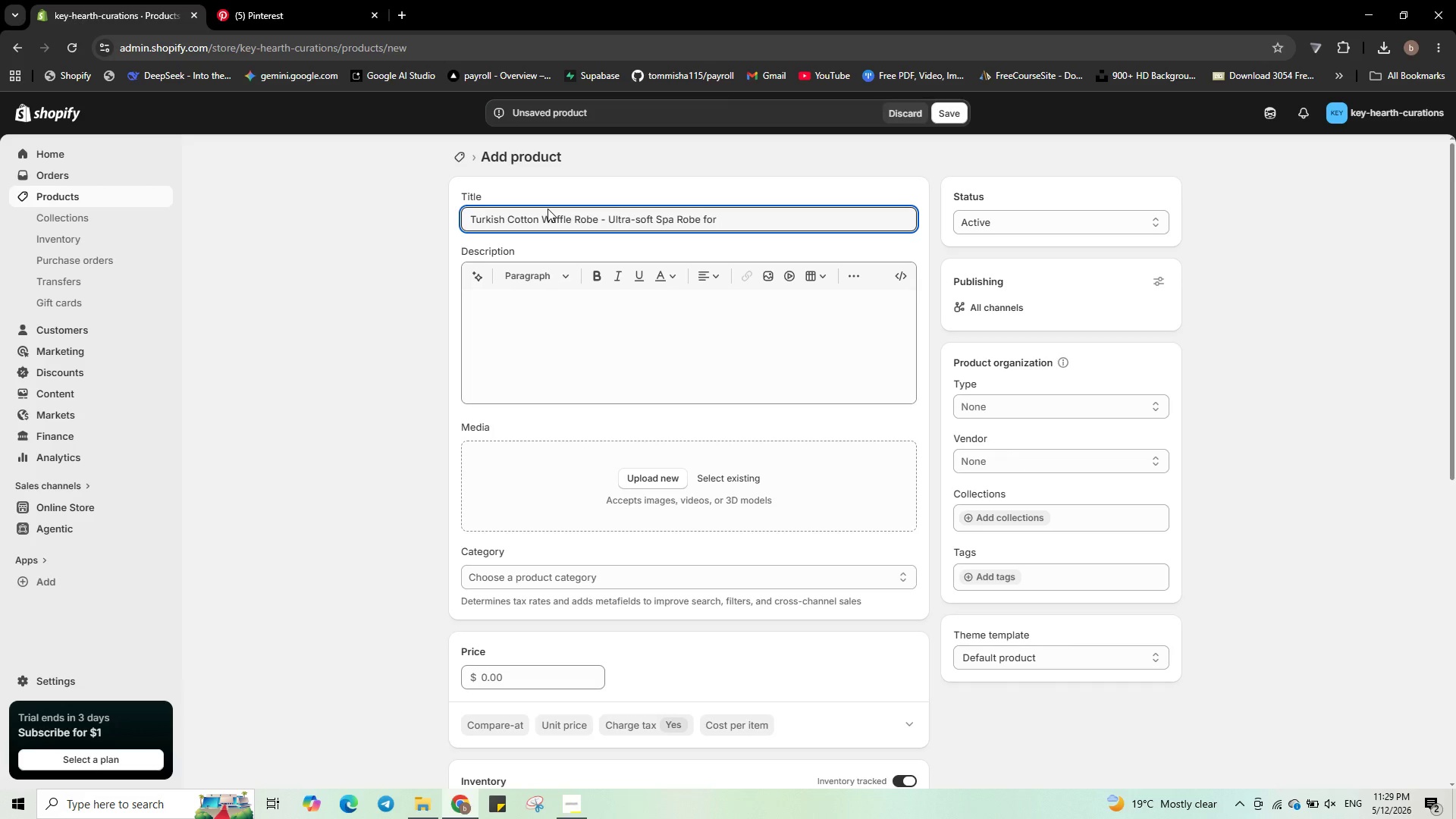 
type(Homew)
key(Backspace)
type(owners)
 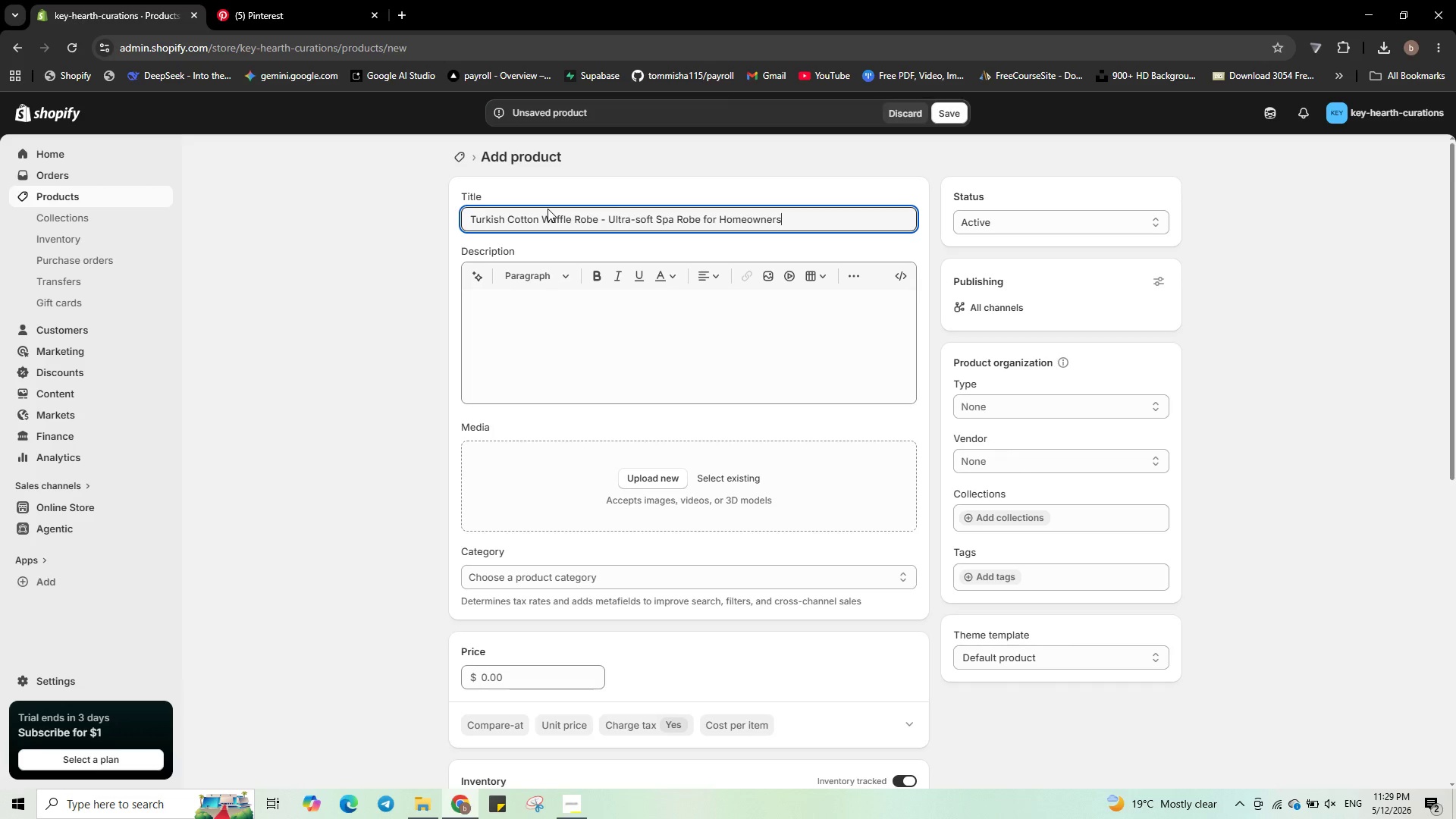 
key(Shift+Comma)
 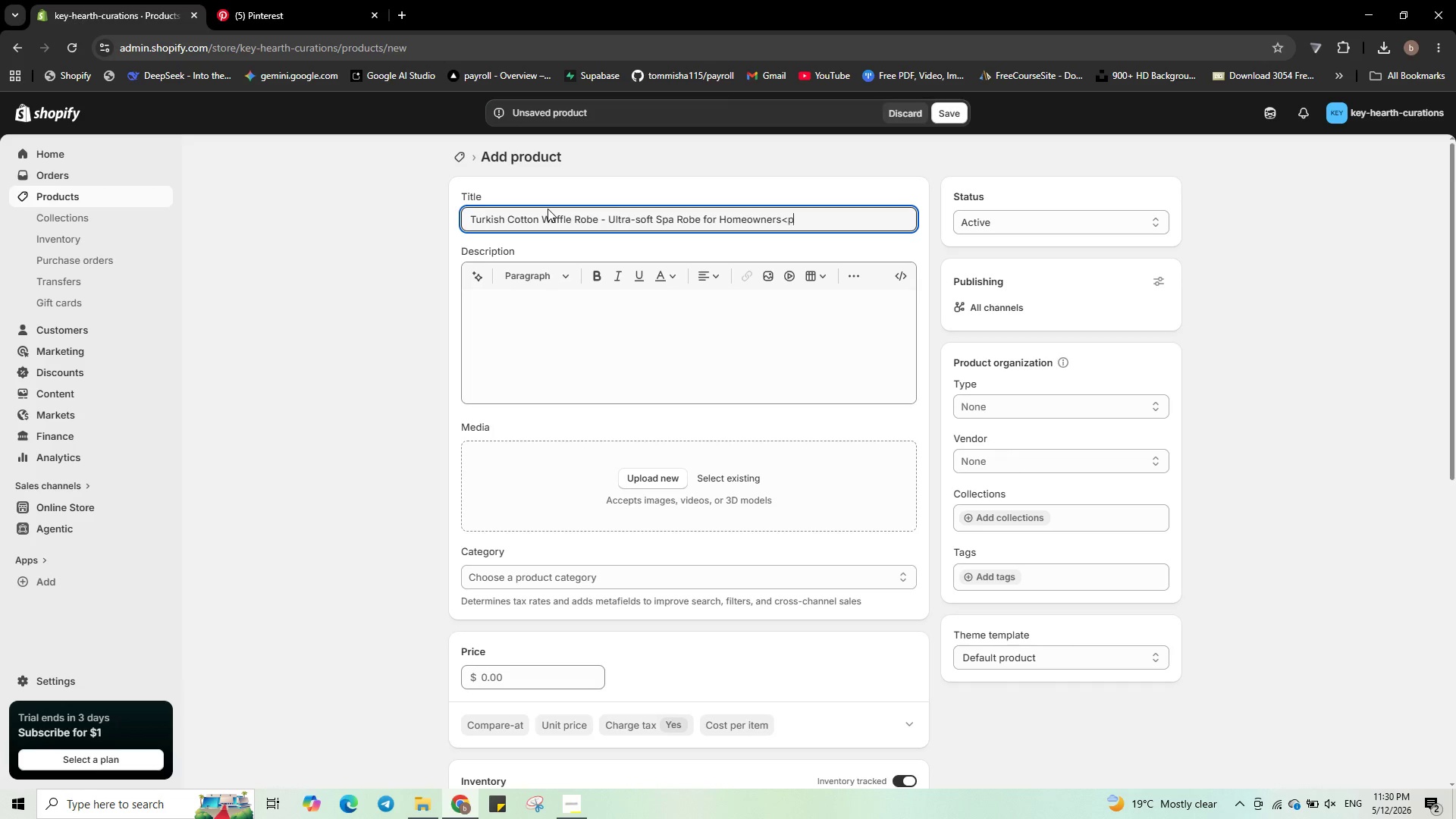 
key(P)
 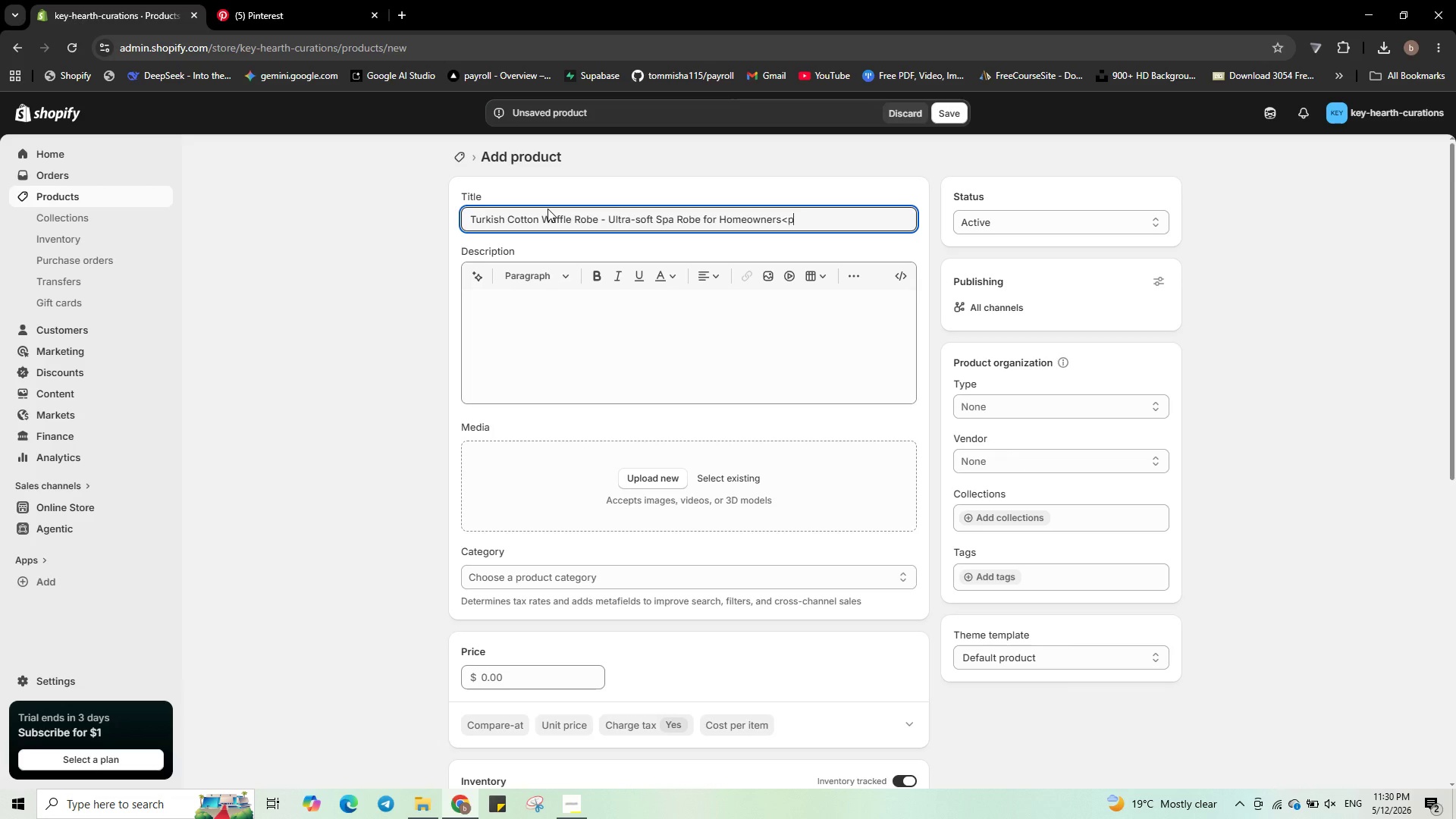 
key(Shift+Period)
 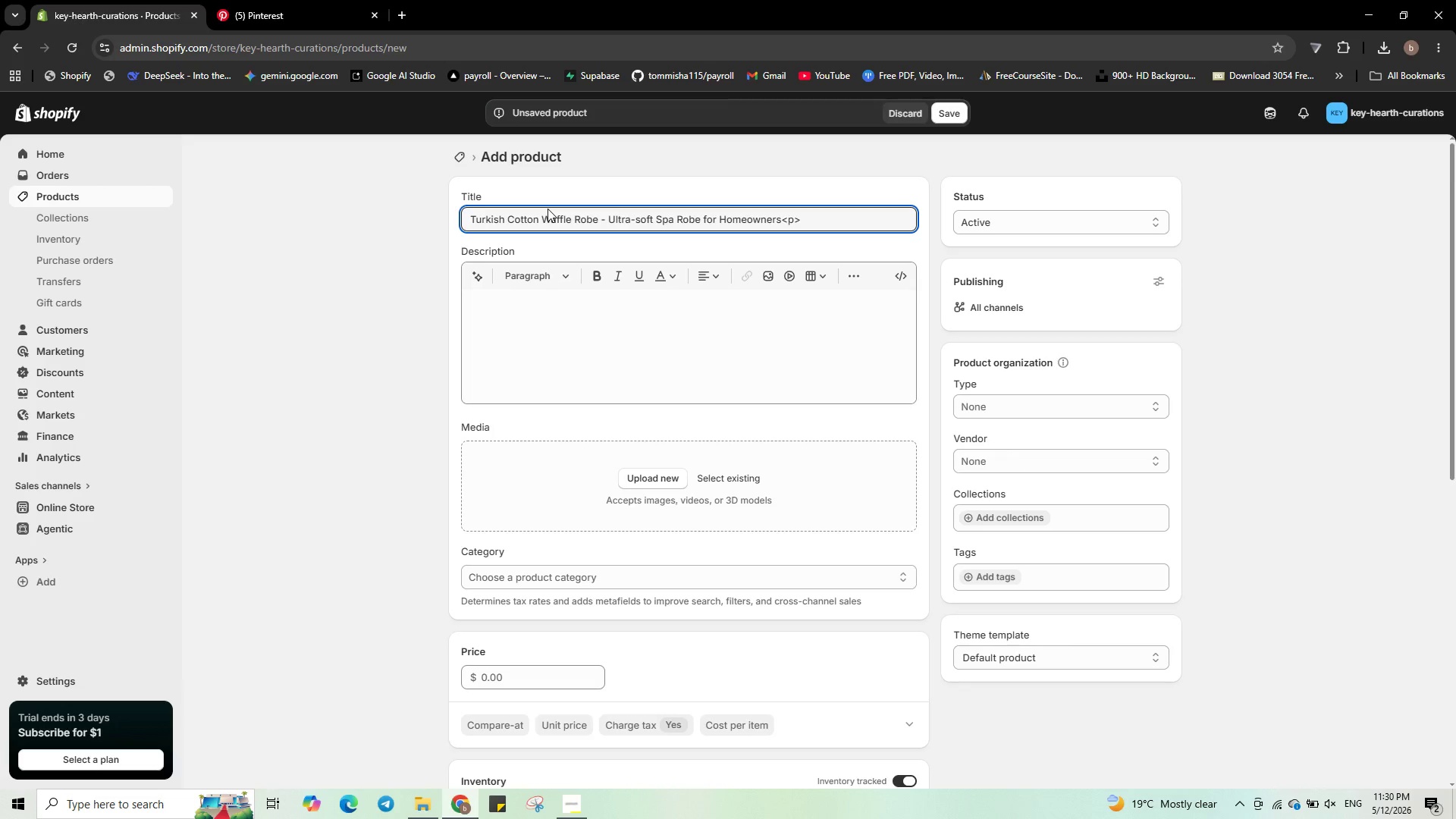 
key(Shift+Comma)
 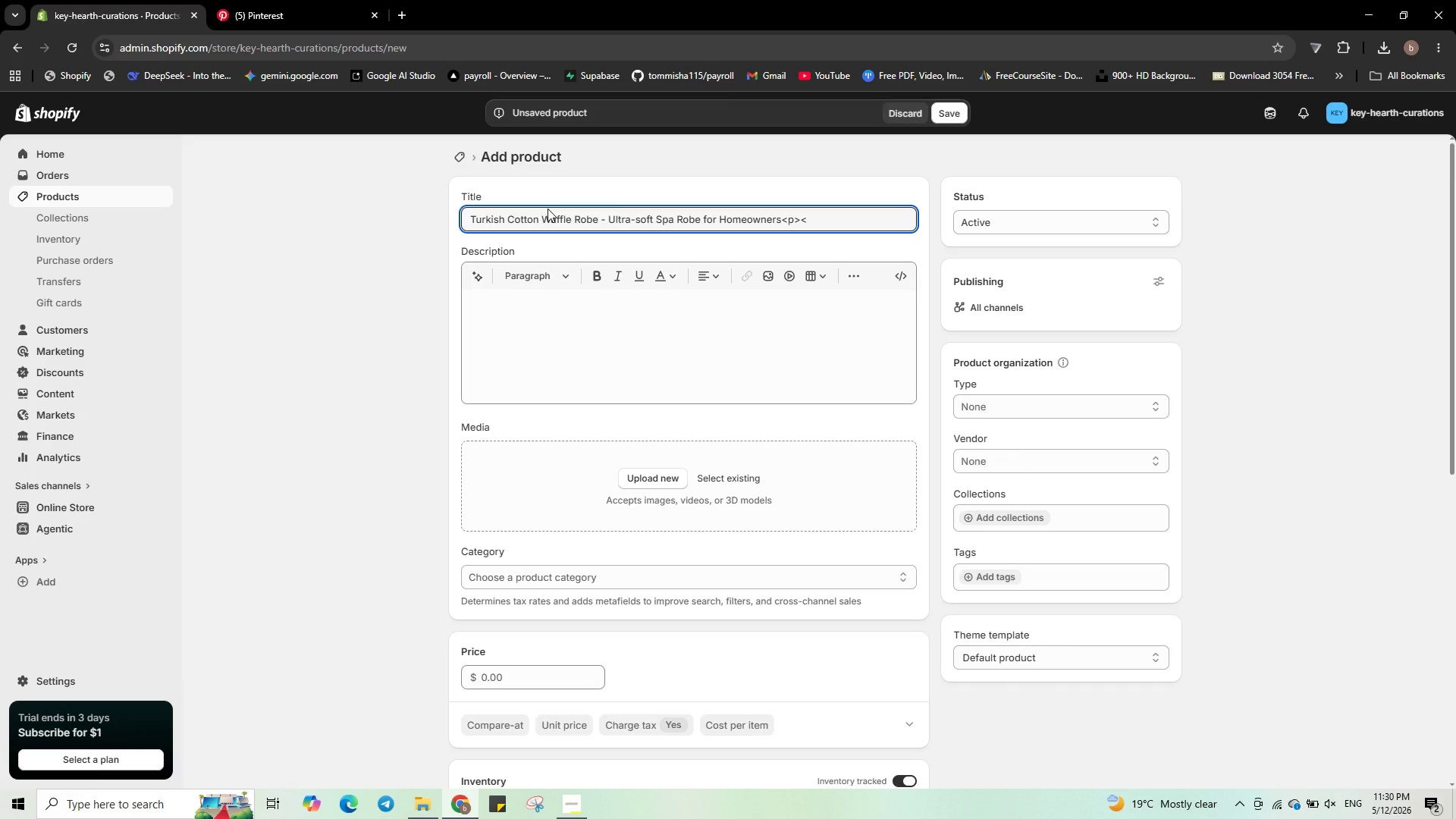 
key(Backspace)
 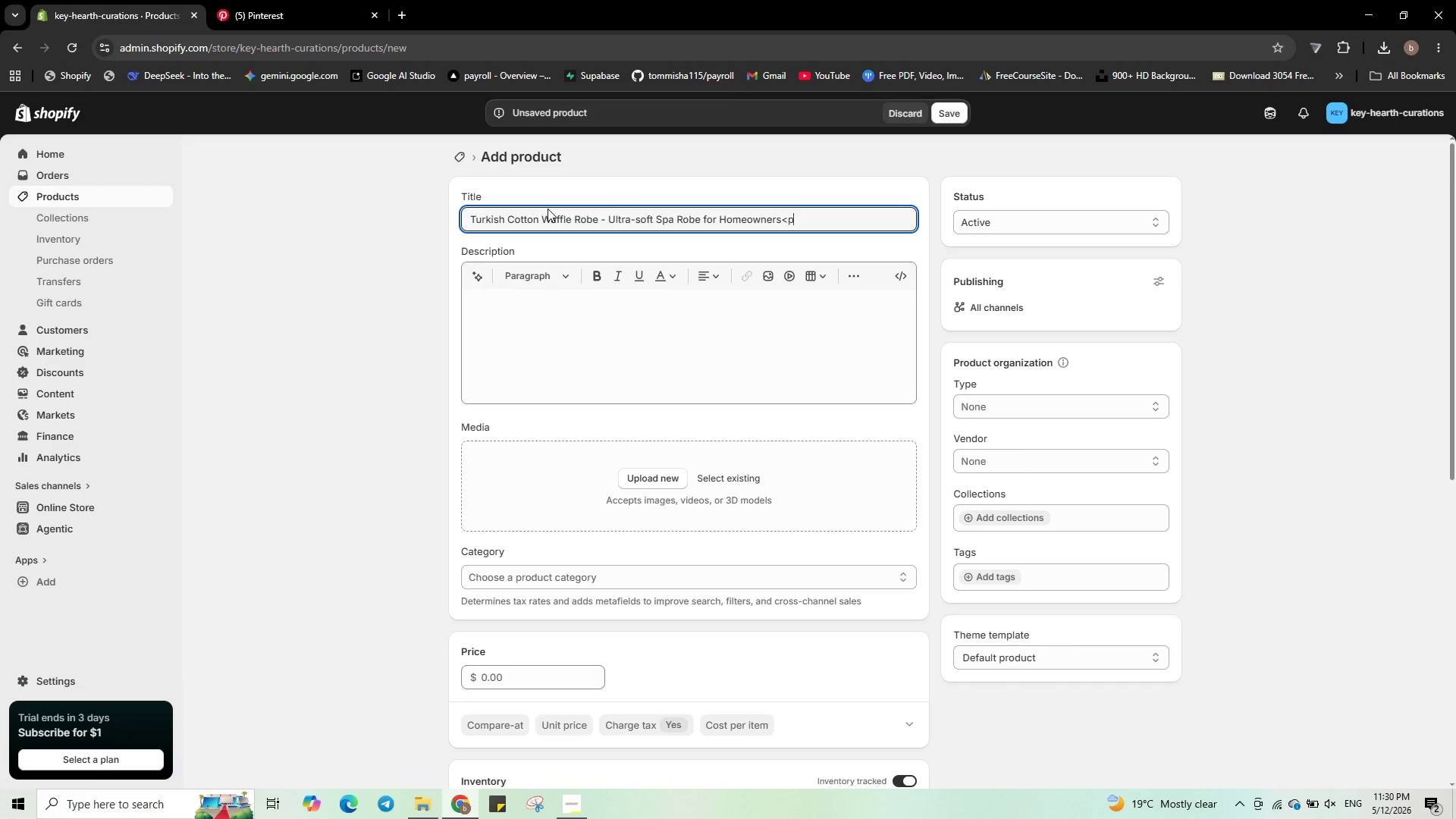 
key(Backspace)
 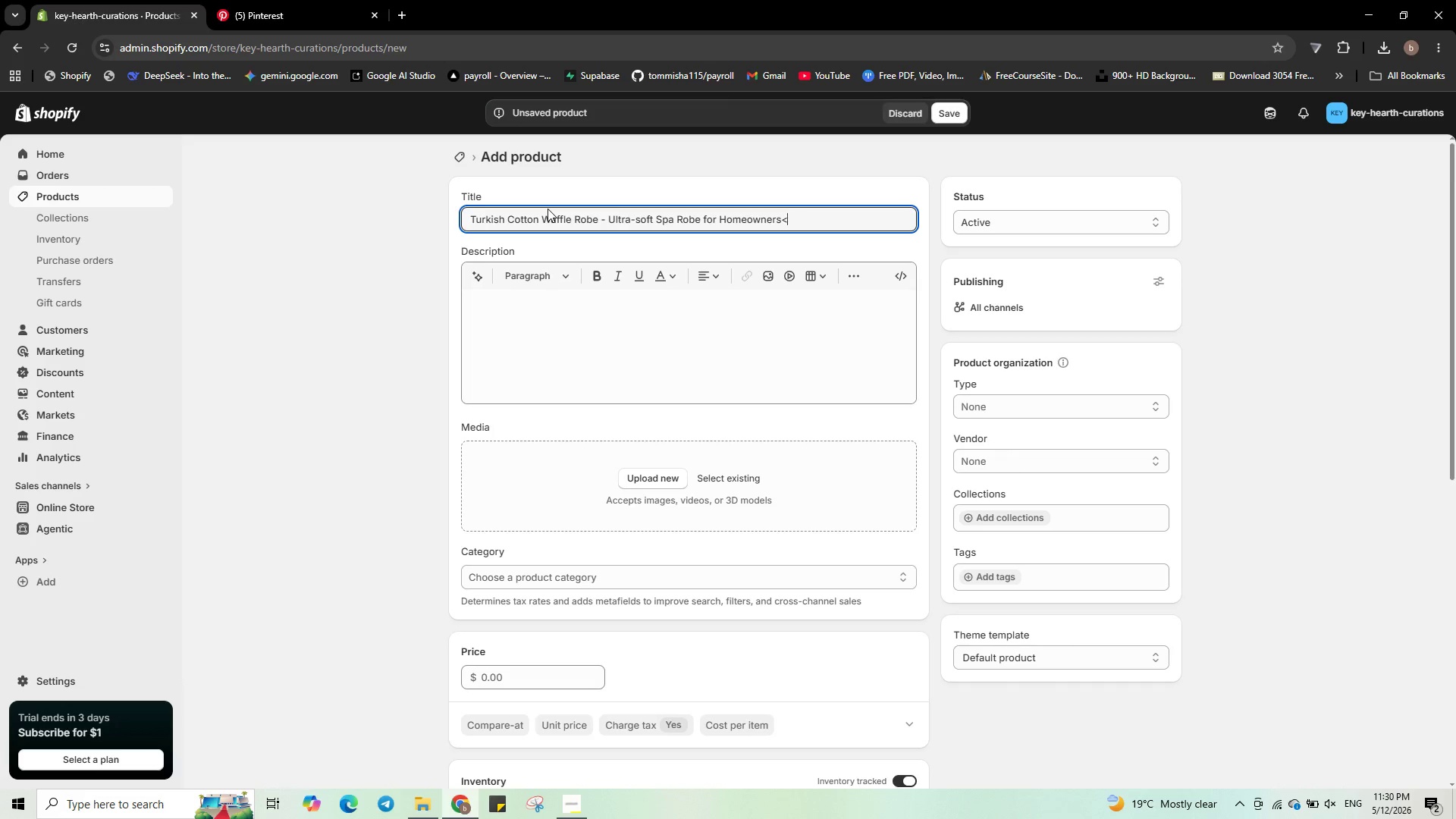 
key(Backspace)
 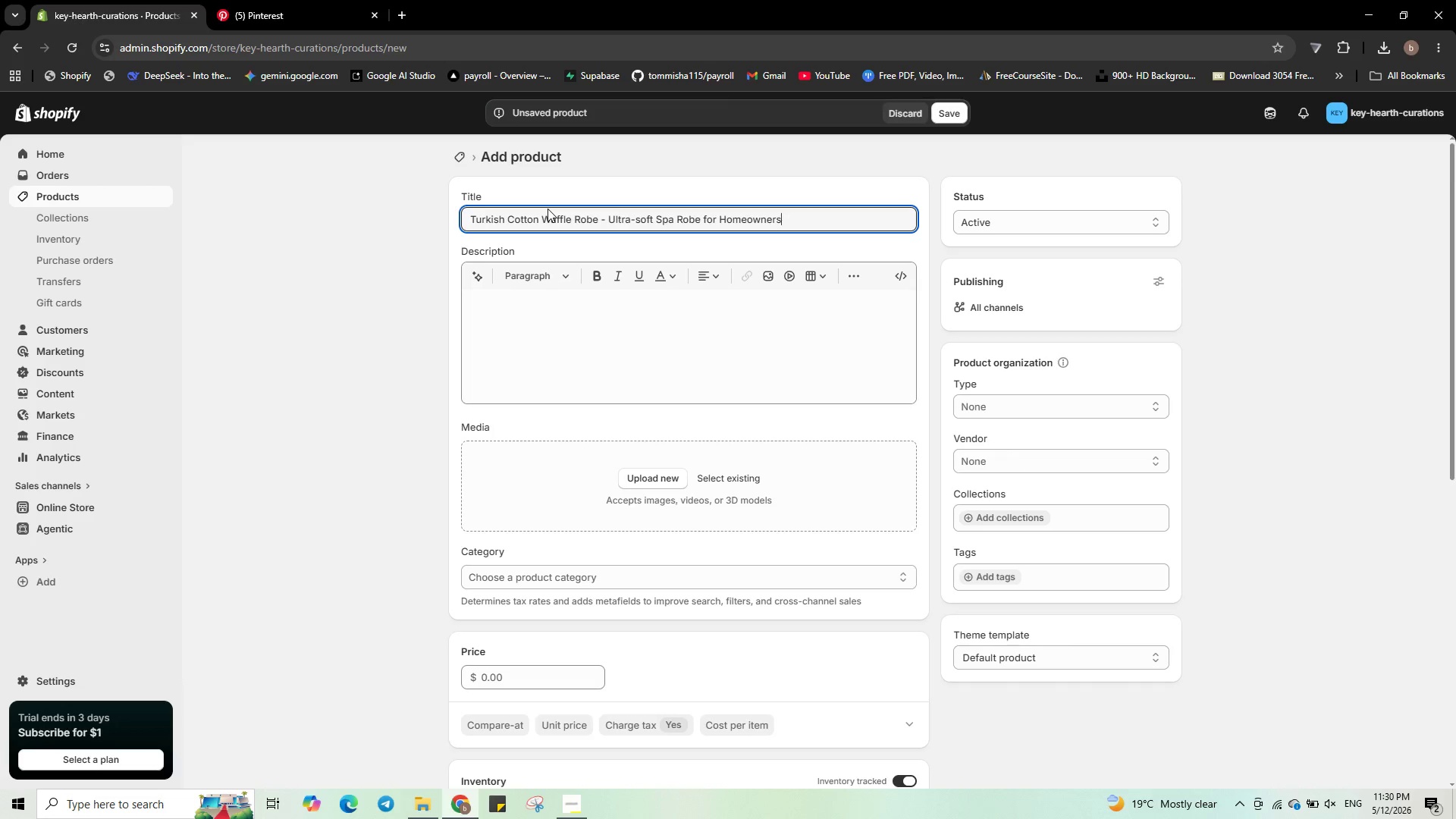 
key(Backspace)
 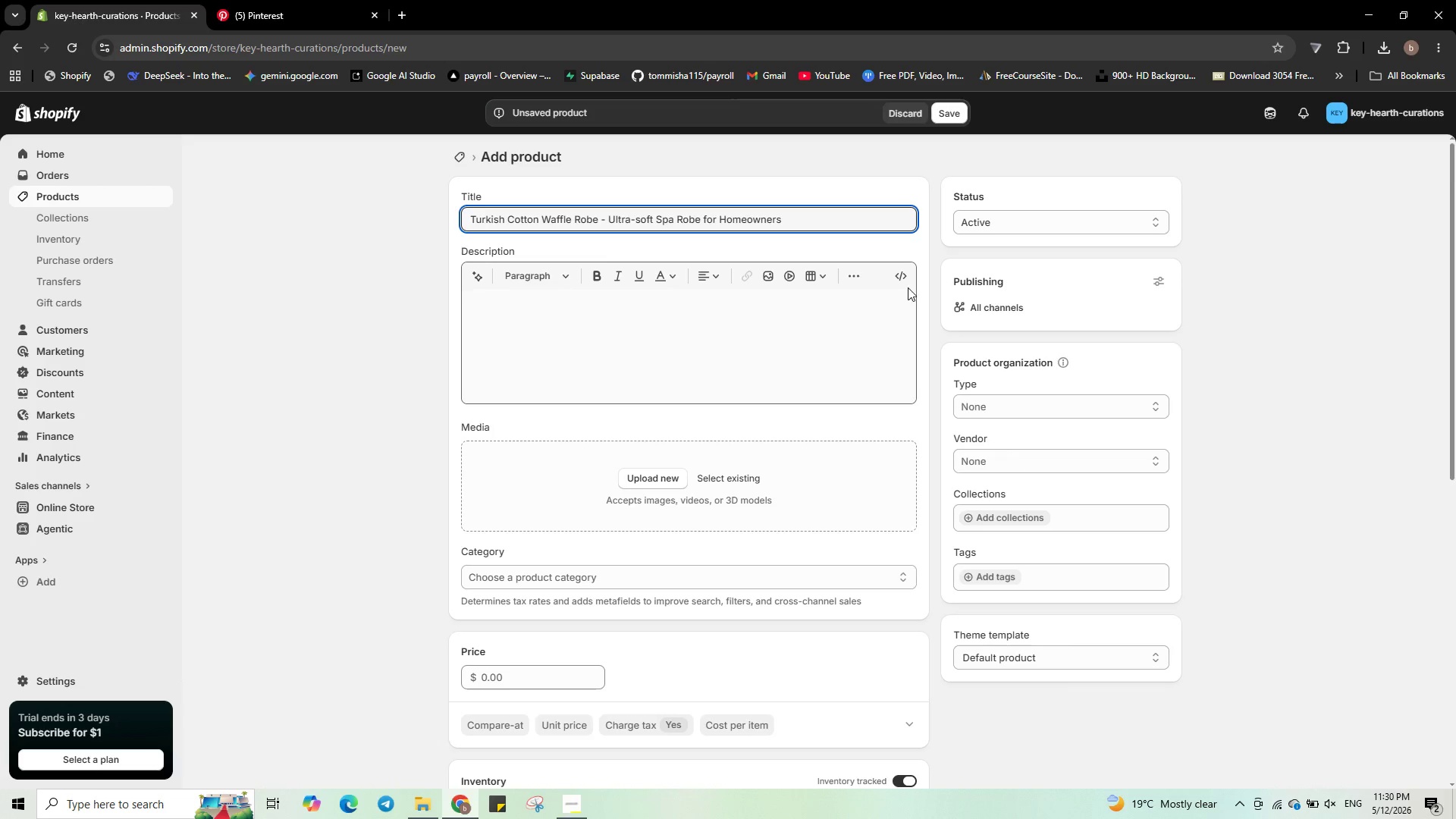 
left_click([905, 284])
 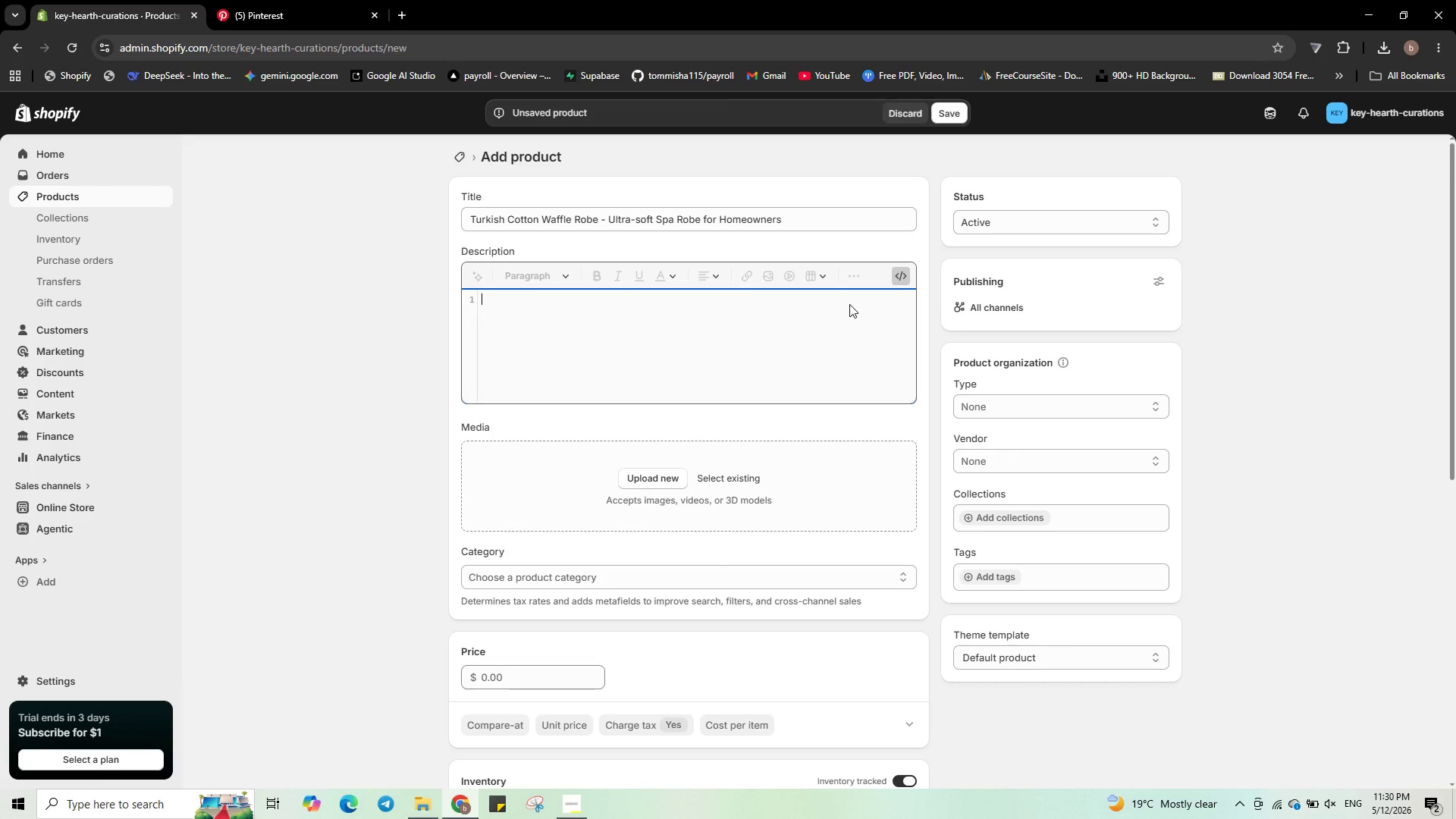 
left_click([849, 304])
 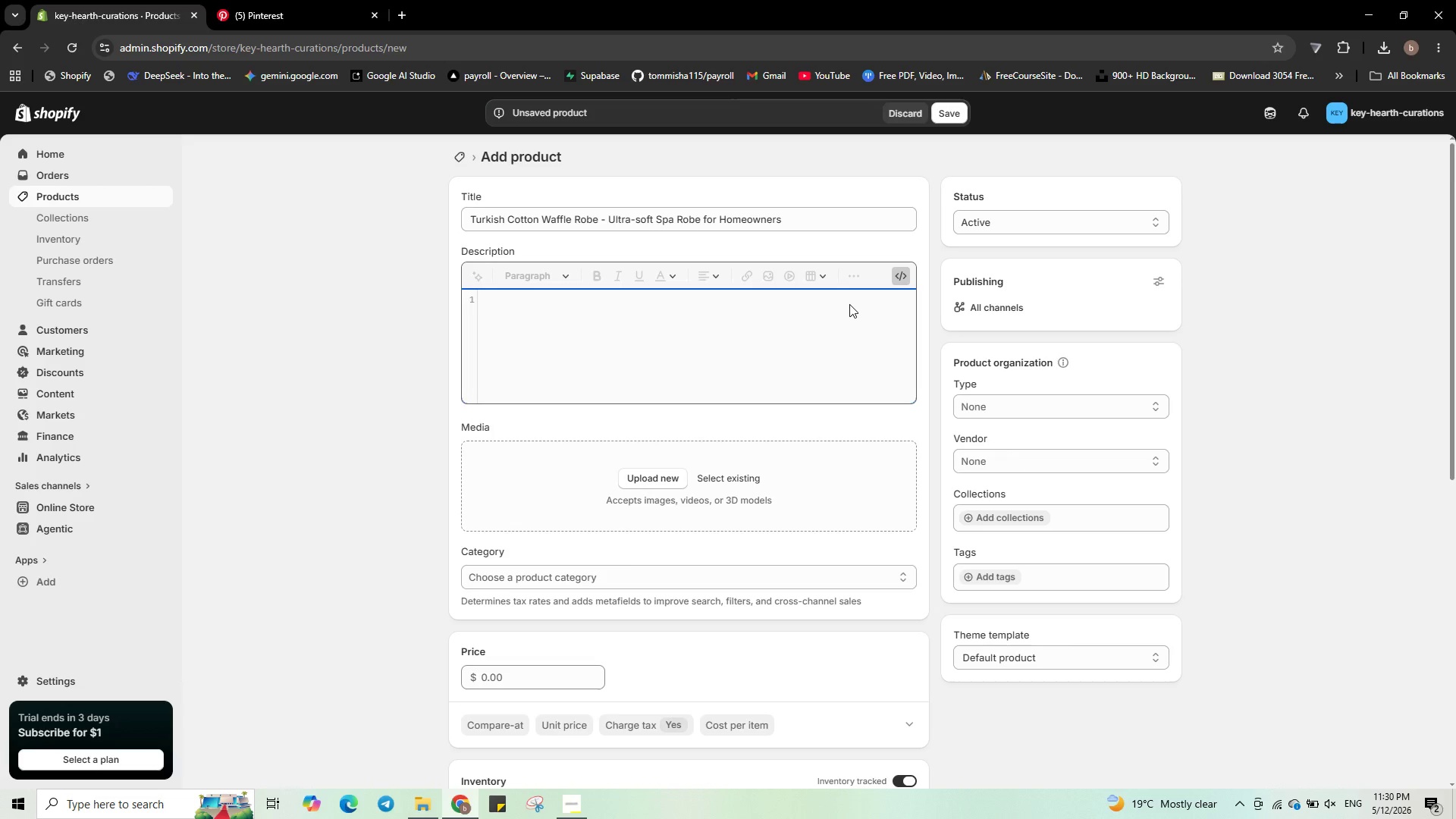 
type(<[)
key(Backspace)
type(p><strong>)
 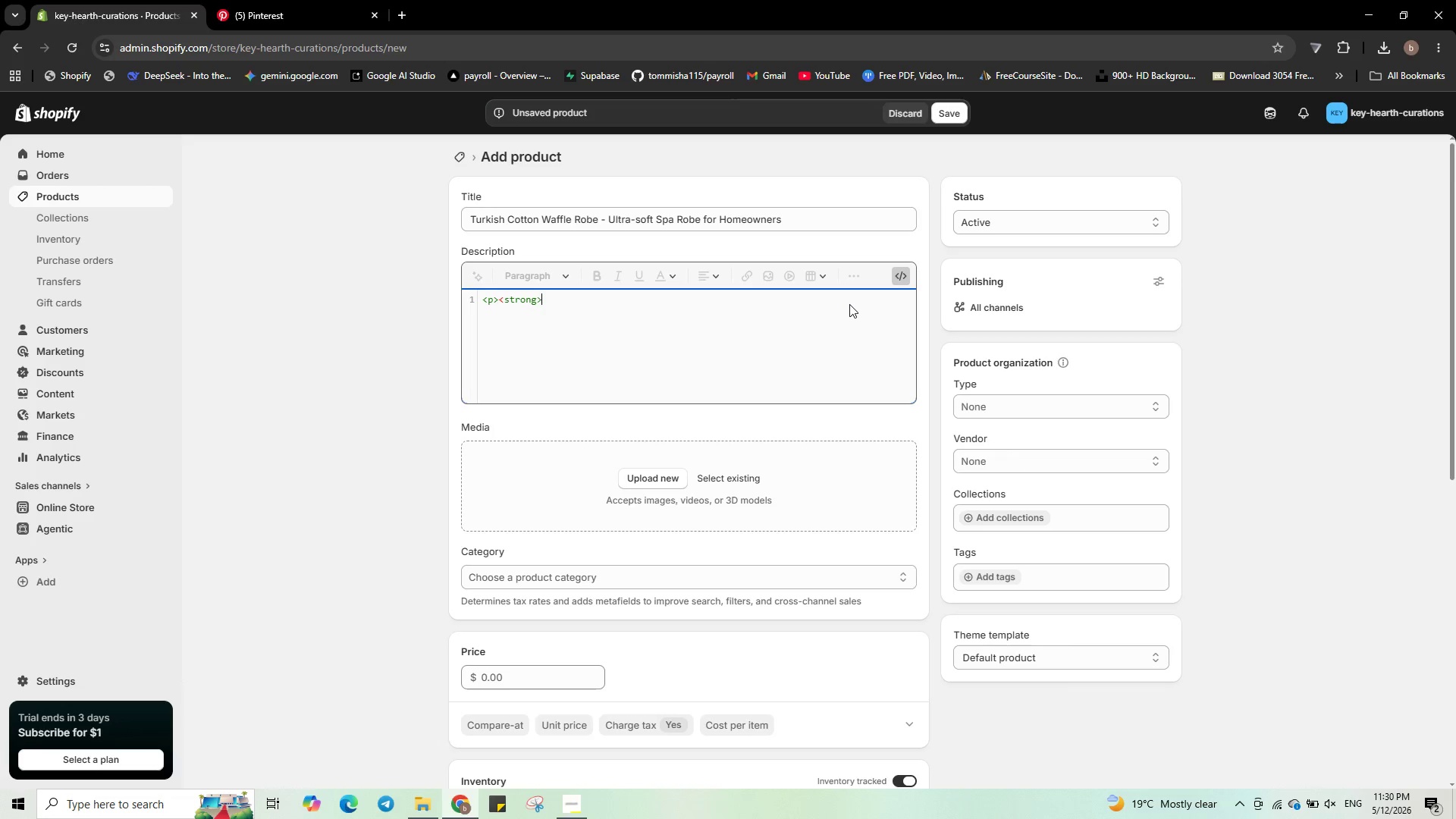 
type(Why it's perfect clos)
 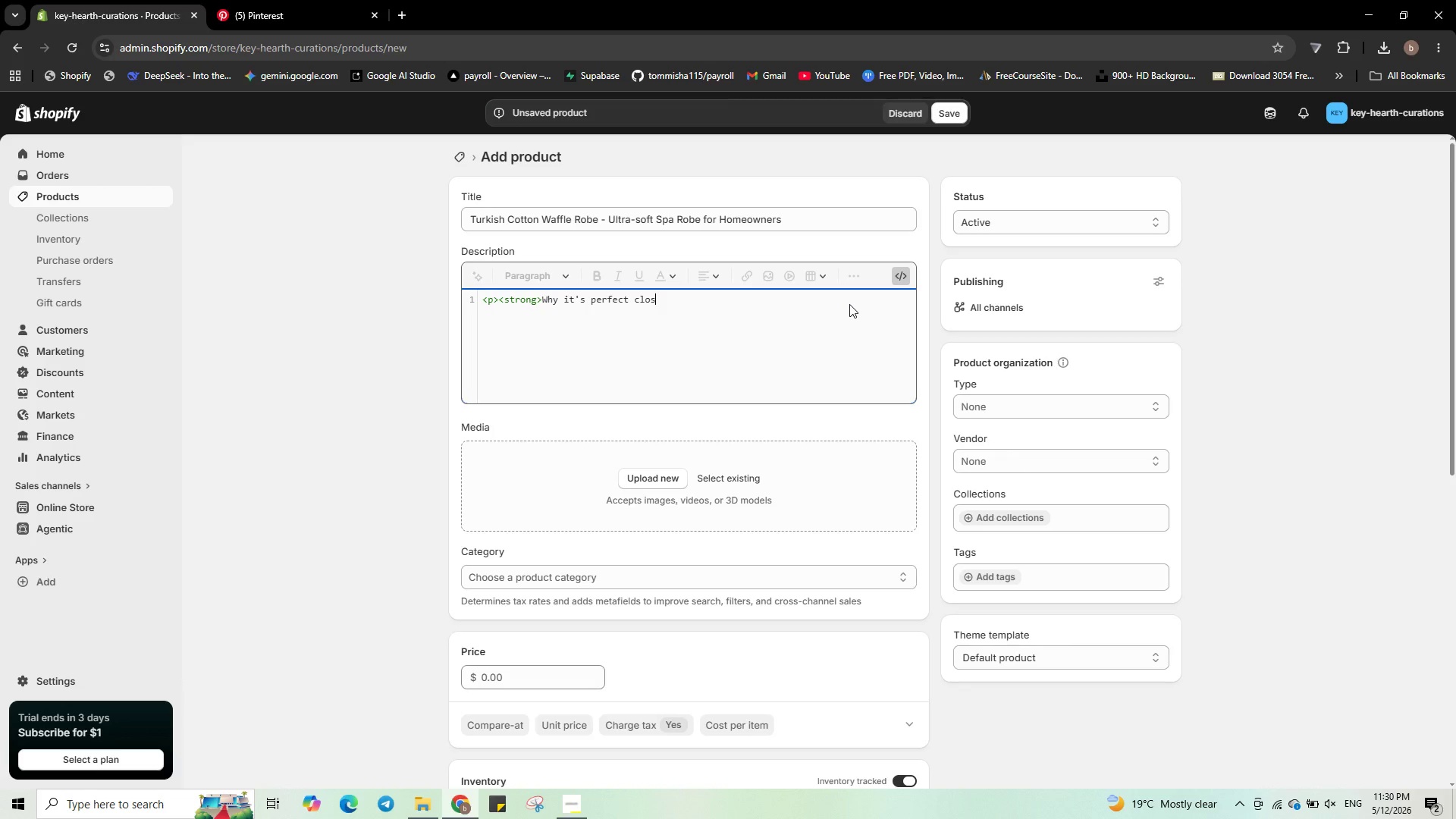 
type(ing gift: <.s)
key(Backspace)
key(Backspace)
type(/strng>)
 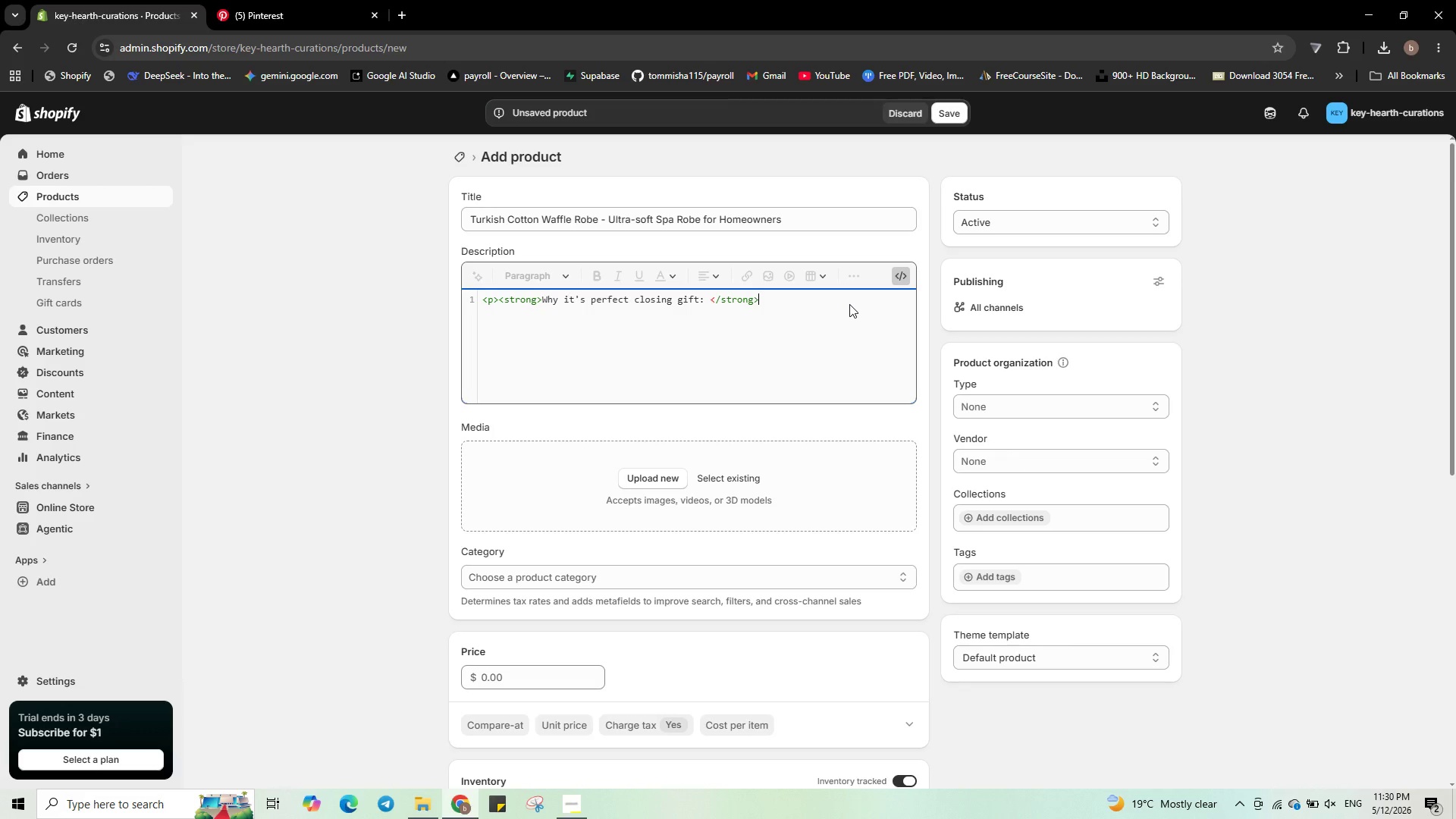 
 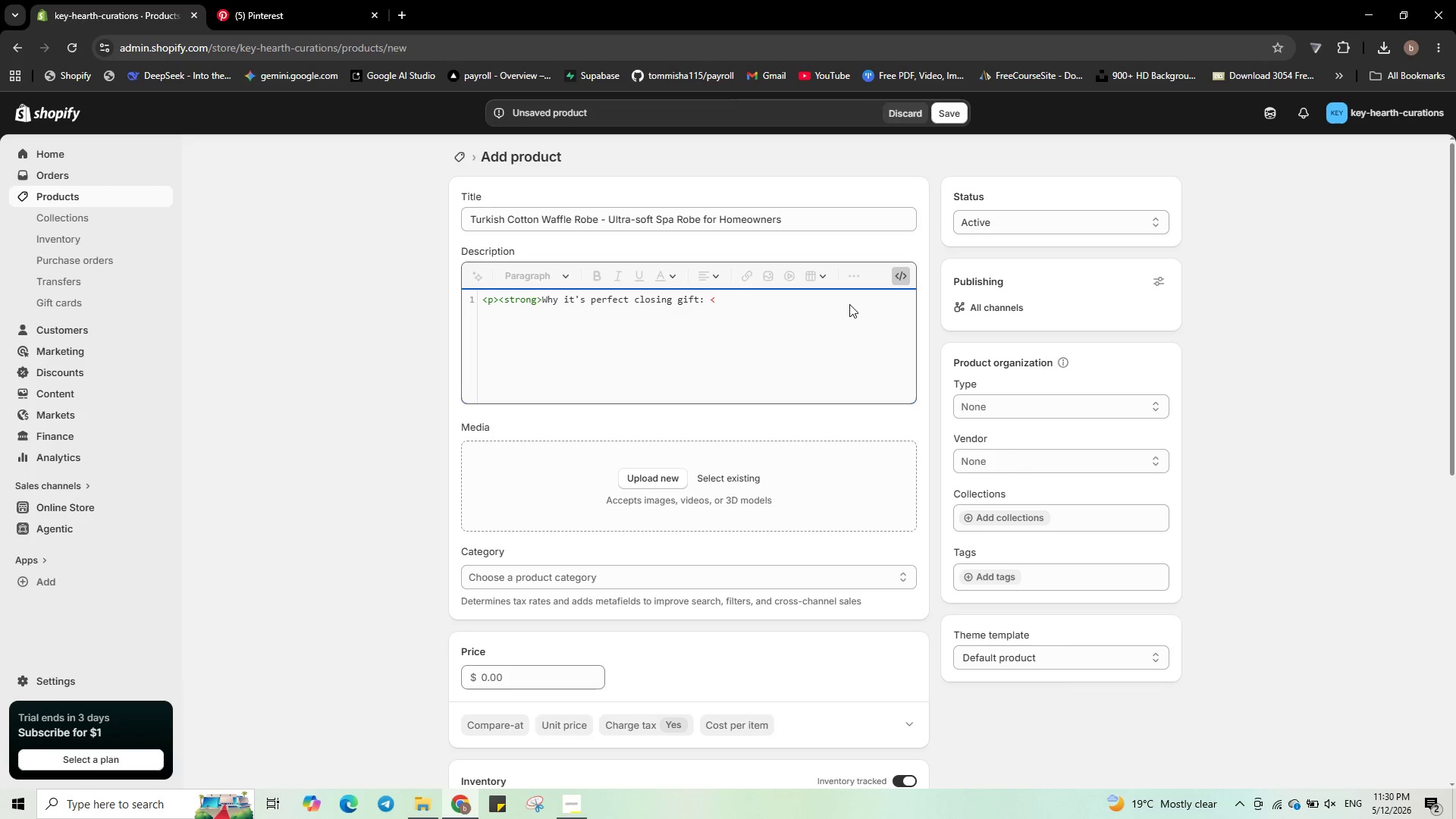 
hold_key(key=O, duration=0.31)
 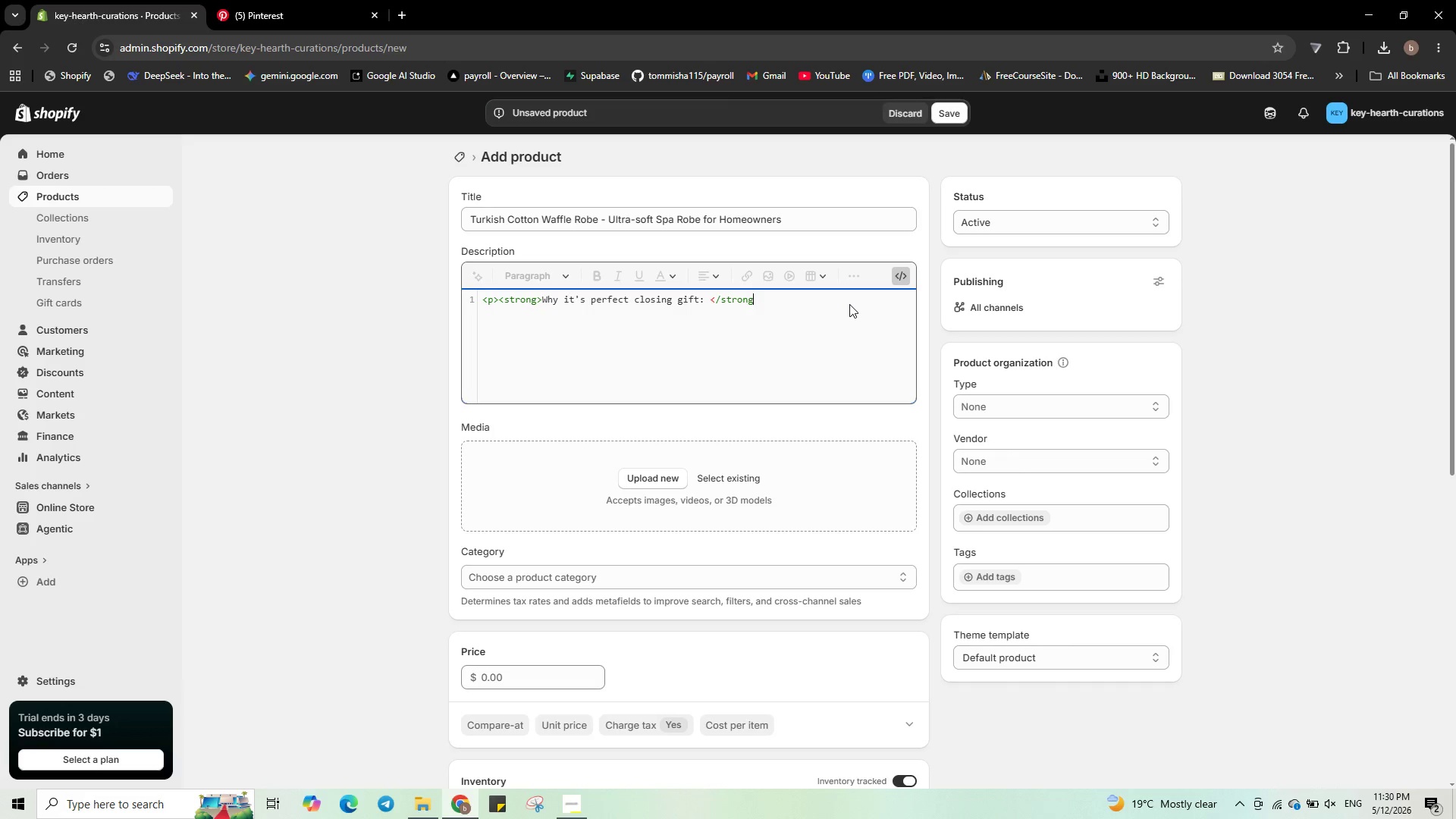 
wait(6.89)
 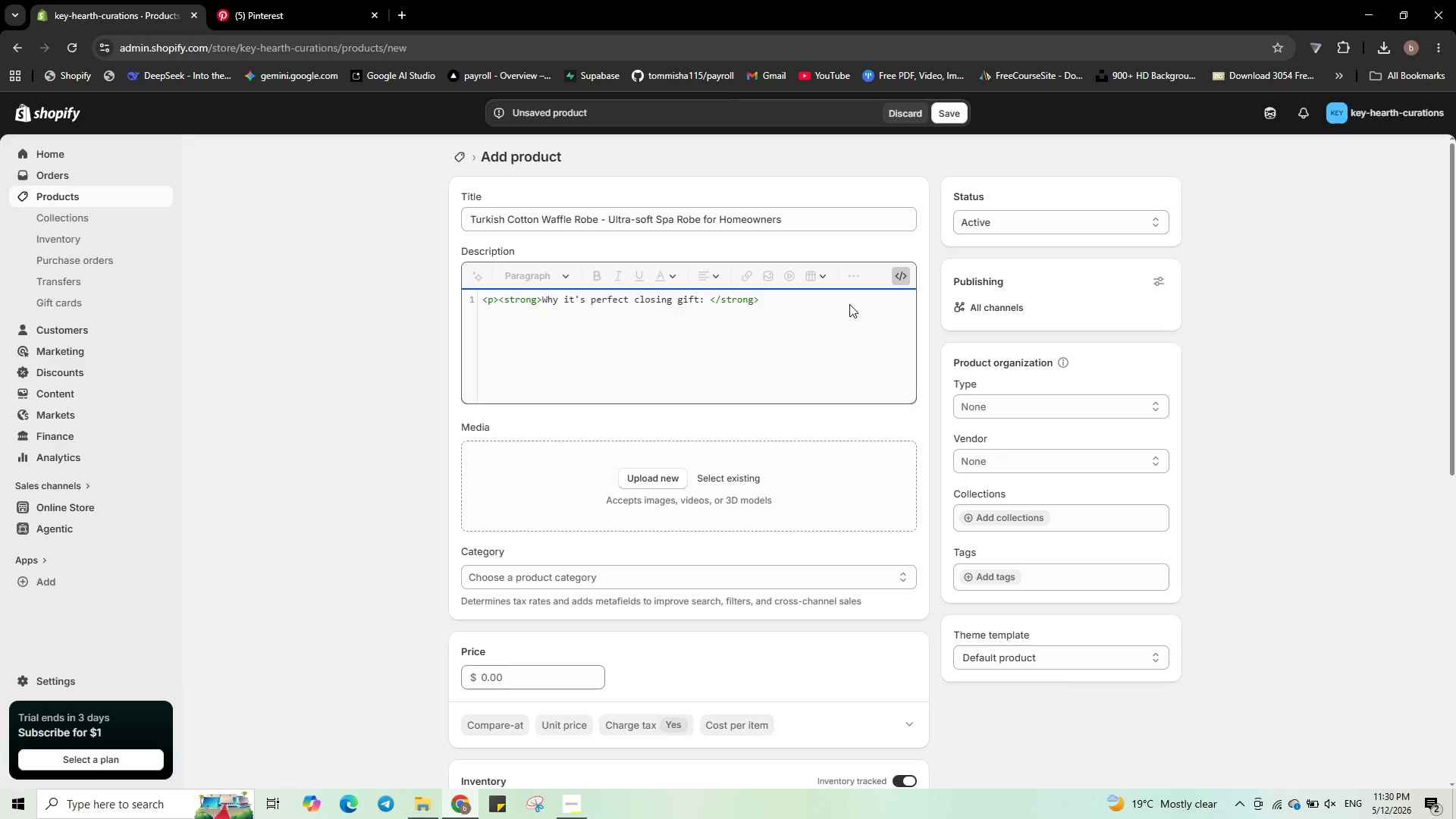 
key(Space)
 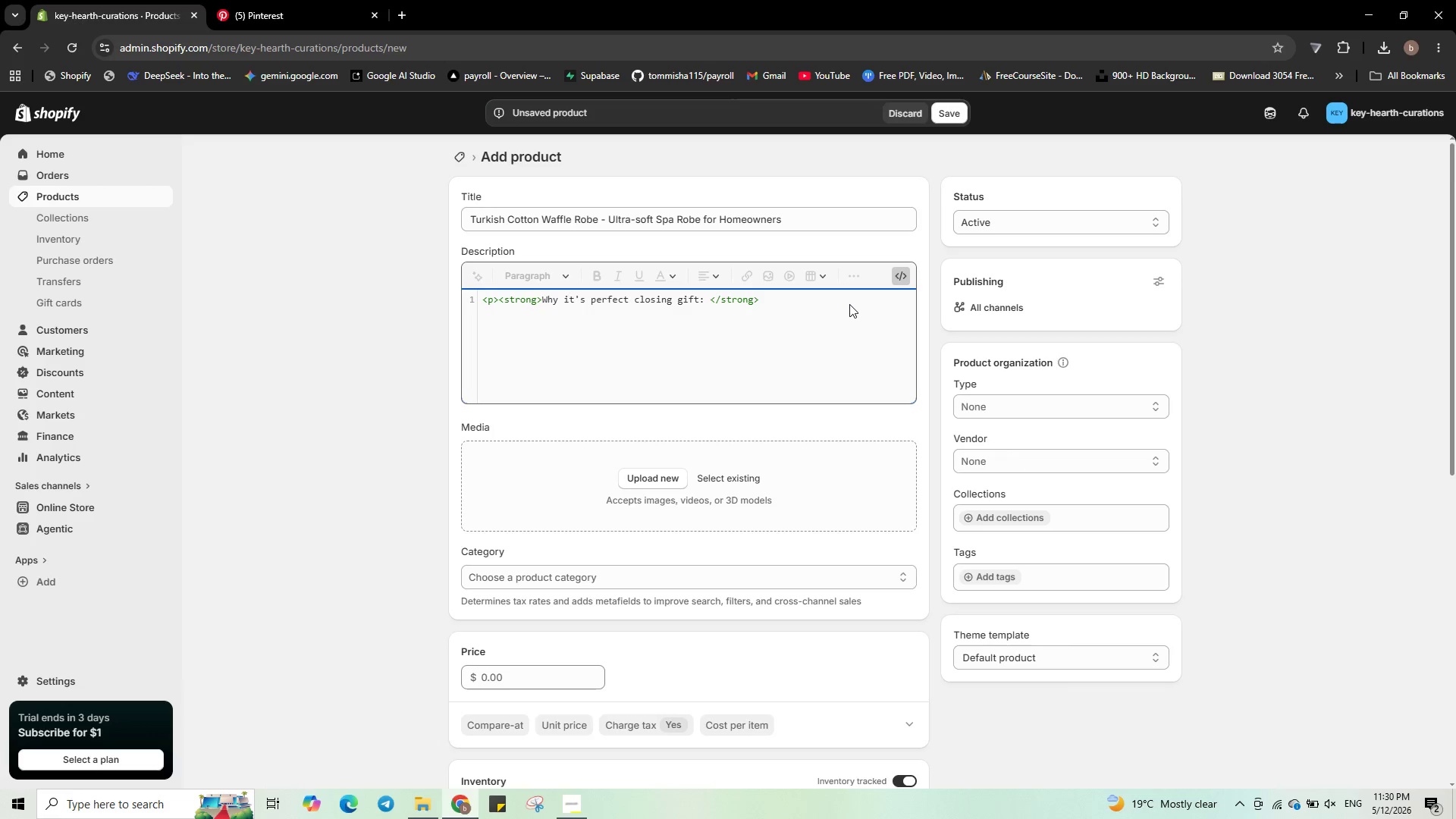 
type(After a long )
 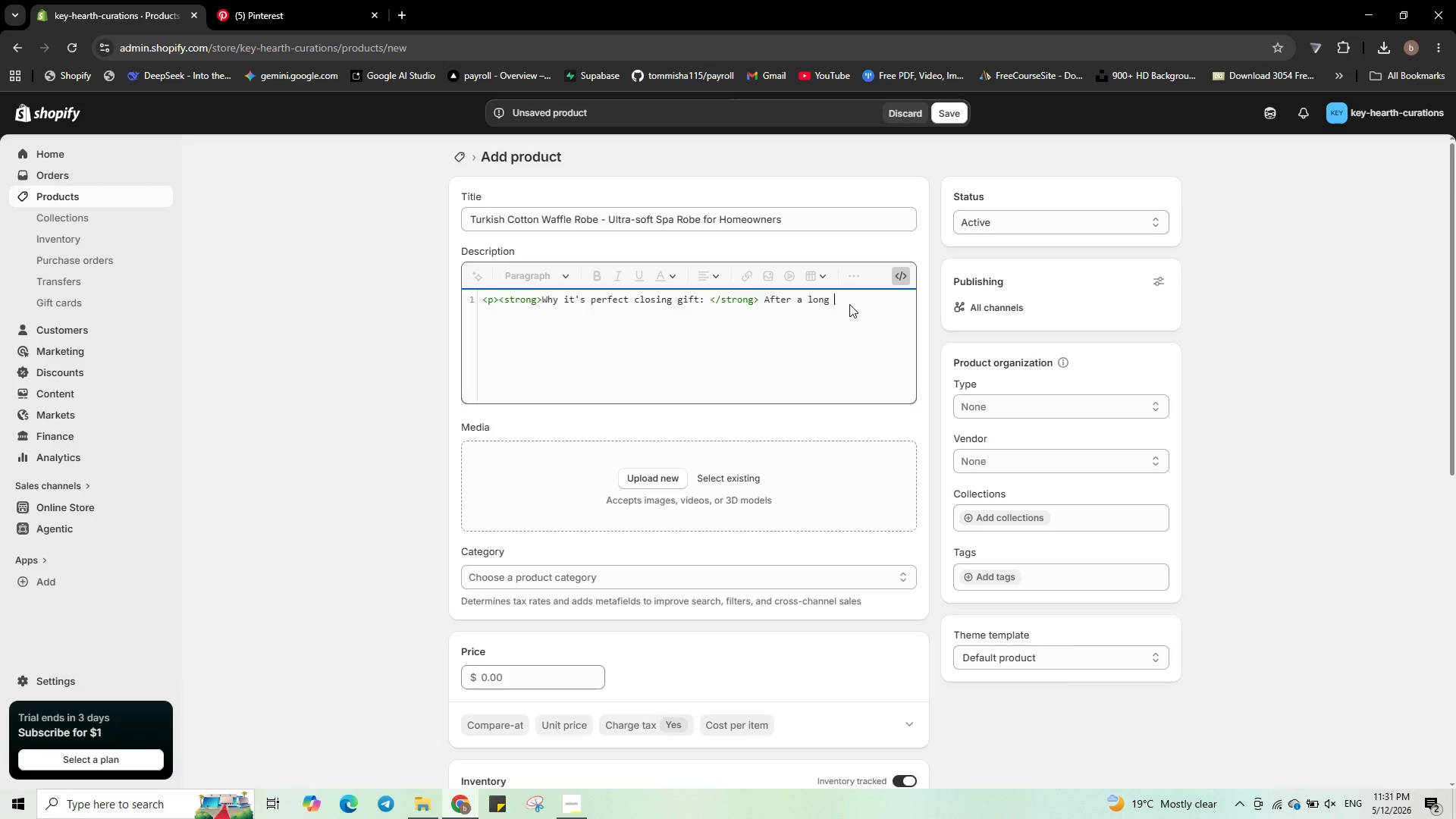 
wait(5.36)
 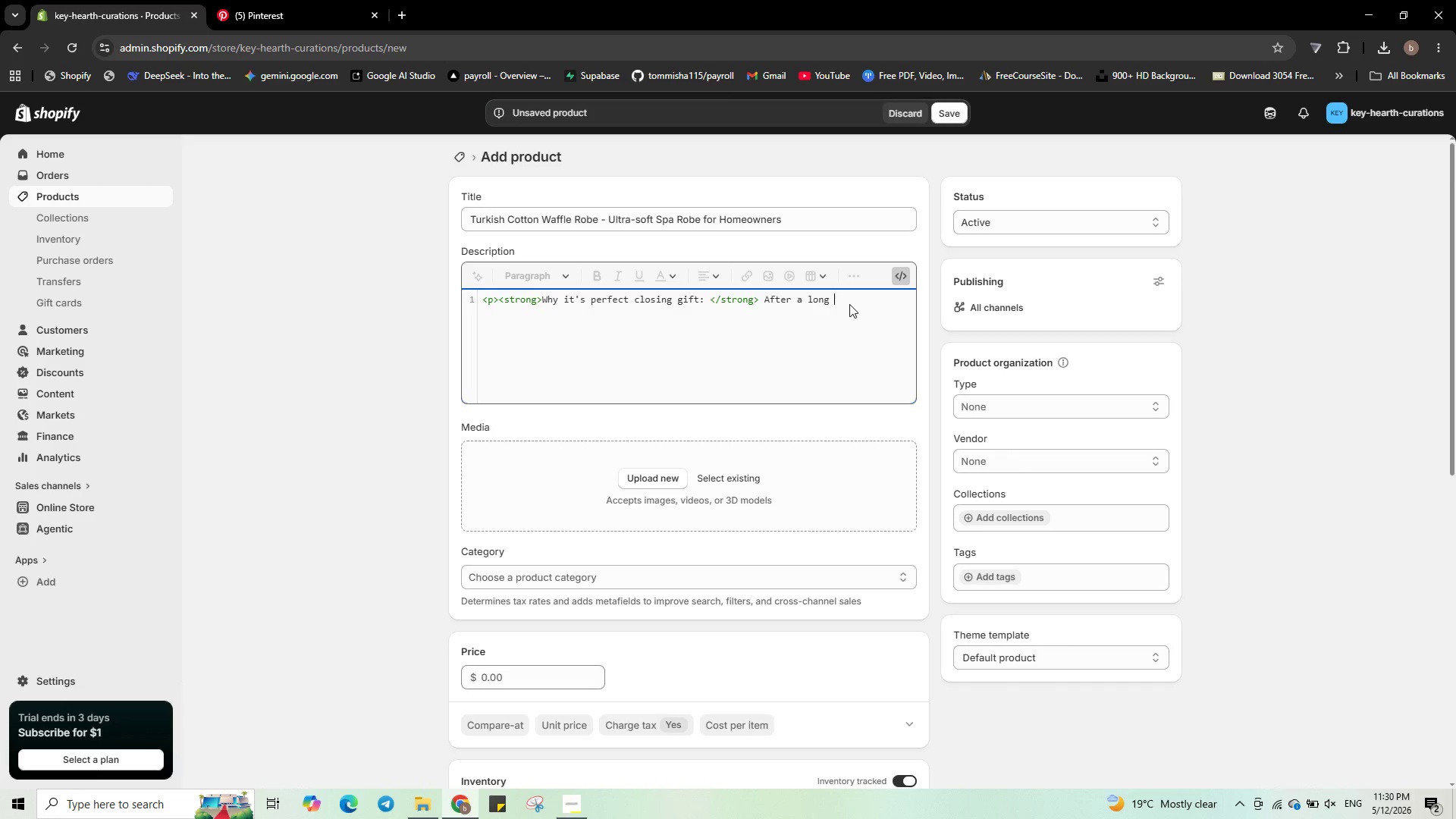 
type(moving dat)
 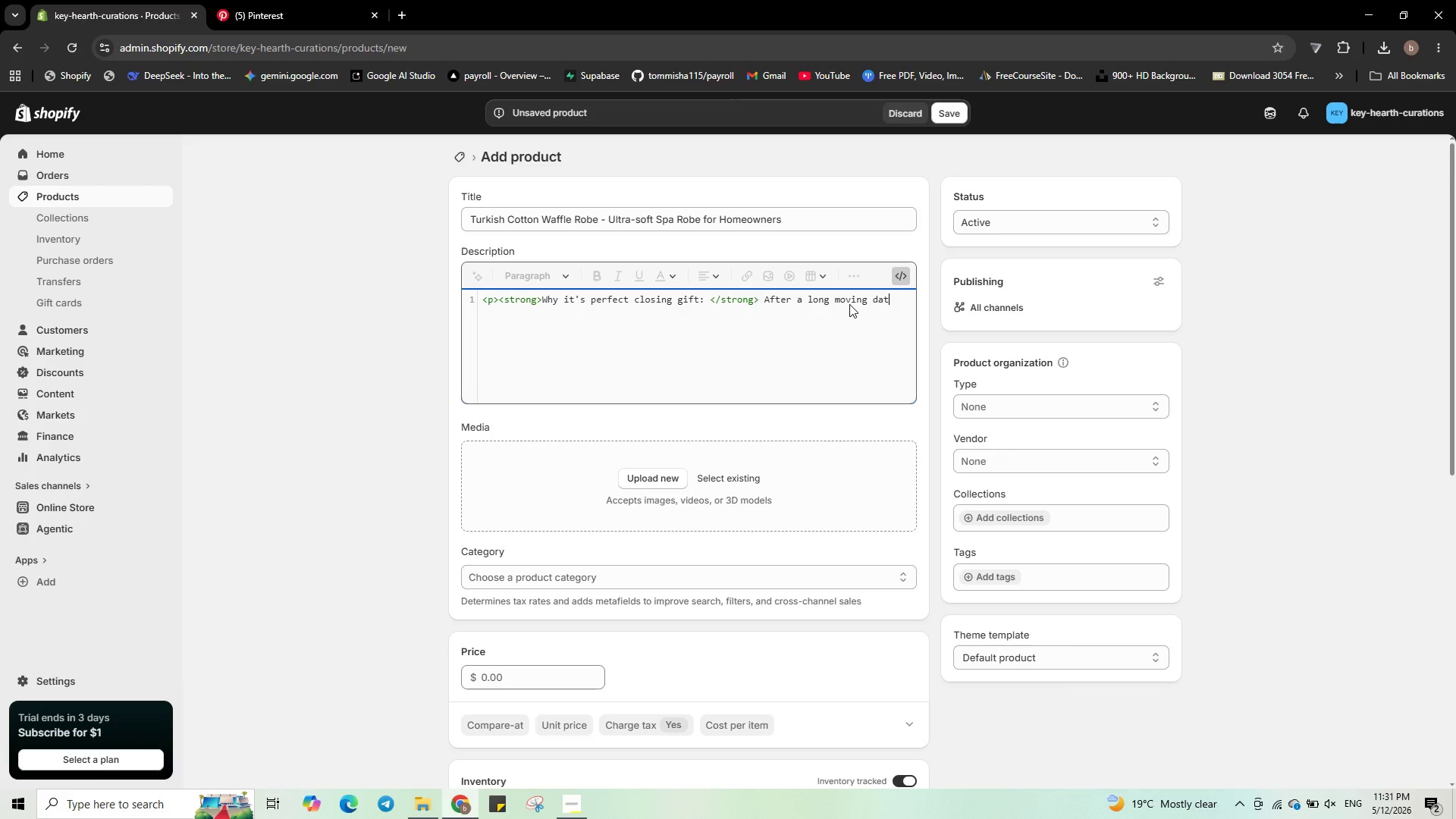 
wait(7.0)
 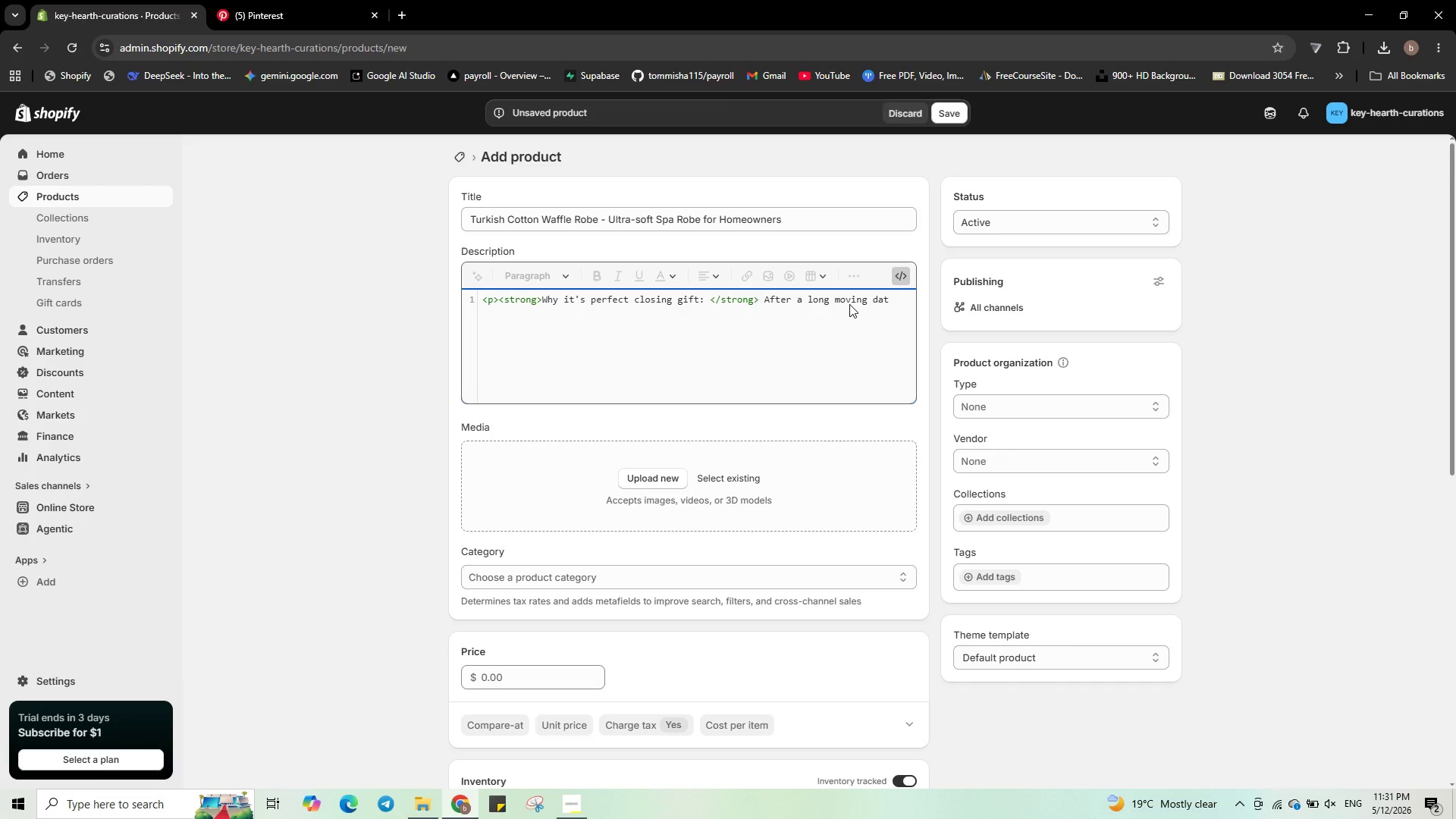 
type(, not)
 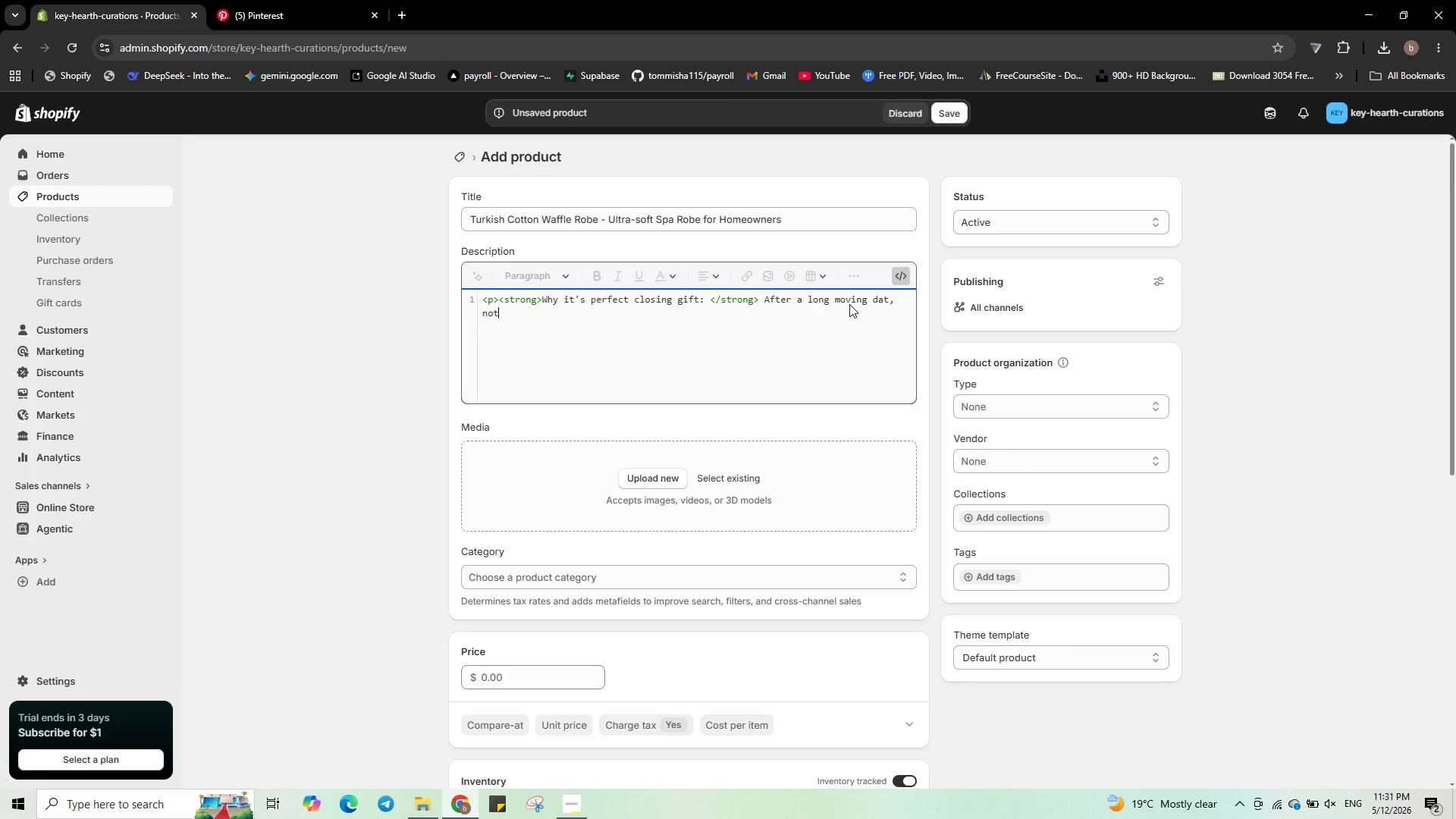 
type(hing says )
 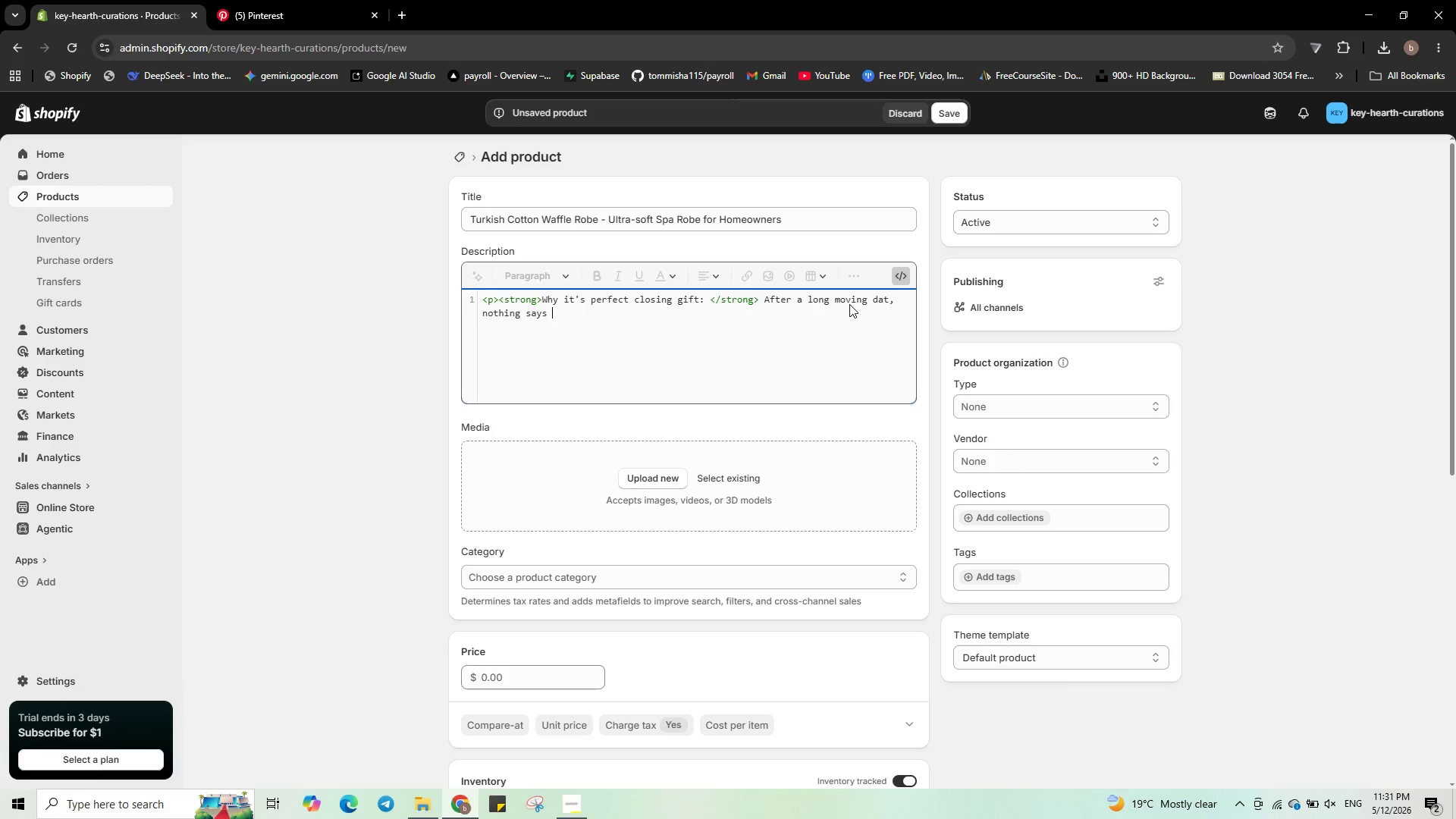 
type(welcome )
 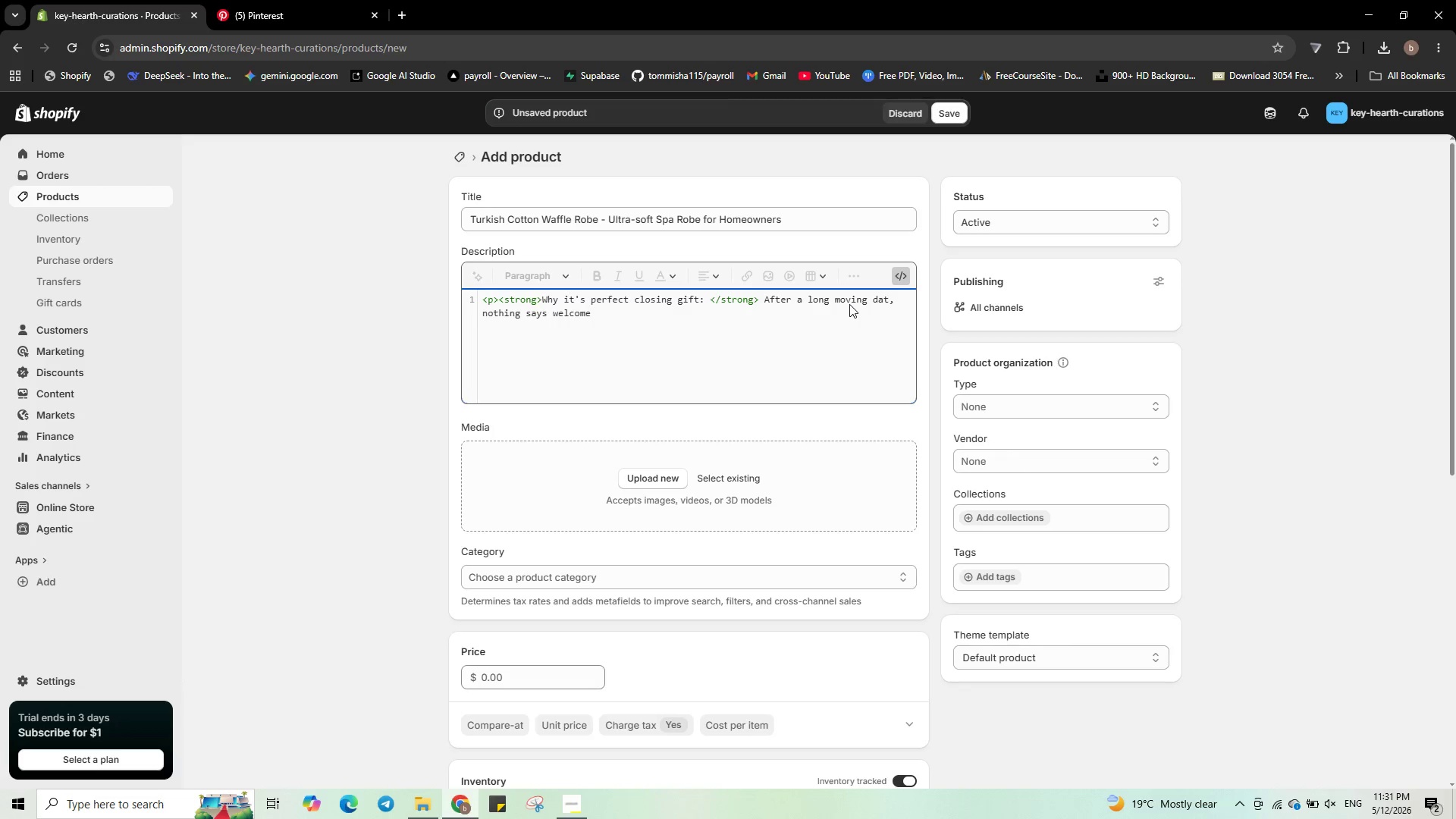 
type(home like a plis)
key(Backspace)
key(Backspace)
type(ush )
key(Backspace)
type(, lightw)
 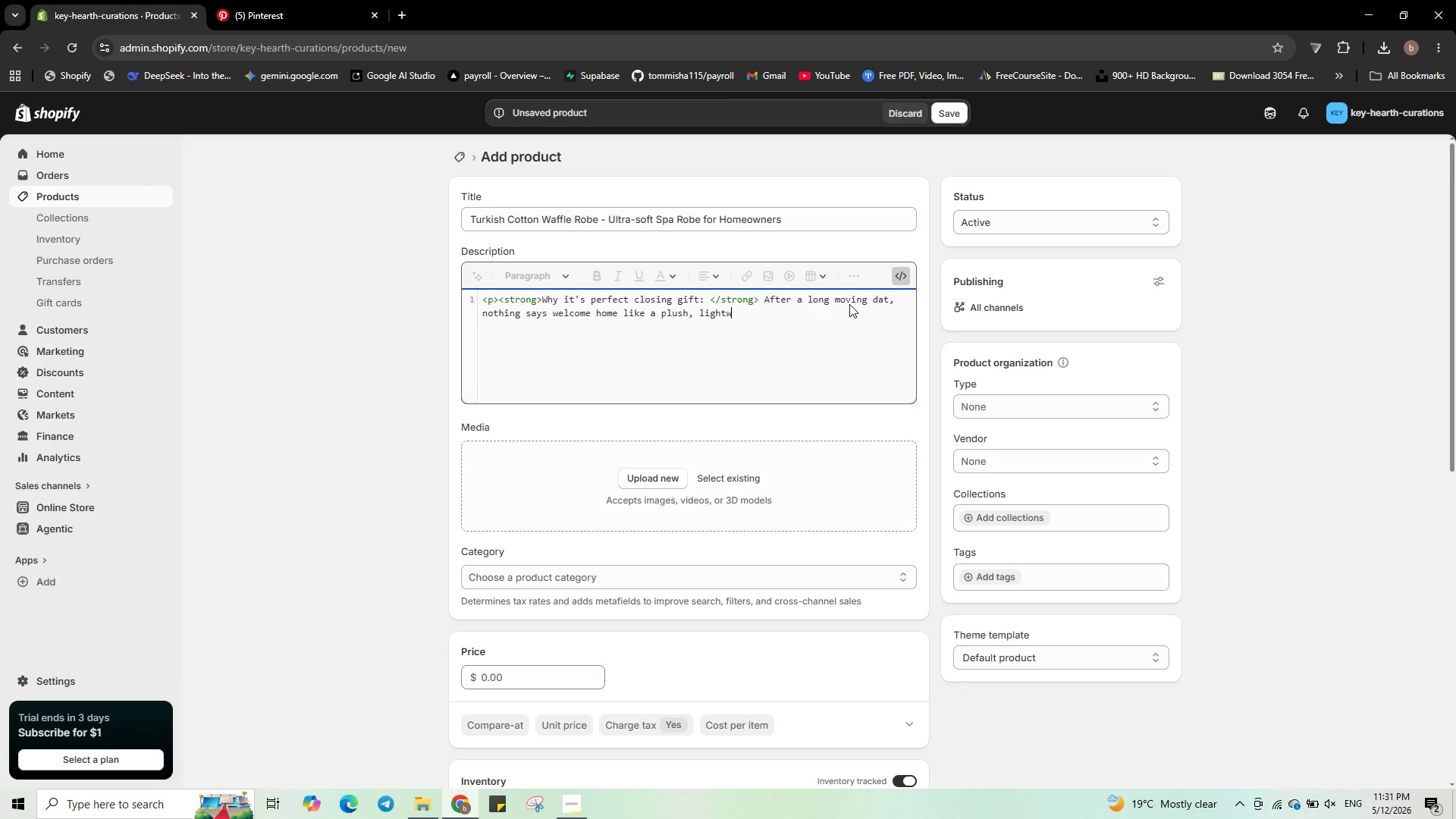 
type(eight )
 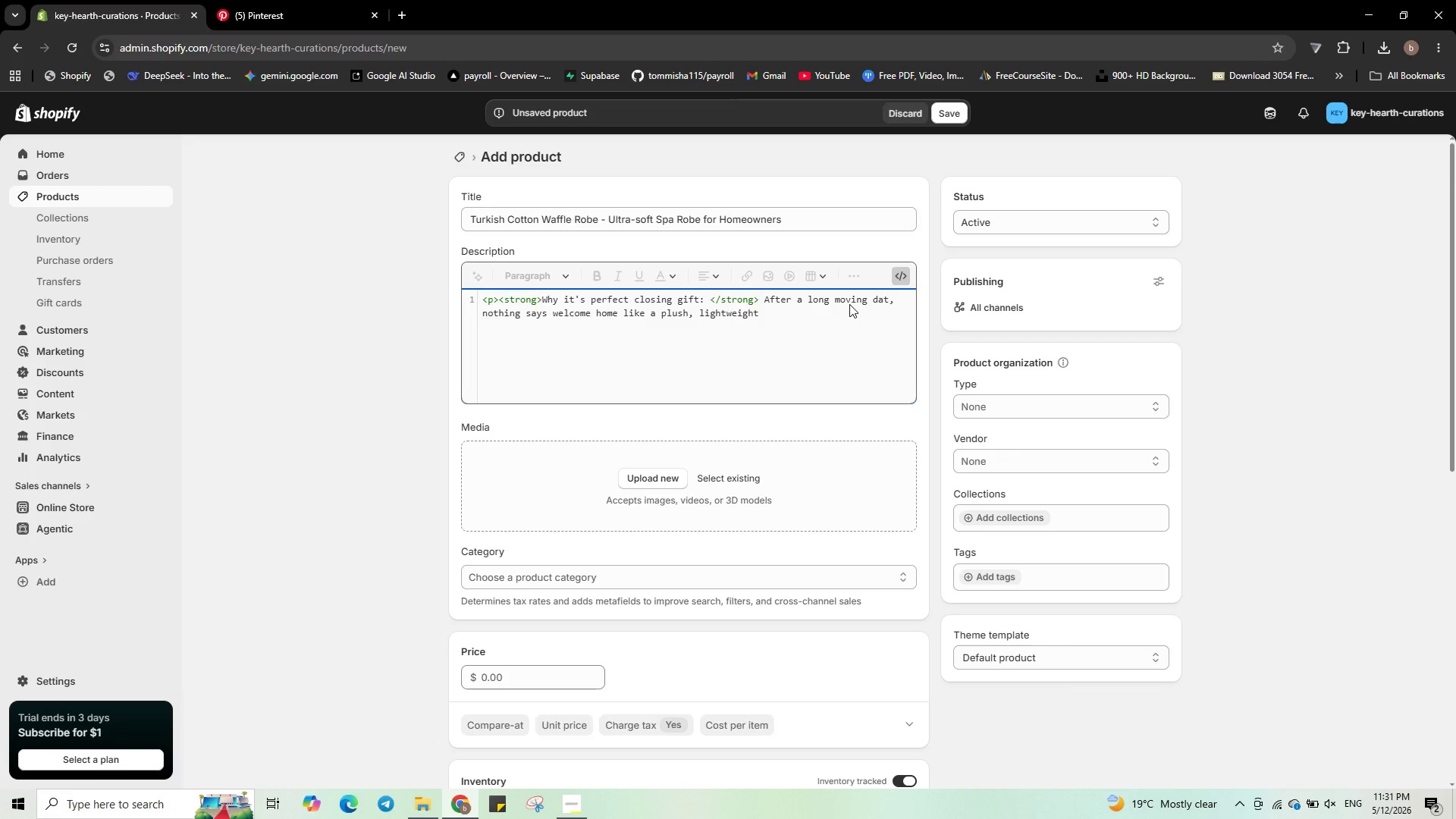 
wait(5.8)
 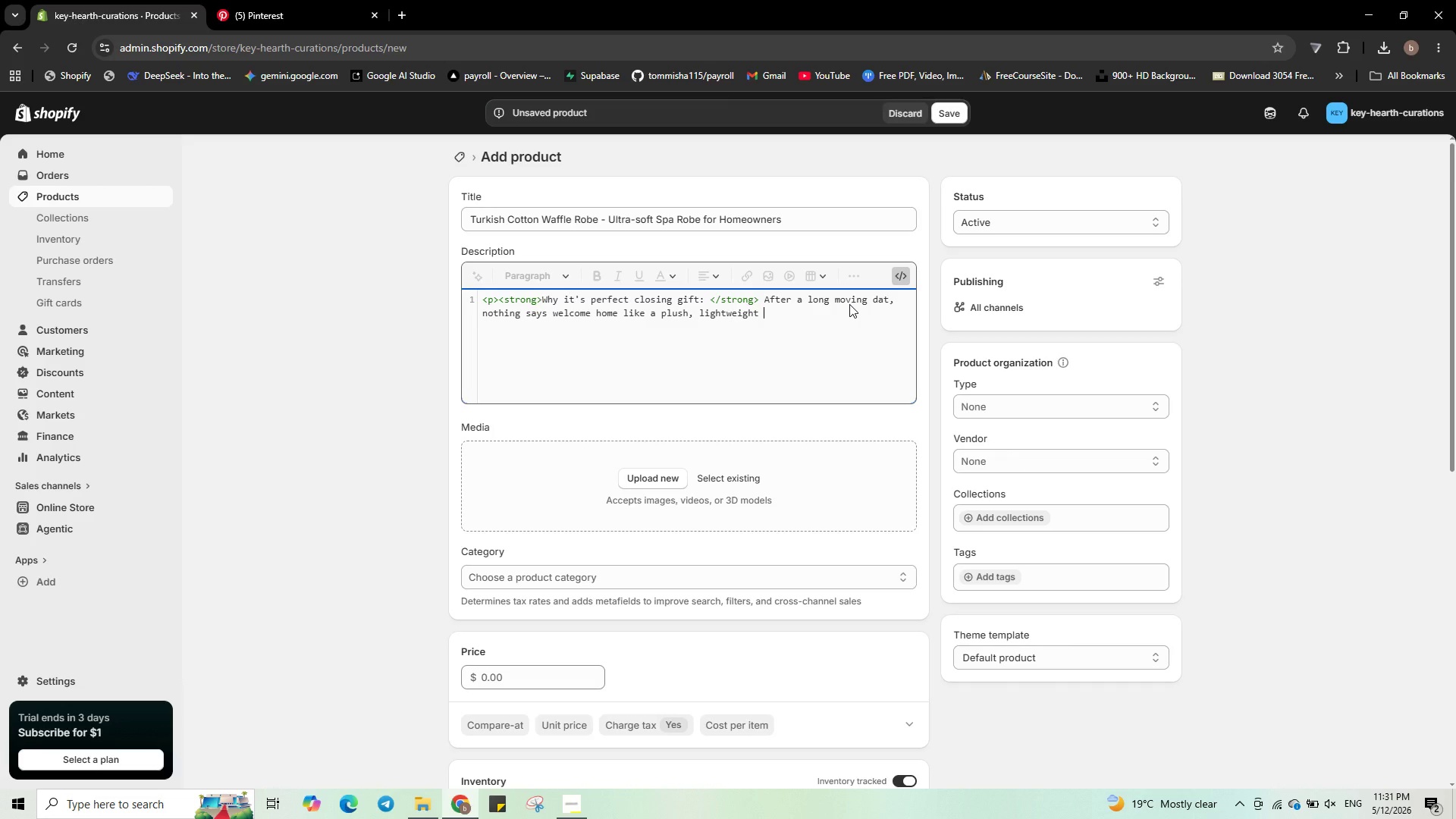 
type(robe. </p>)
 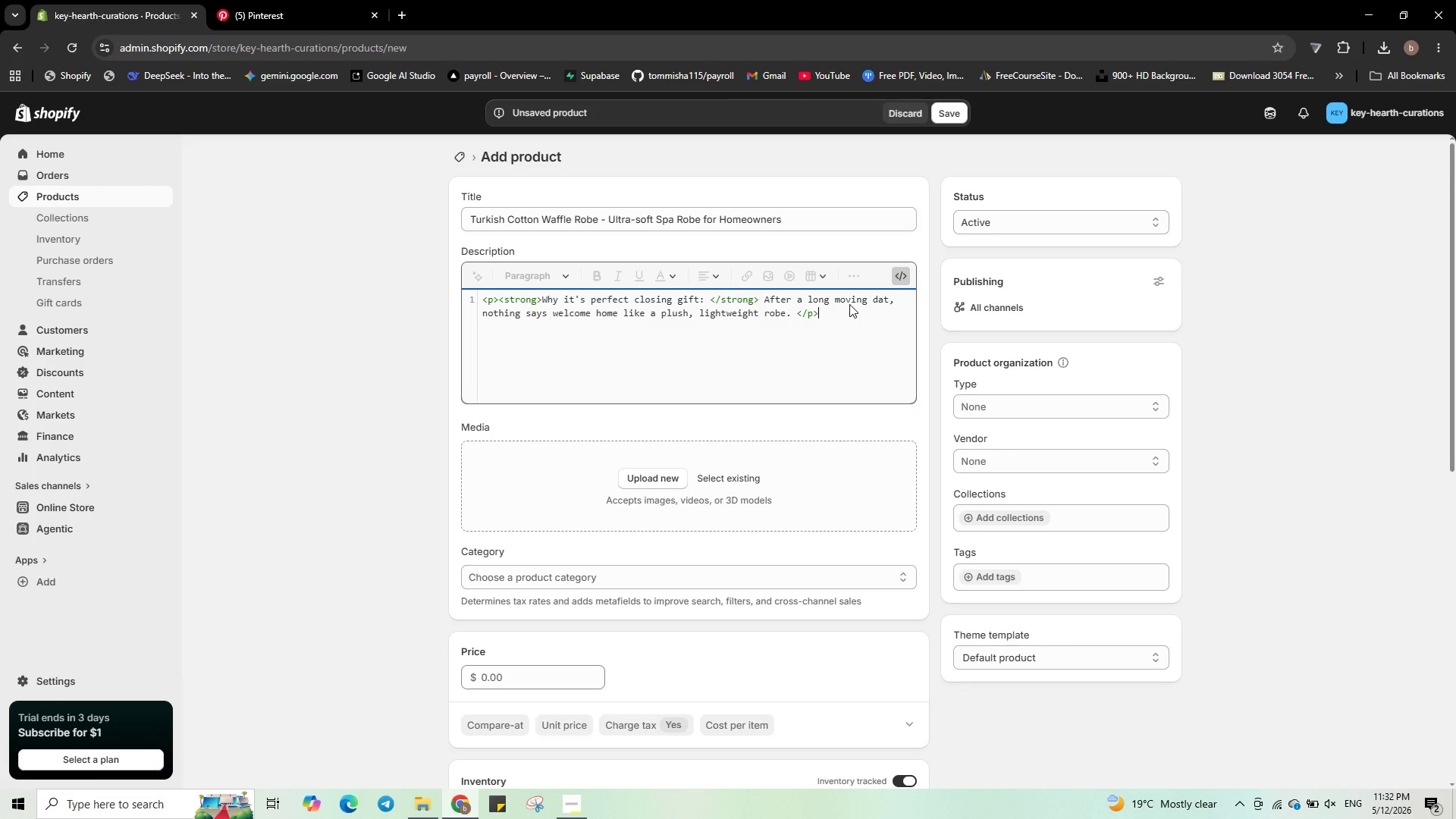 
key(Enter)
 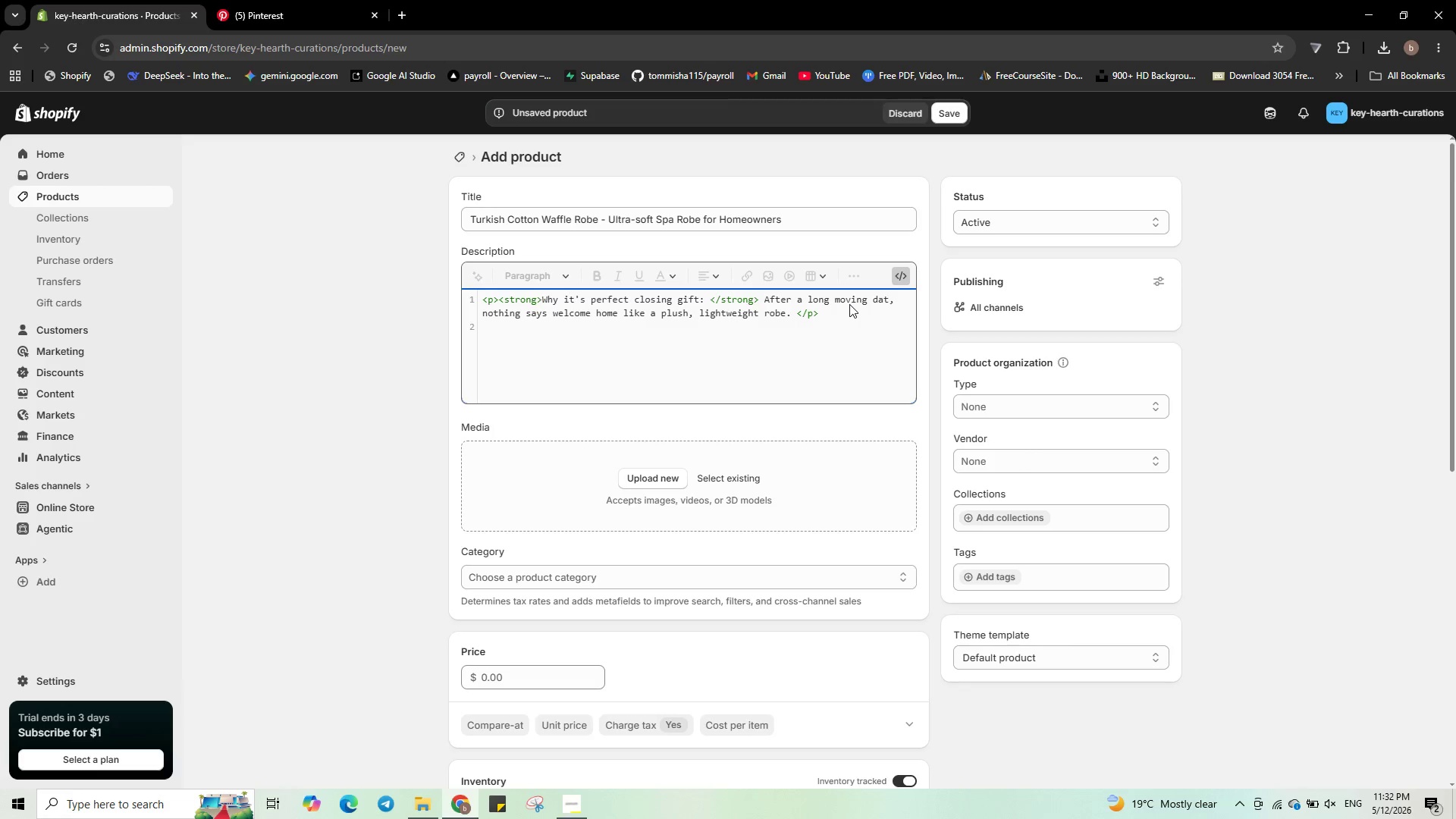 
key(Shift+Comma)
 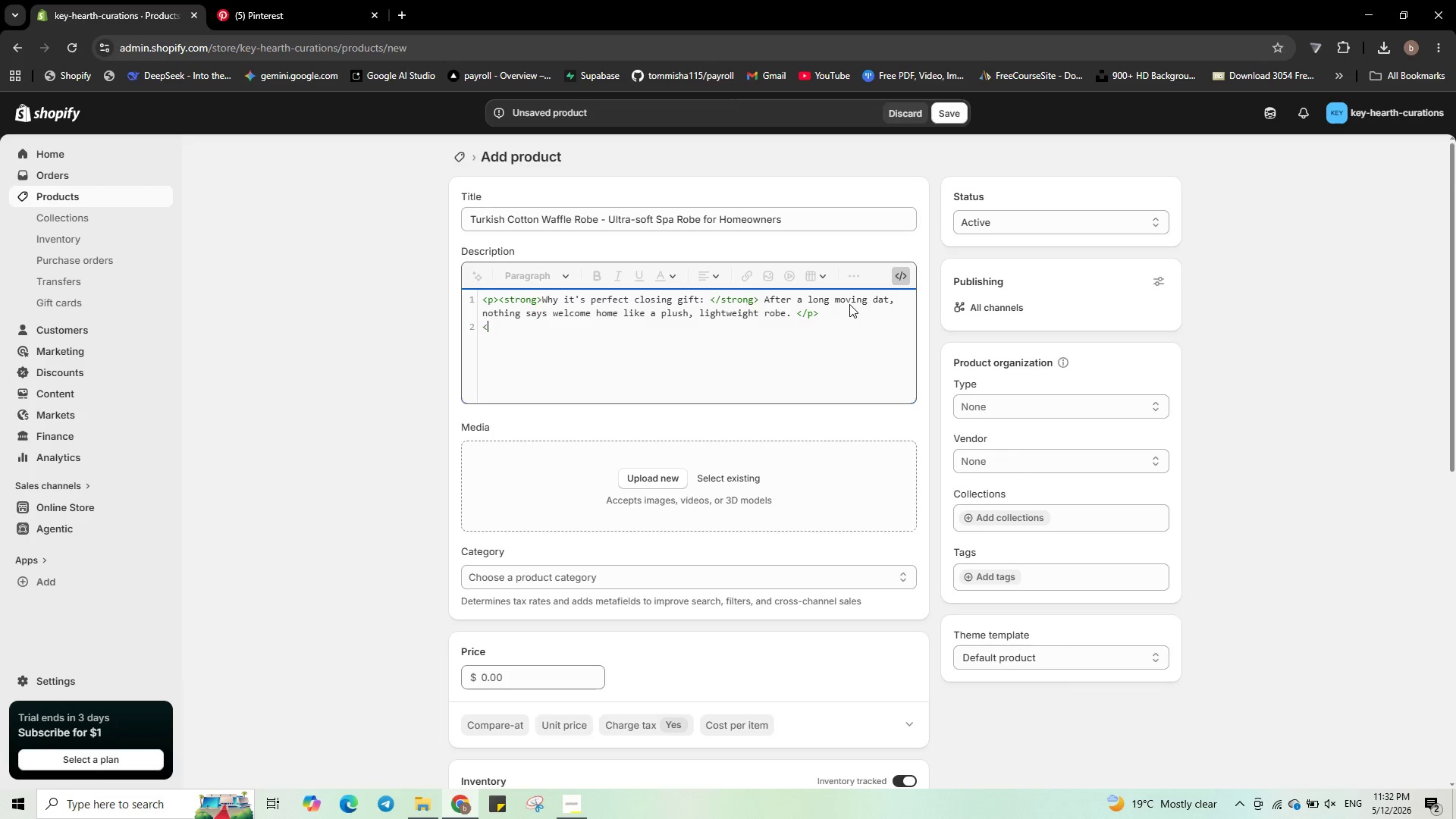 
key(P)
 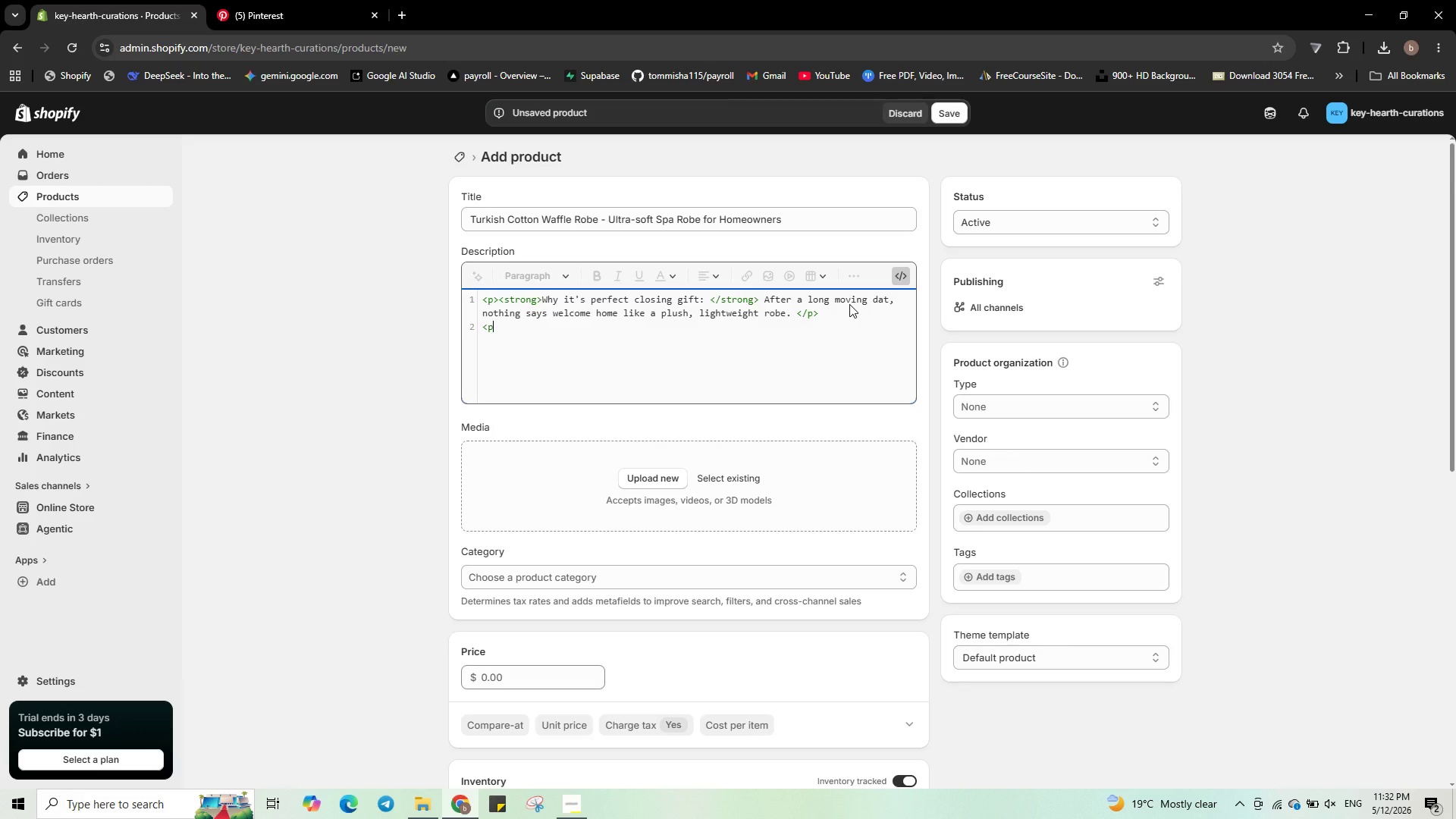 
key(Shift+Period)
 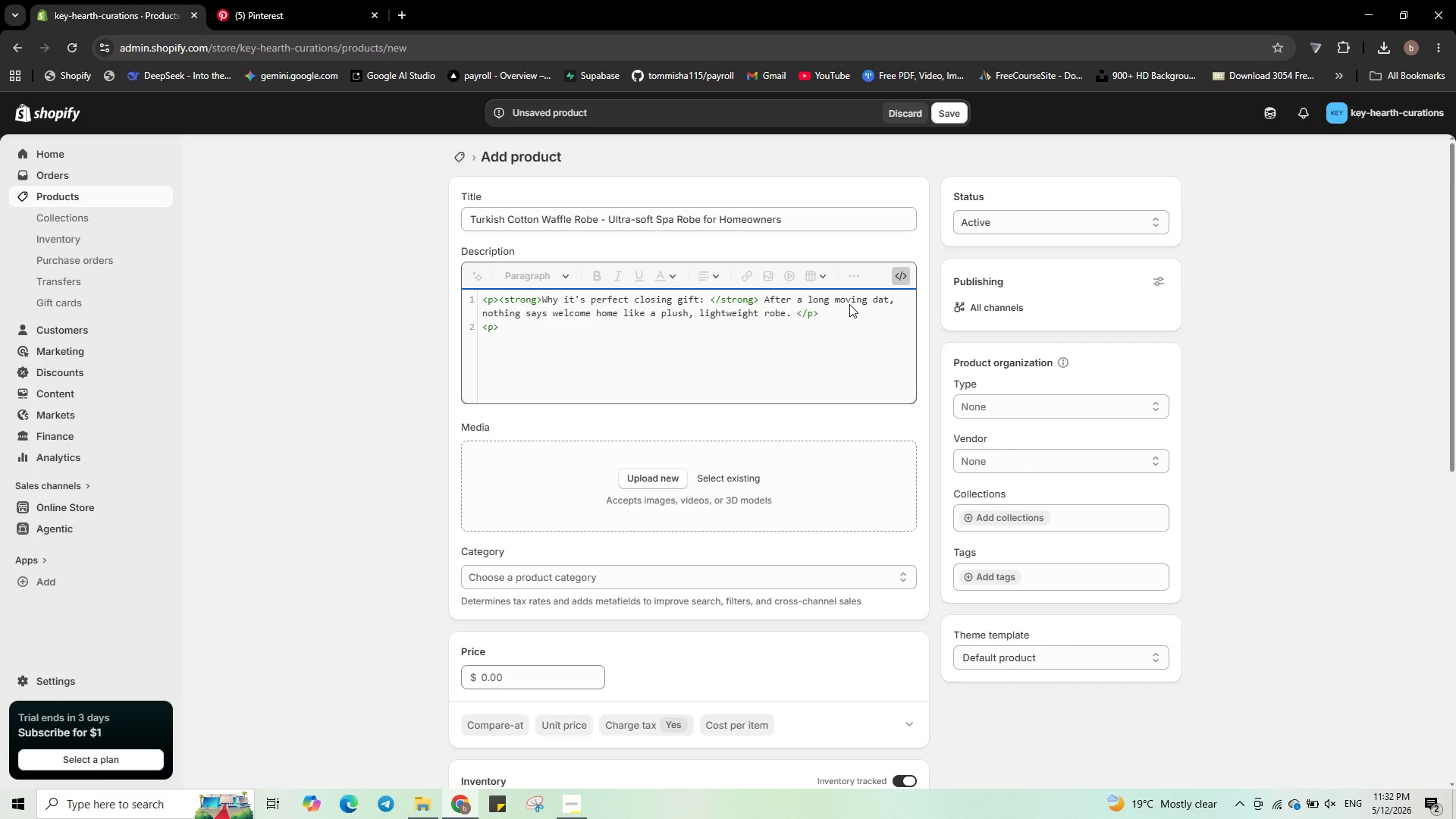 
wait(5.39)
 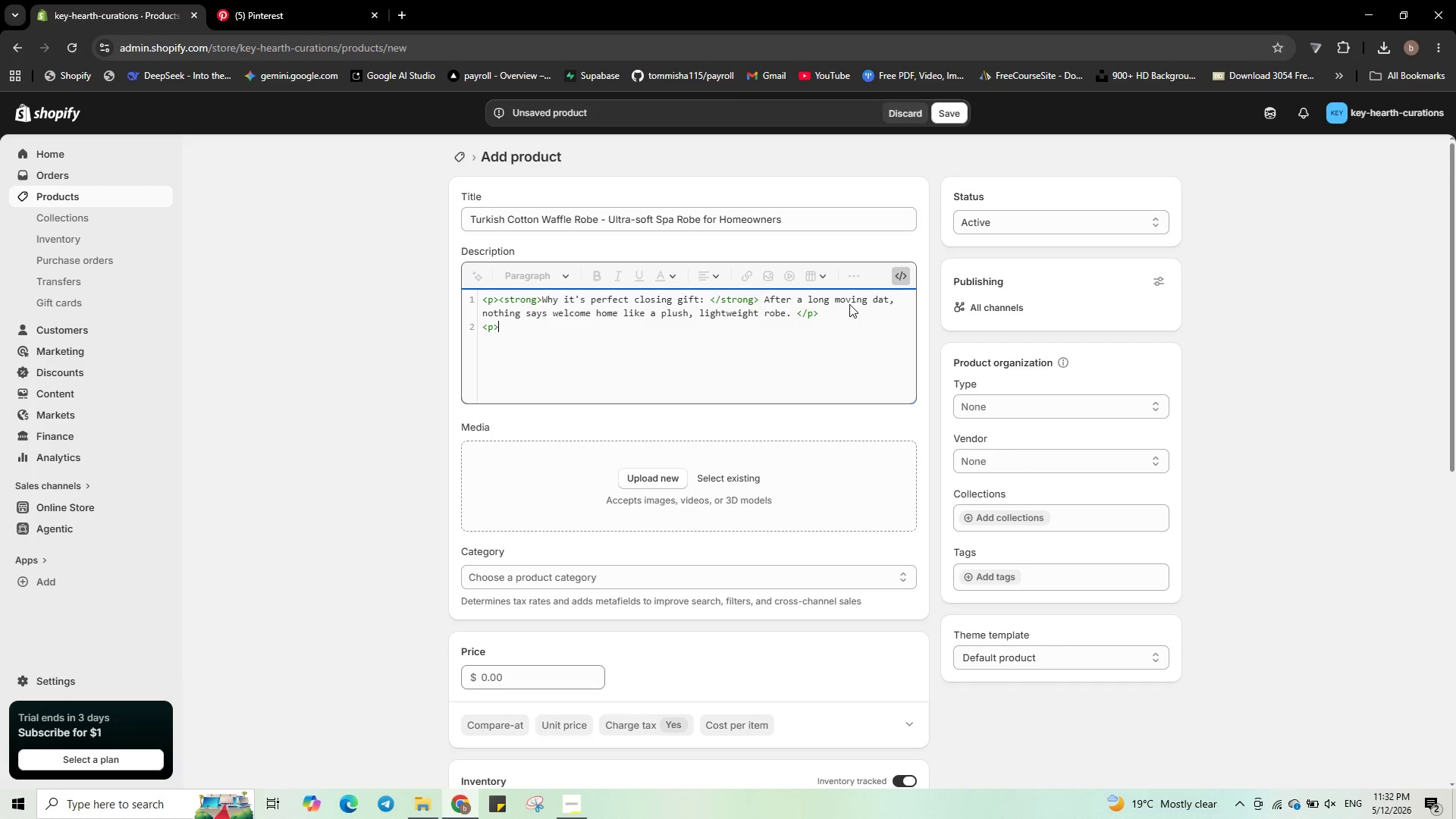 
type(<strong>)
 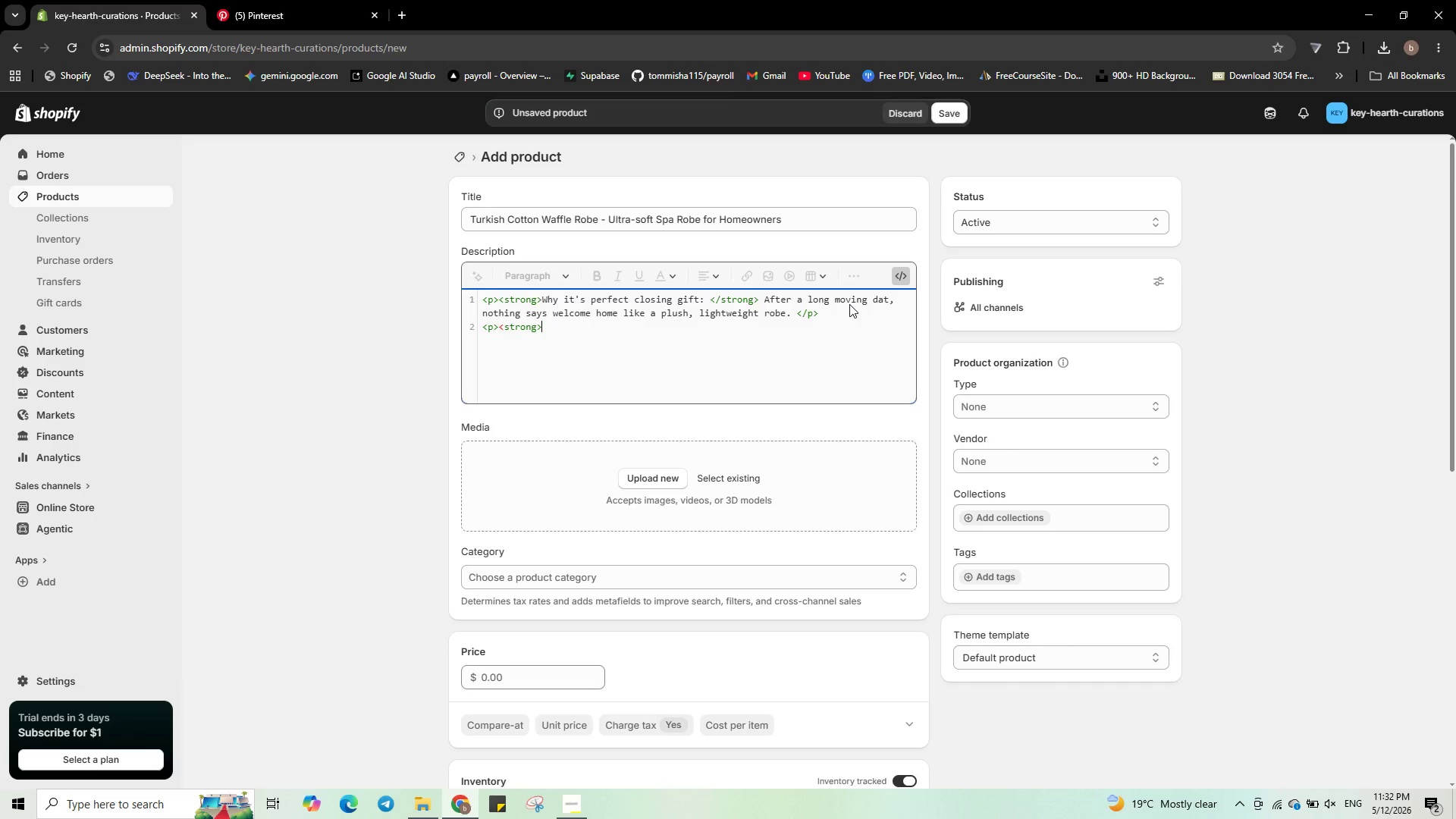 
type(What makes it luxury:</strong> ;)
key(Backspace)
 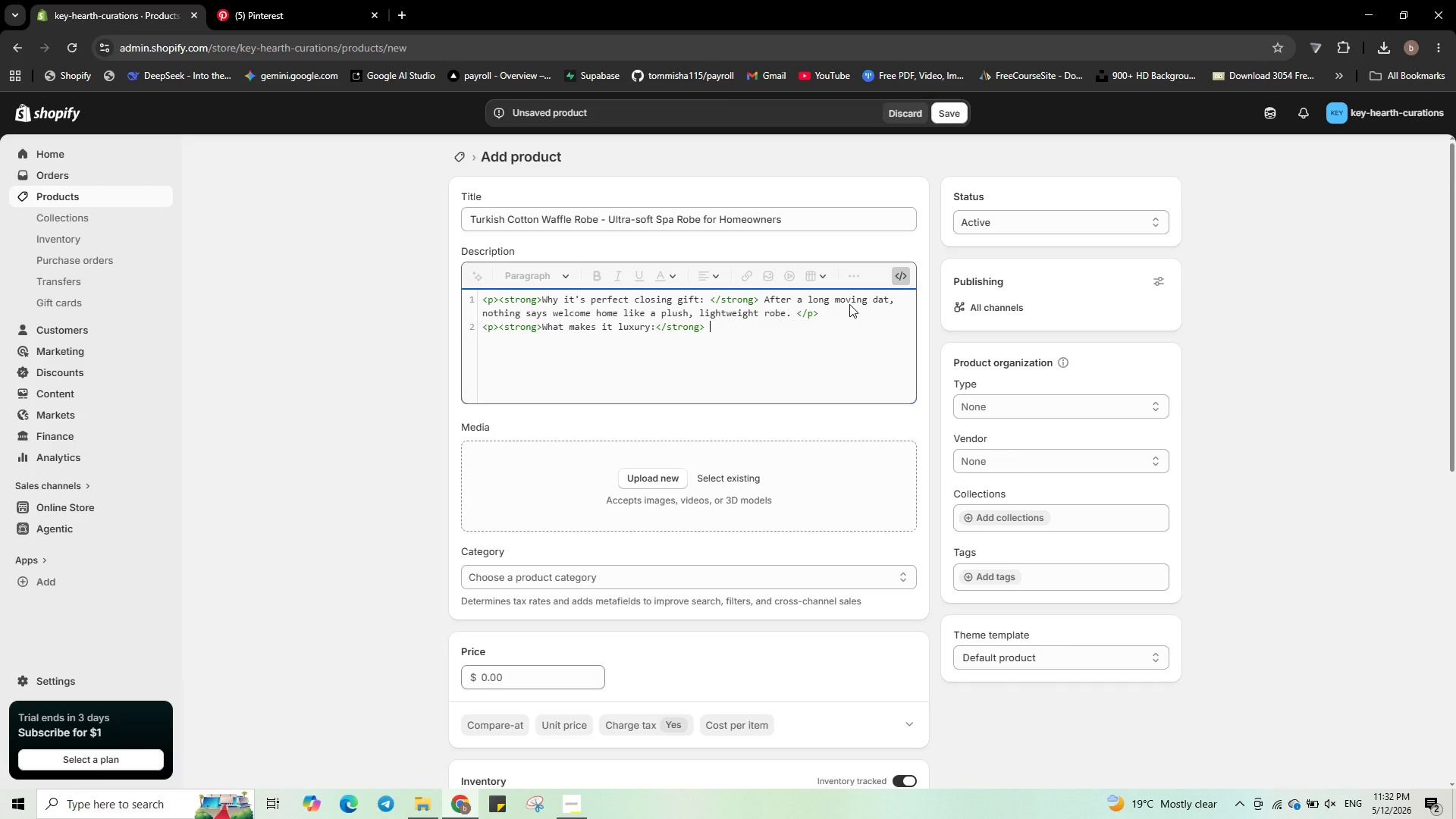 
type(100% Turkish )
 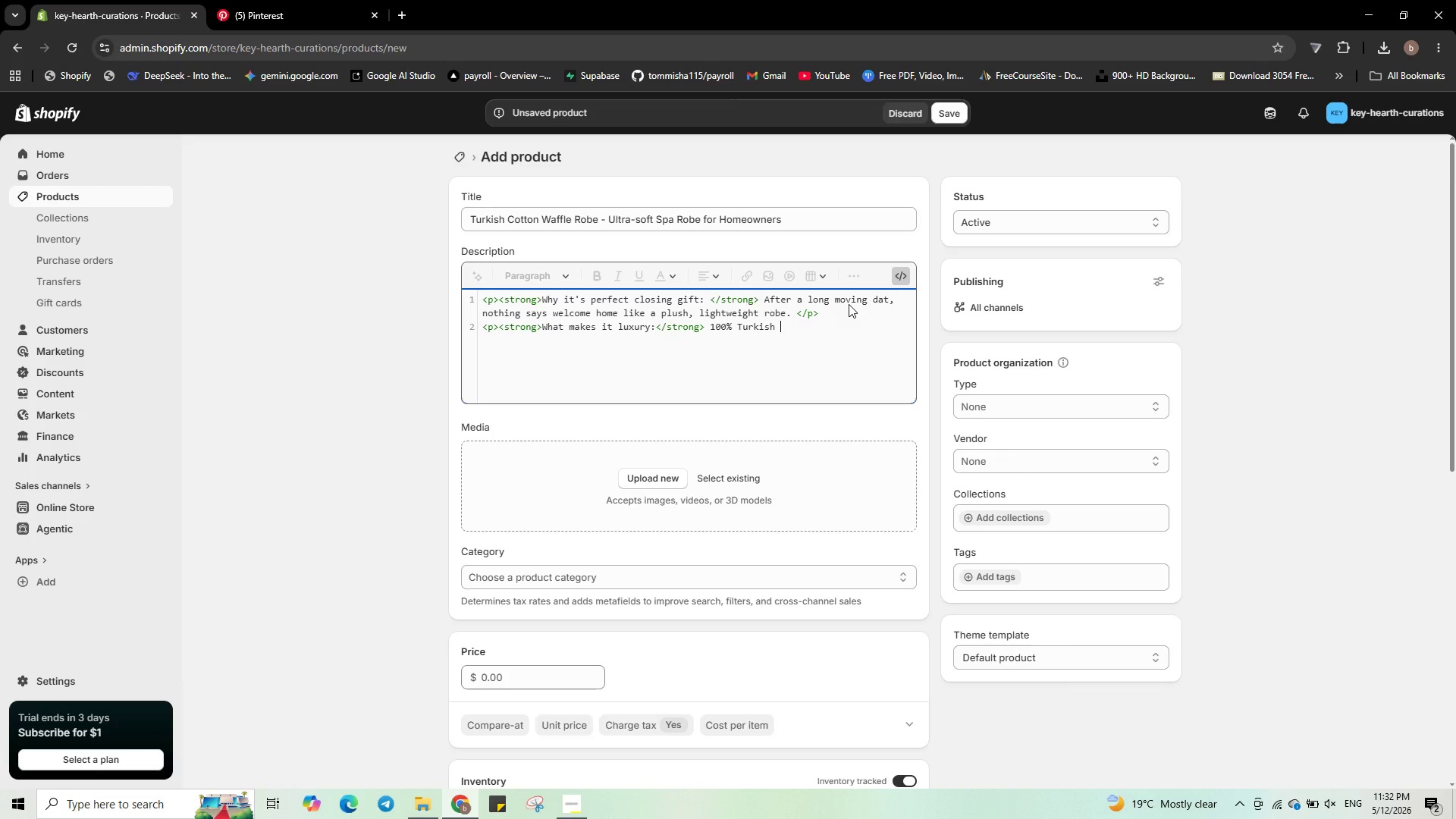 
type(cotton)
 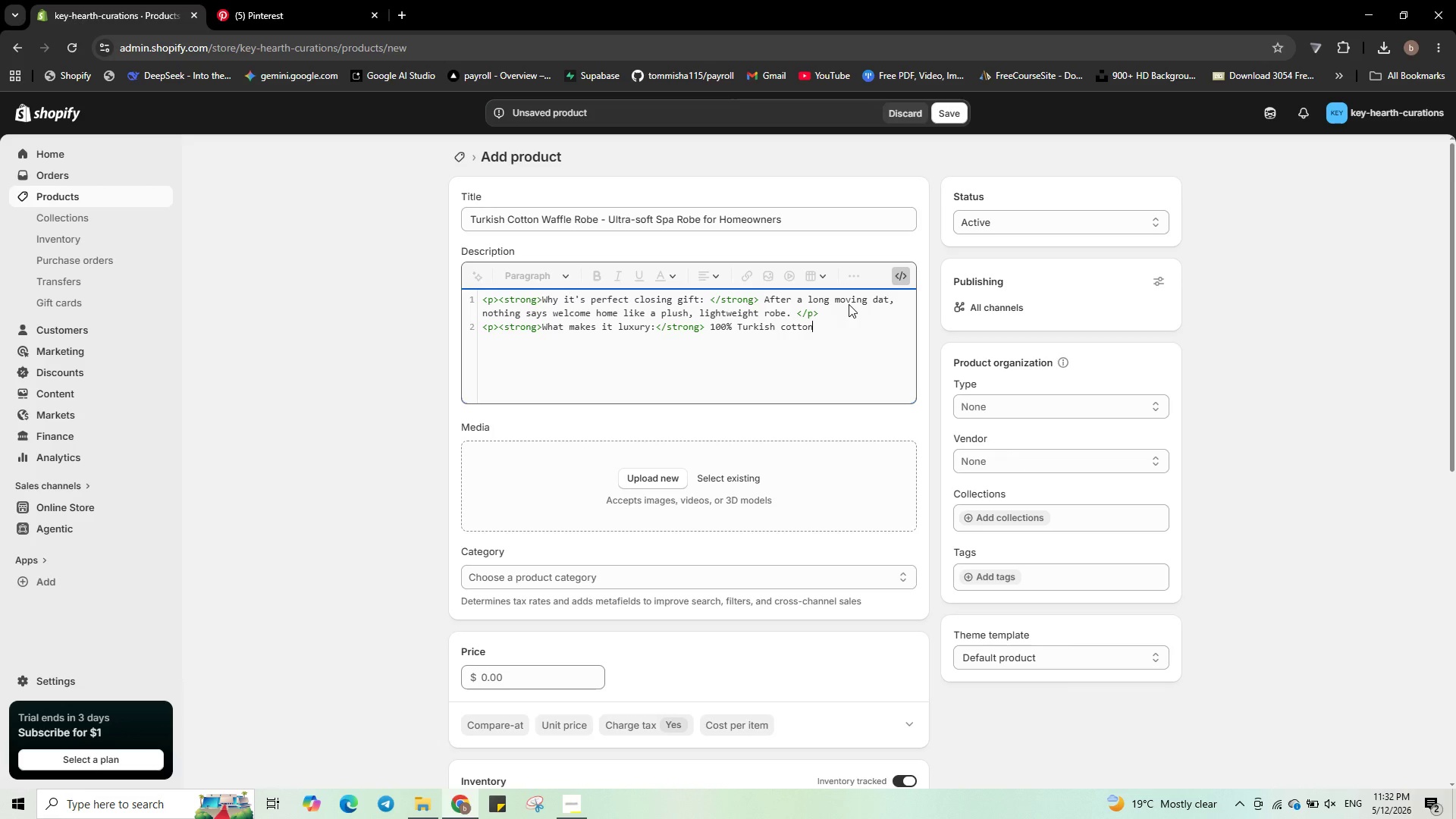 
type(, waffle wa)
key(Backspace)
type(eave for breathability )
key(Backspace)
type(. )
 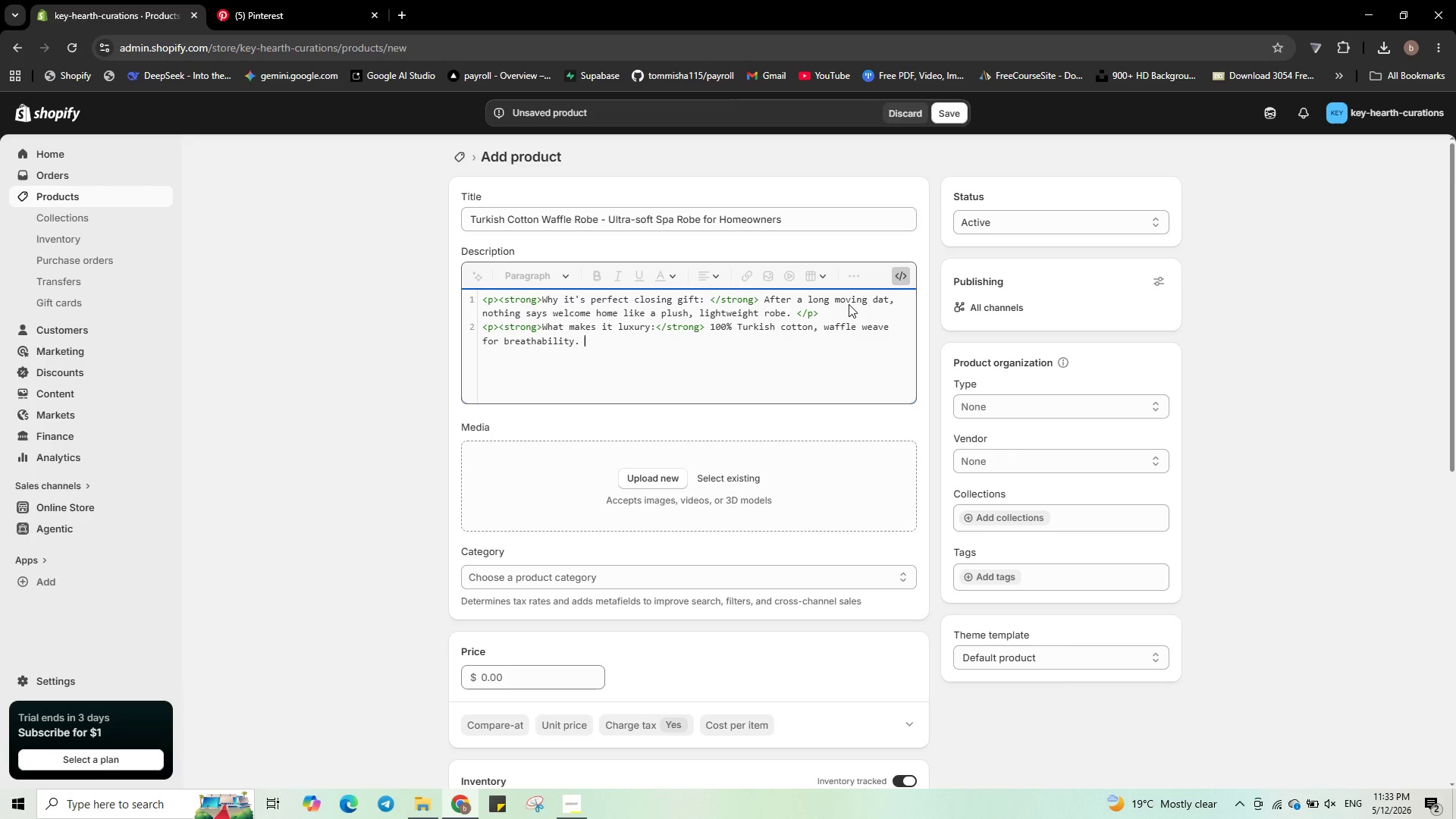 
type(Machine washable,)
key(Backspace)
type(. One size fits most.</p>)
 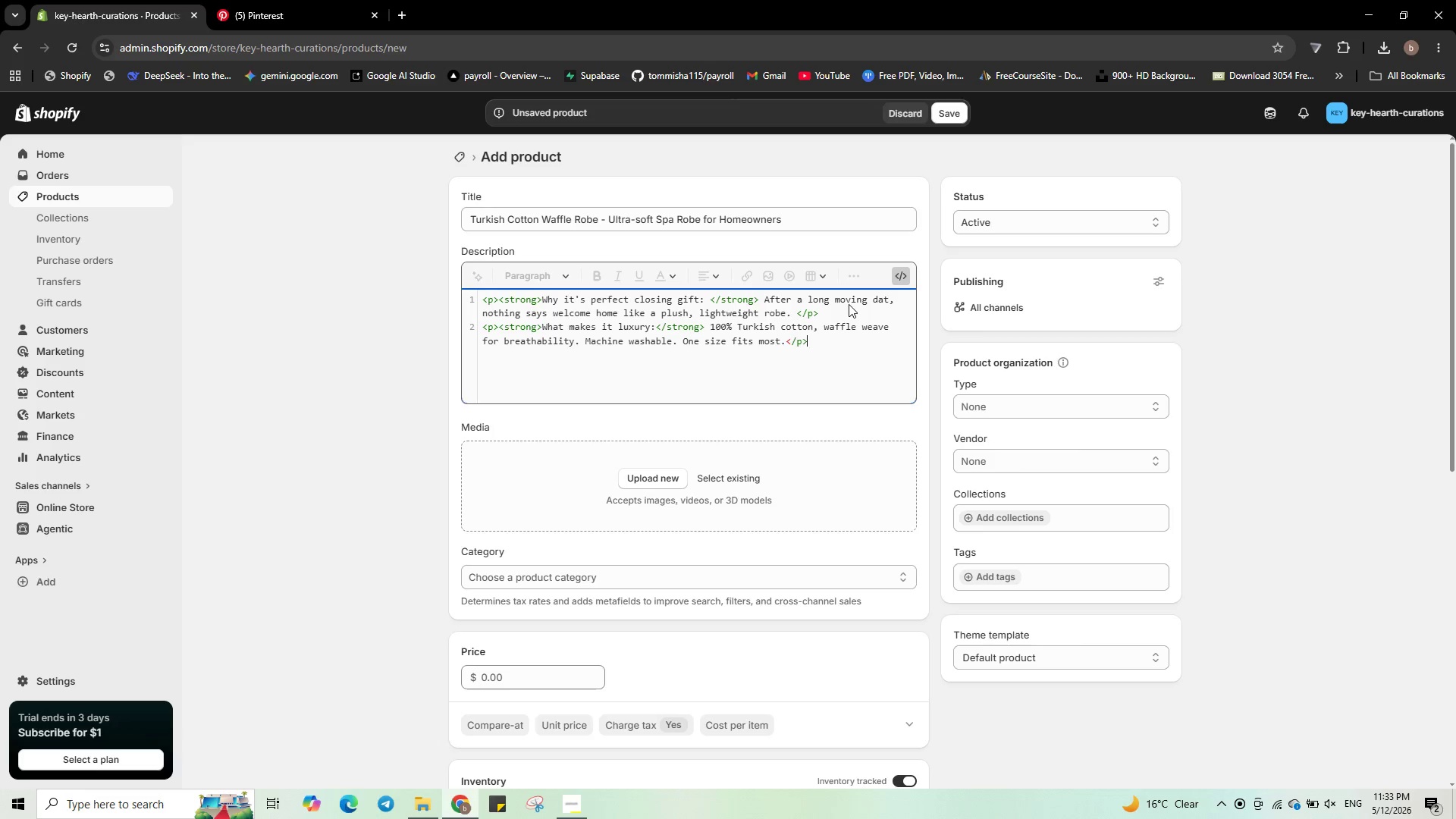 
wait(12.31)
 